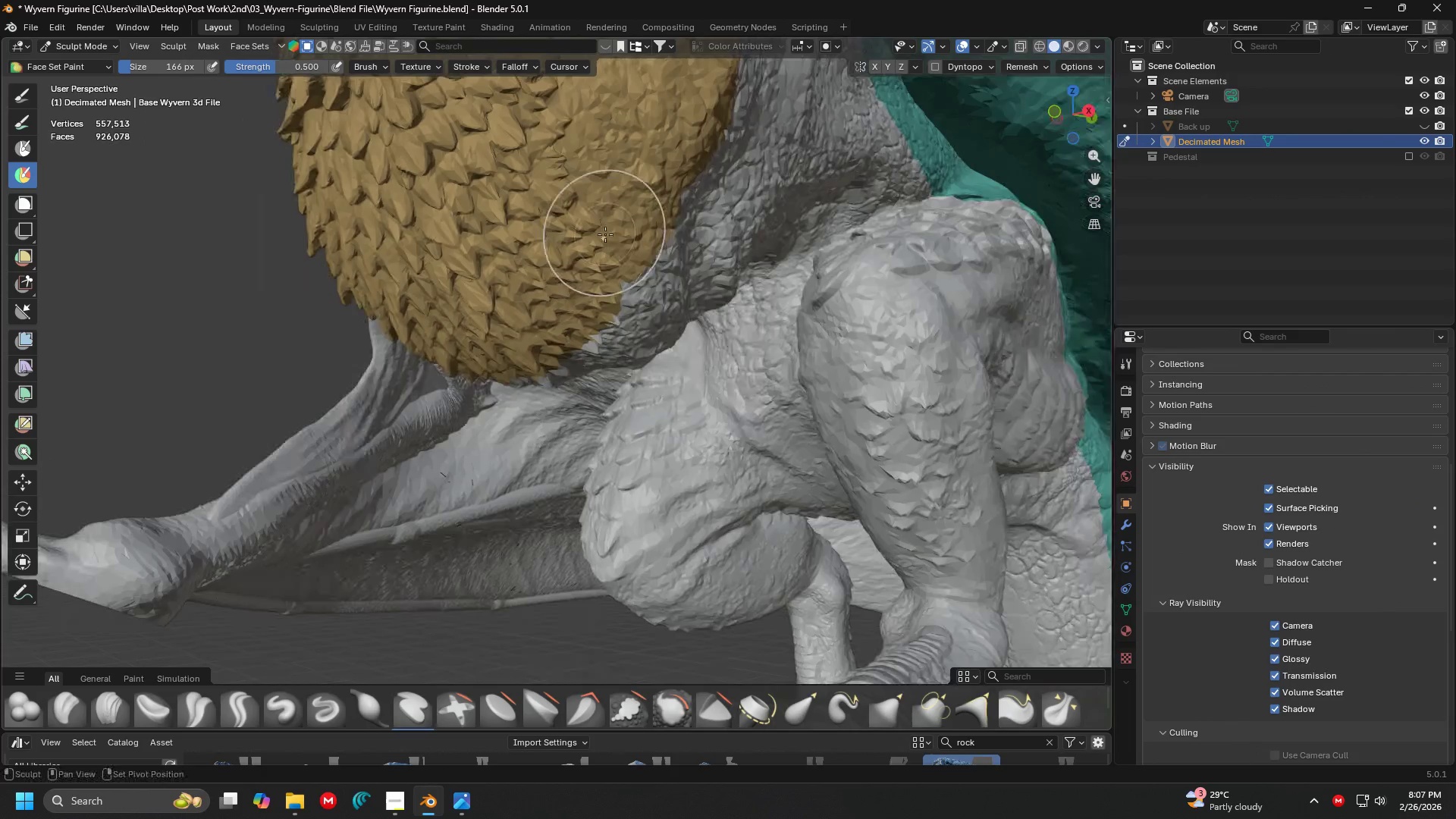 
key(Shift+ShiftLeft)
 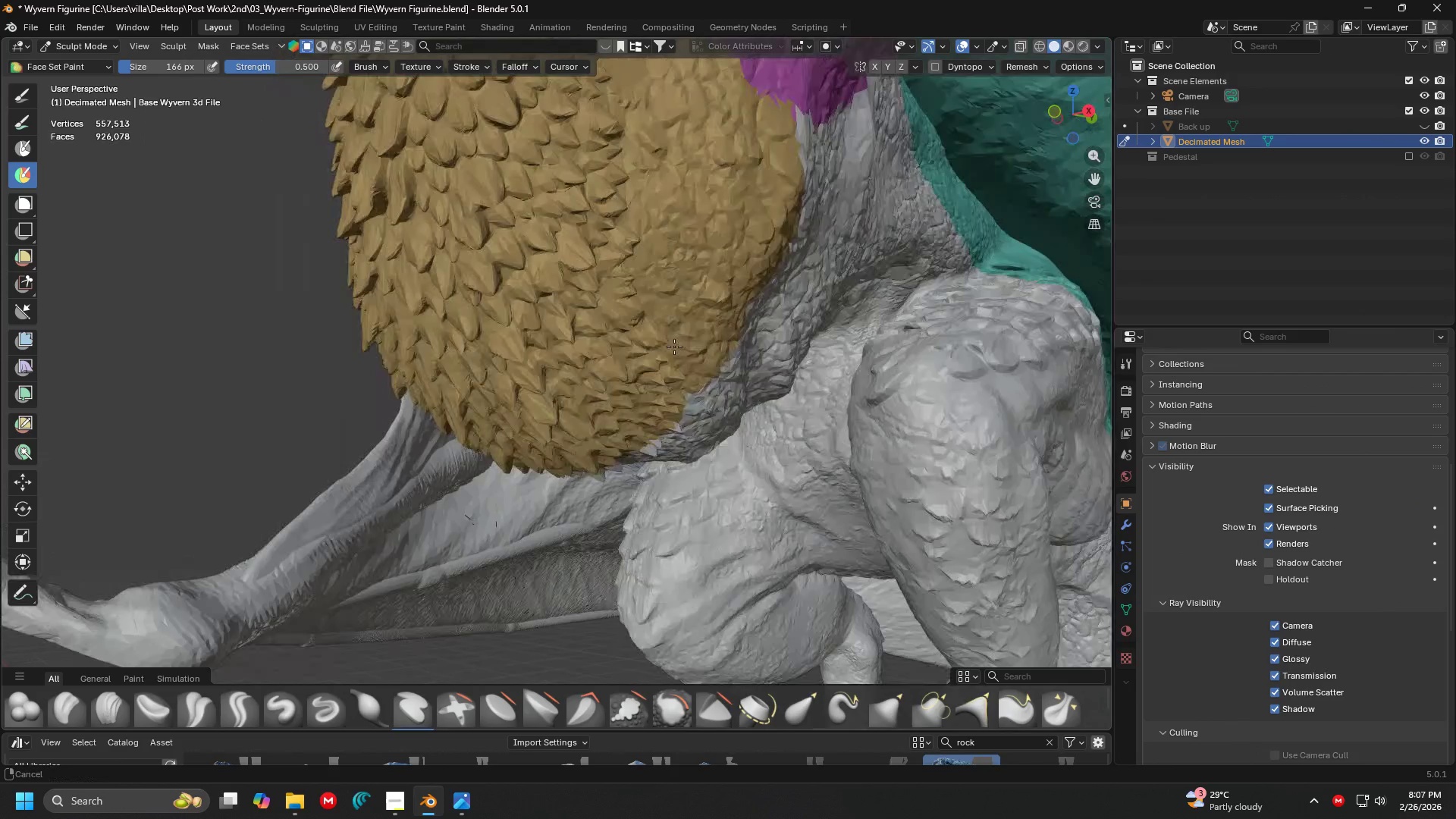 
hold_key(key=ShiftLeft, duration=0.41)
 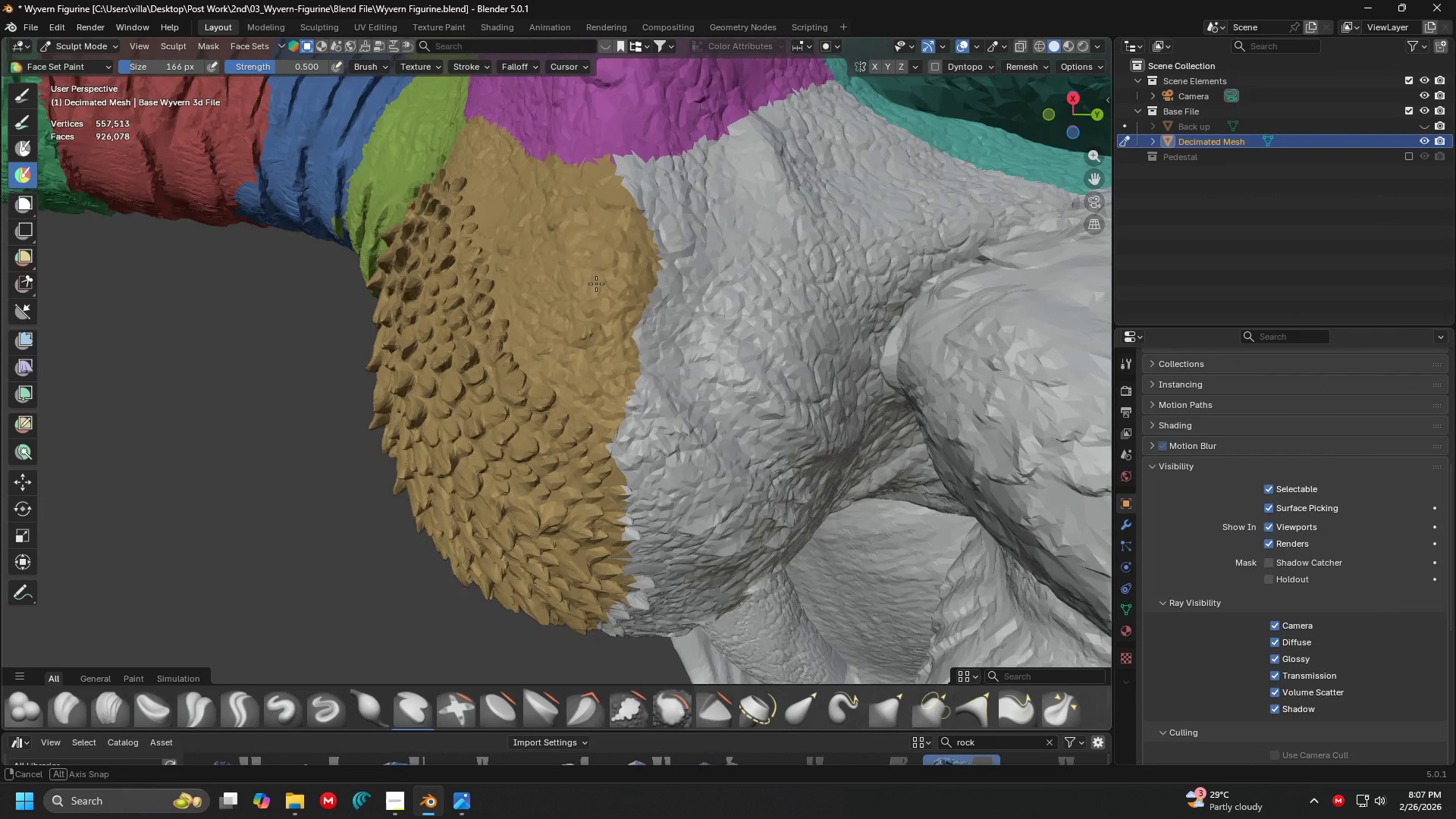 
scroll: coordinate [667, 274], scroll_direction: down, amount: 1.0
 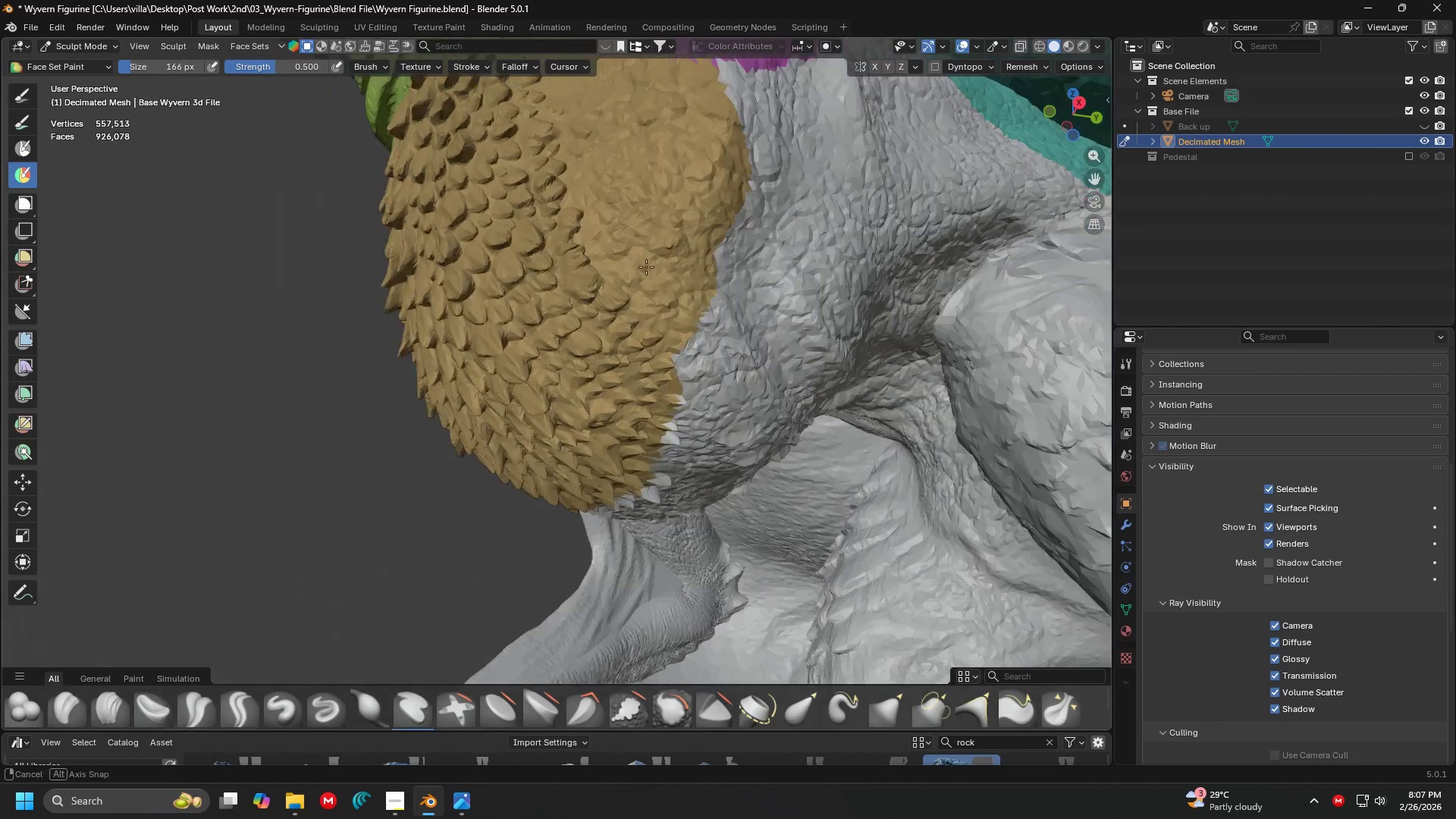 
key(Shift+ShiftLeft)
 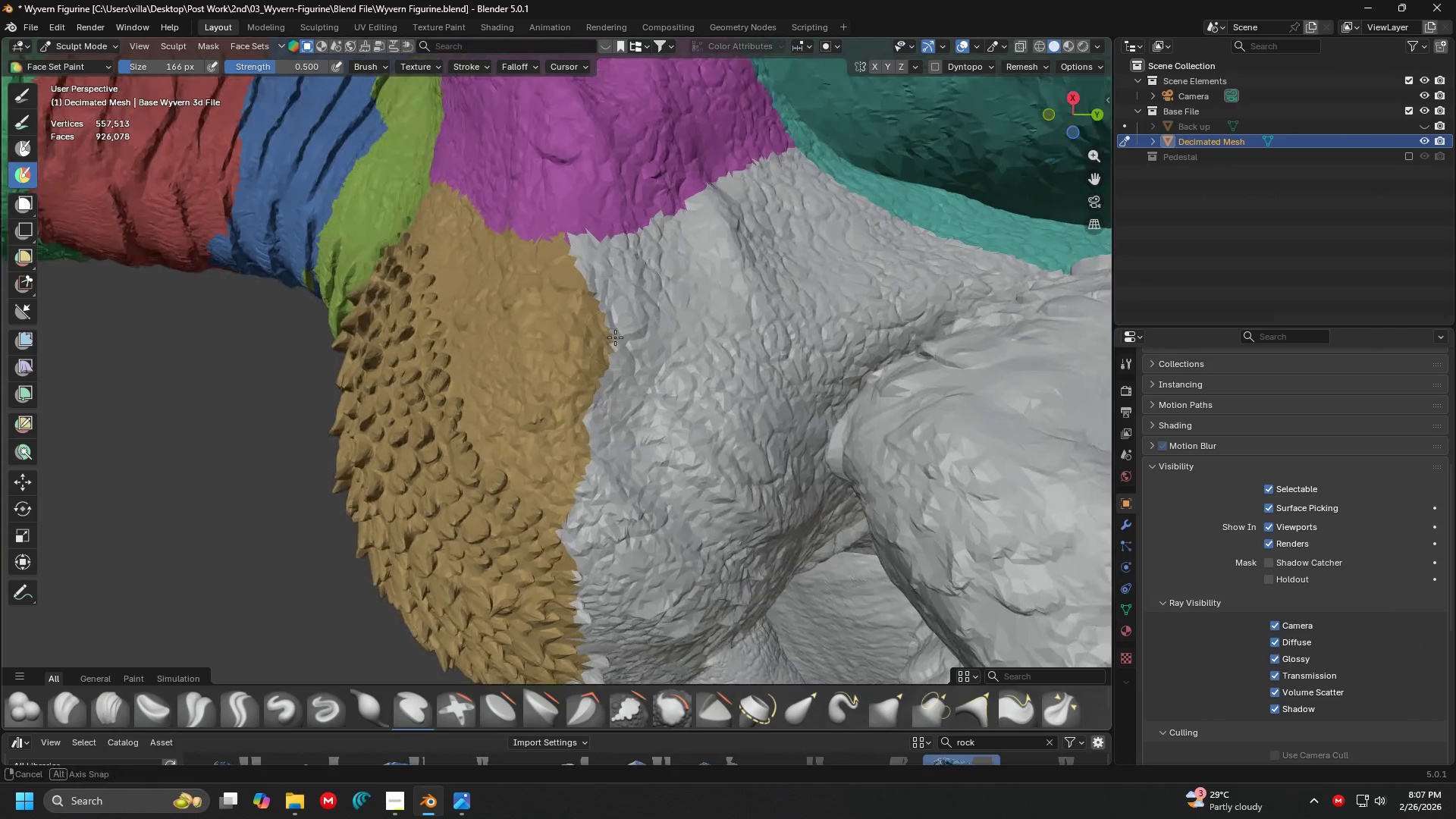 
hold_key(key=ControlLeft, duration=1.5)
left_click_drag(start_coordinate=[533, 305], to_coordinate=[861, 252])
 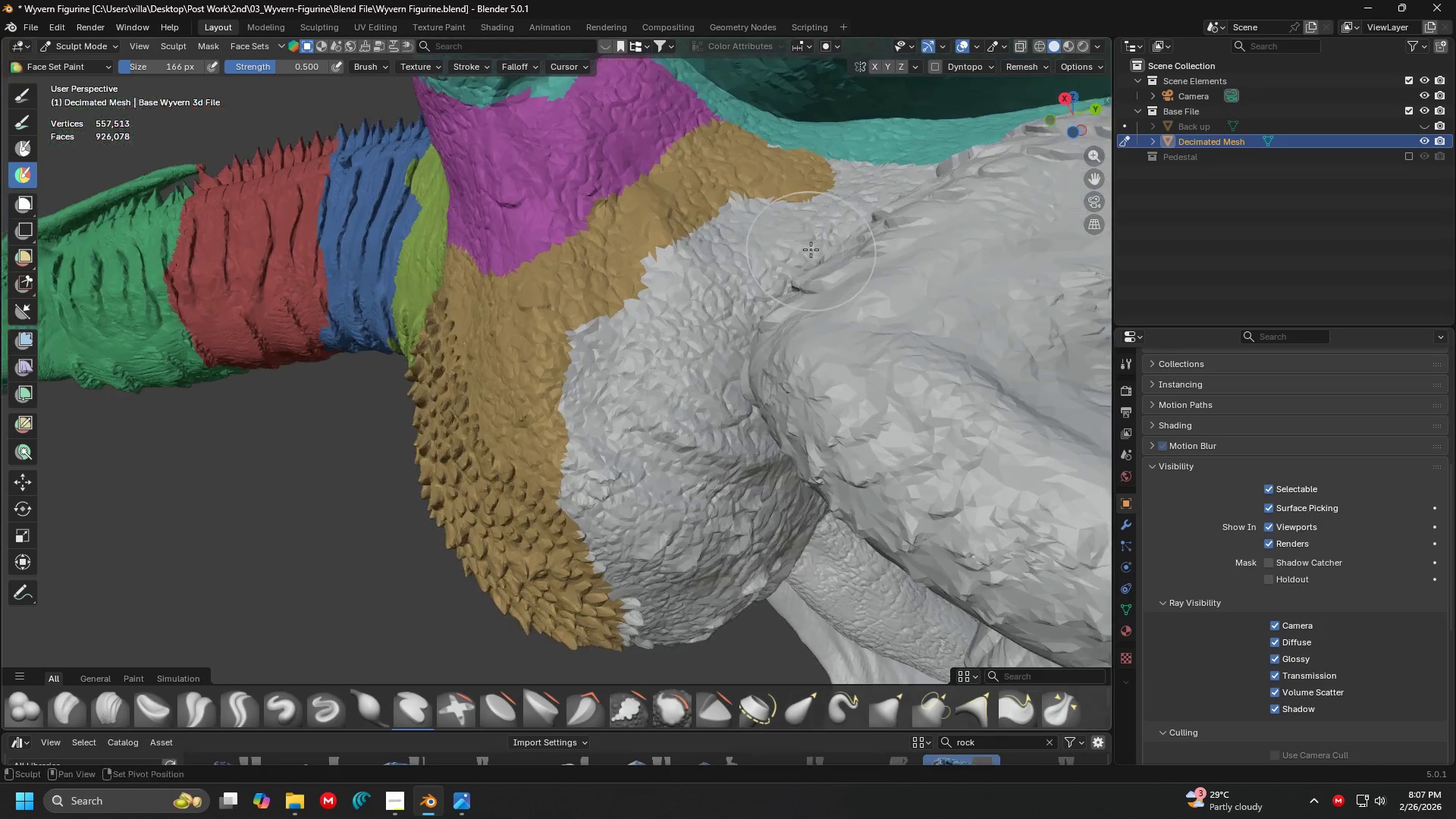 
hold_key(key=ControlLeft, duration=1.52)
 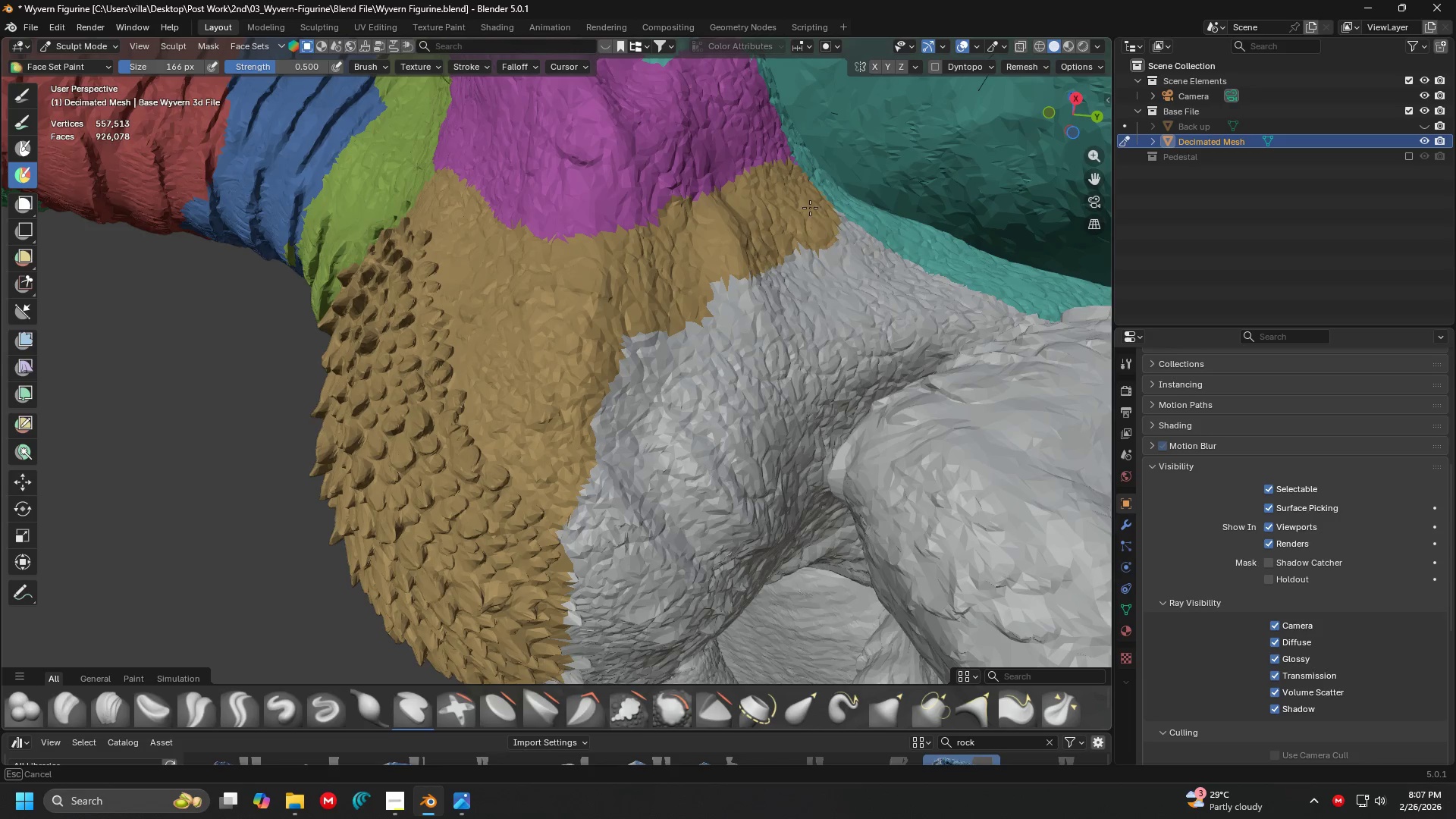 
hold_key(key=ControlLeft, duration=0.97)
 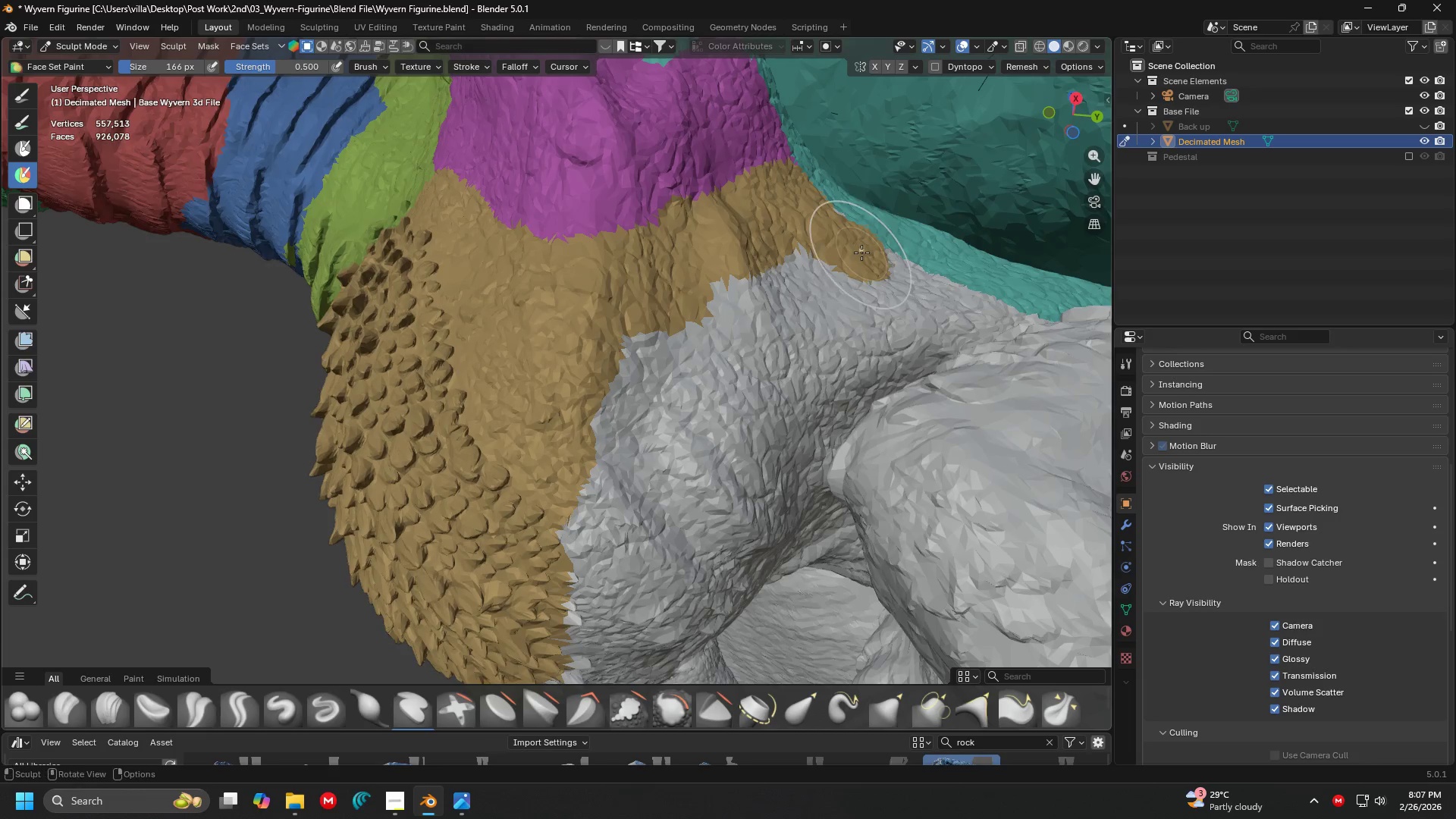 
key(Shift+ShiftLeft)
 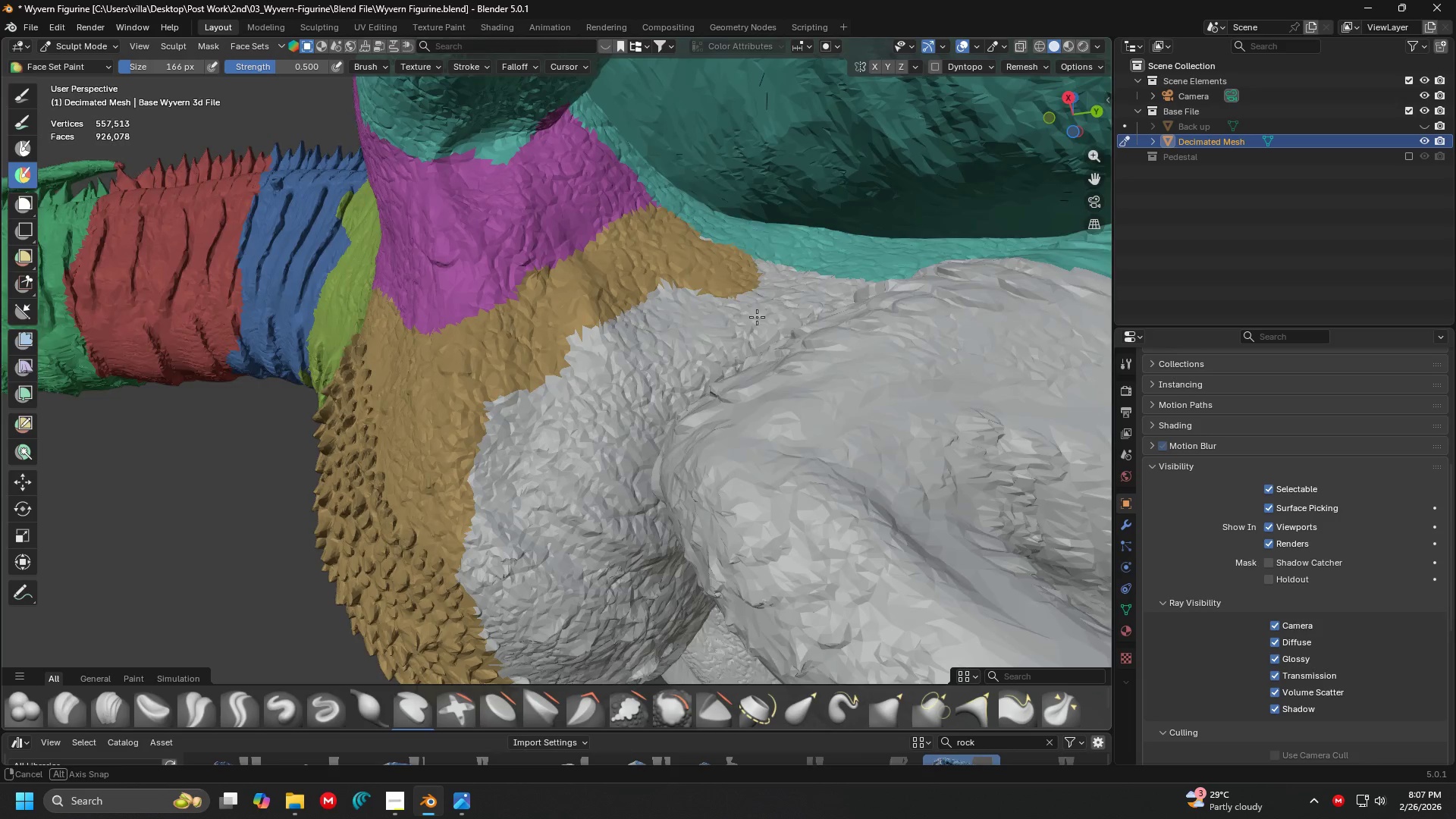 
scroll: coordinate [861, 253], scroll_direction: down, amount: 1.0
 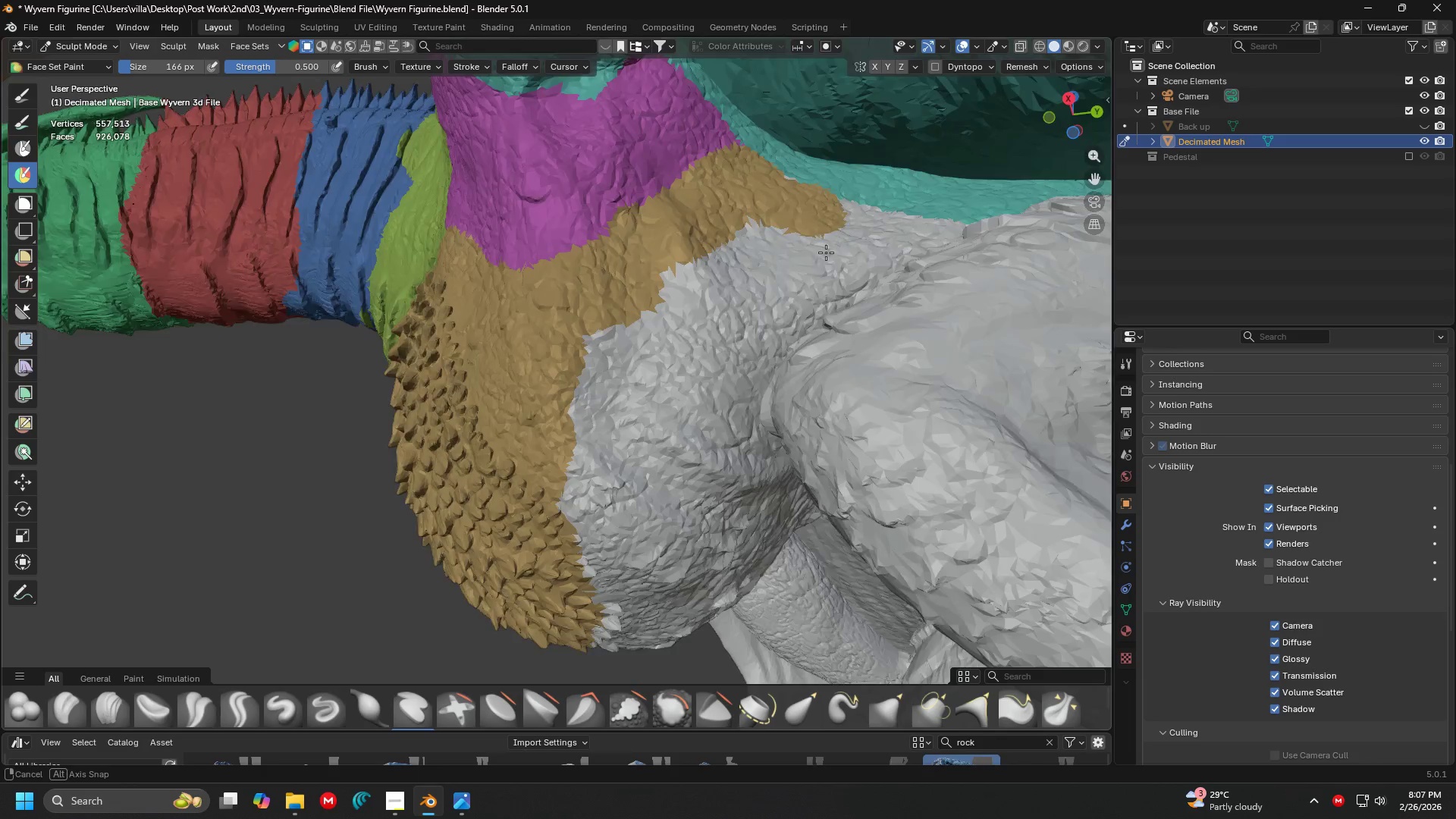 
key(Shift+ShiftLeft)
 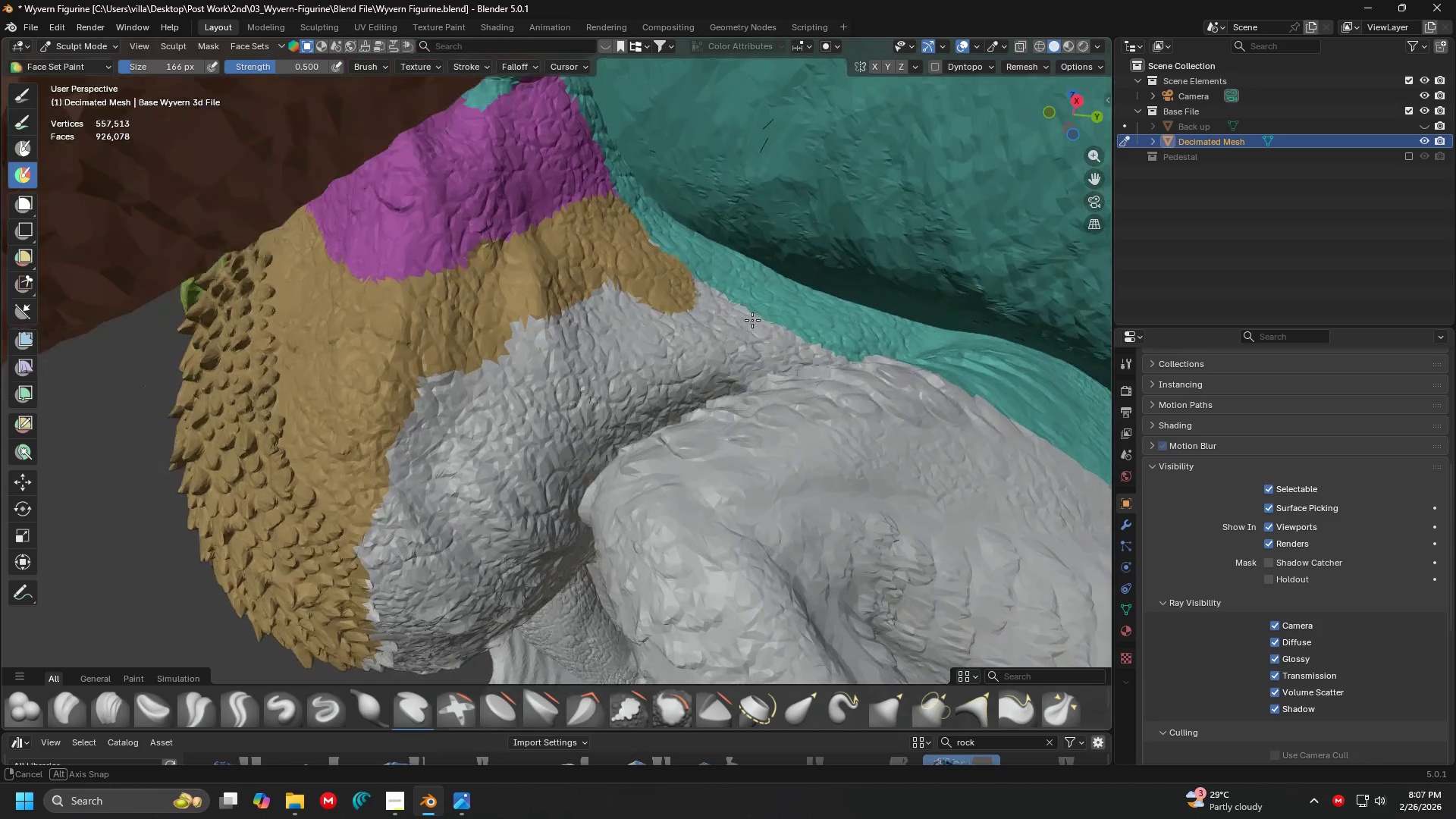 
hold_key(key=ControlLeft, duration=1.5)
left_click_drag(start_coordinate=[638, 277], to_coordinate=[626, 212])
 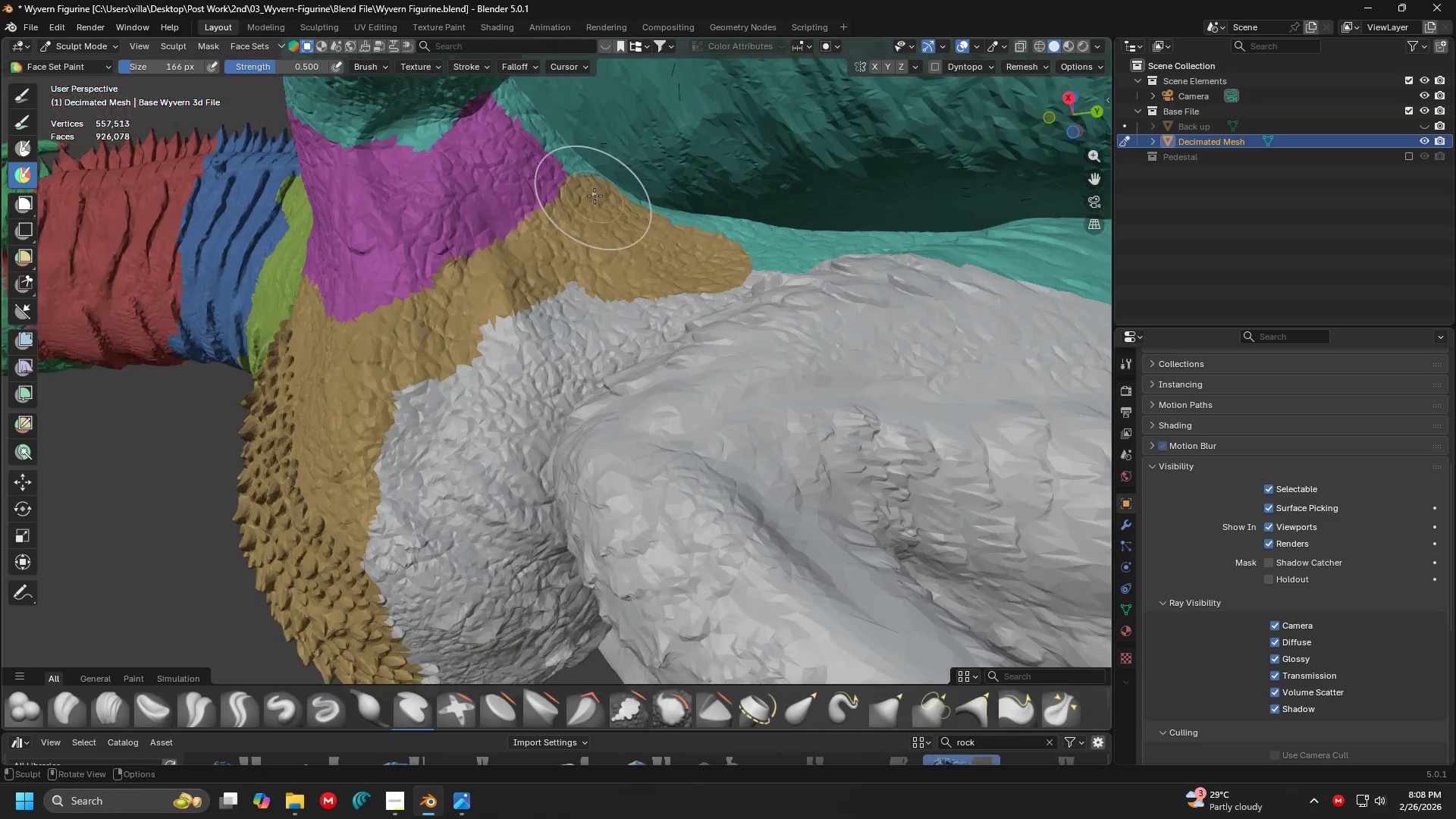 
key(Control+ControlLeft)
 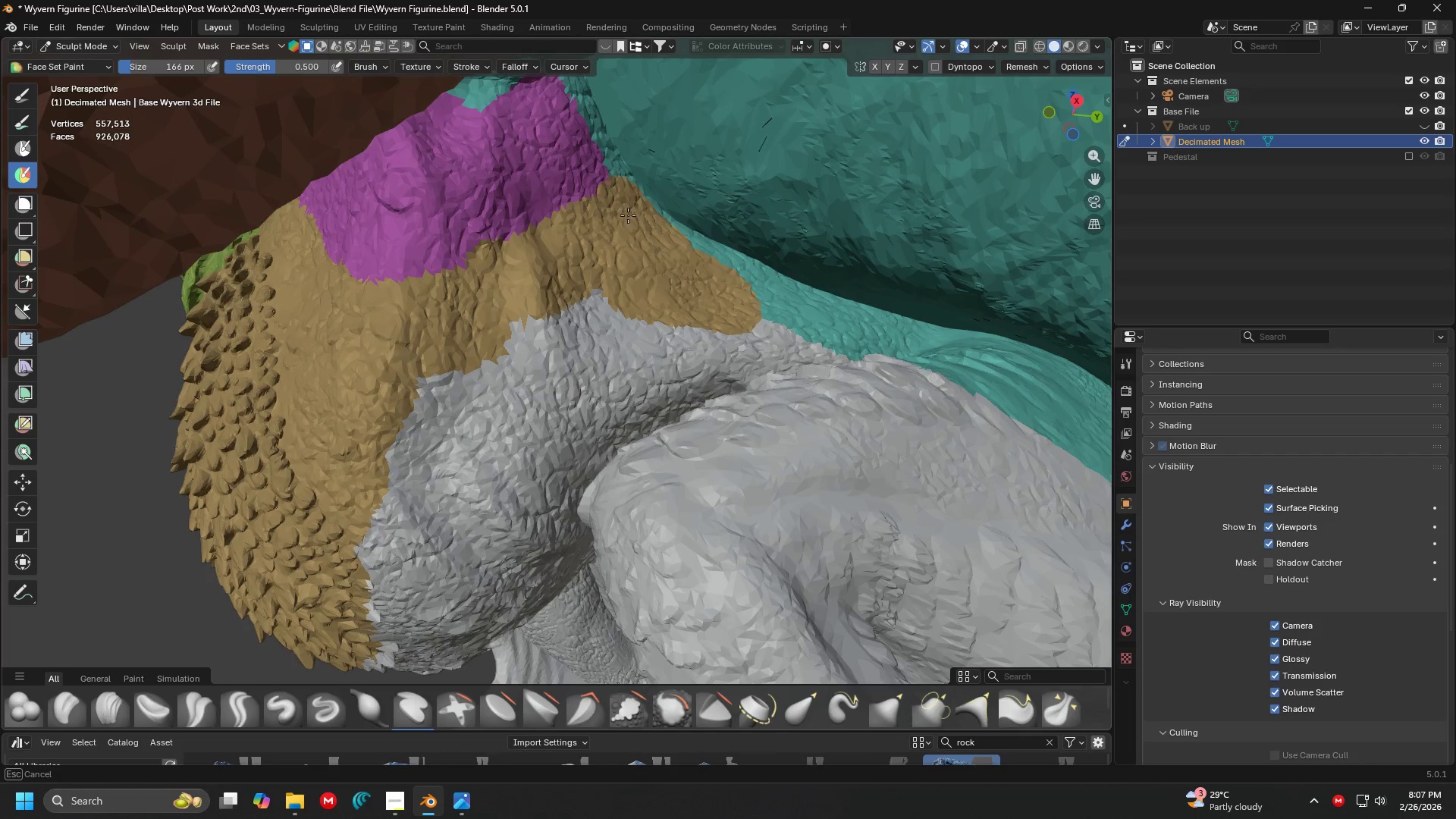 
key(Control+ControlLeft)
 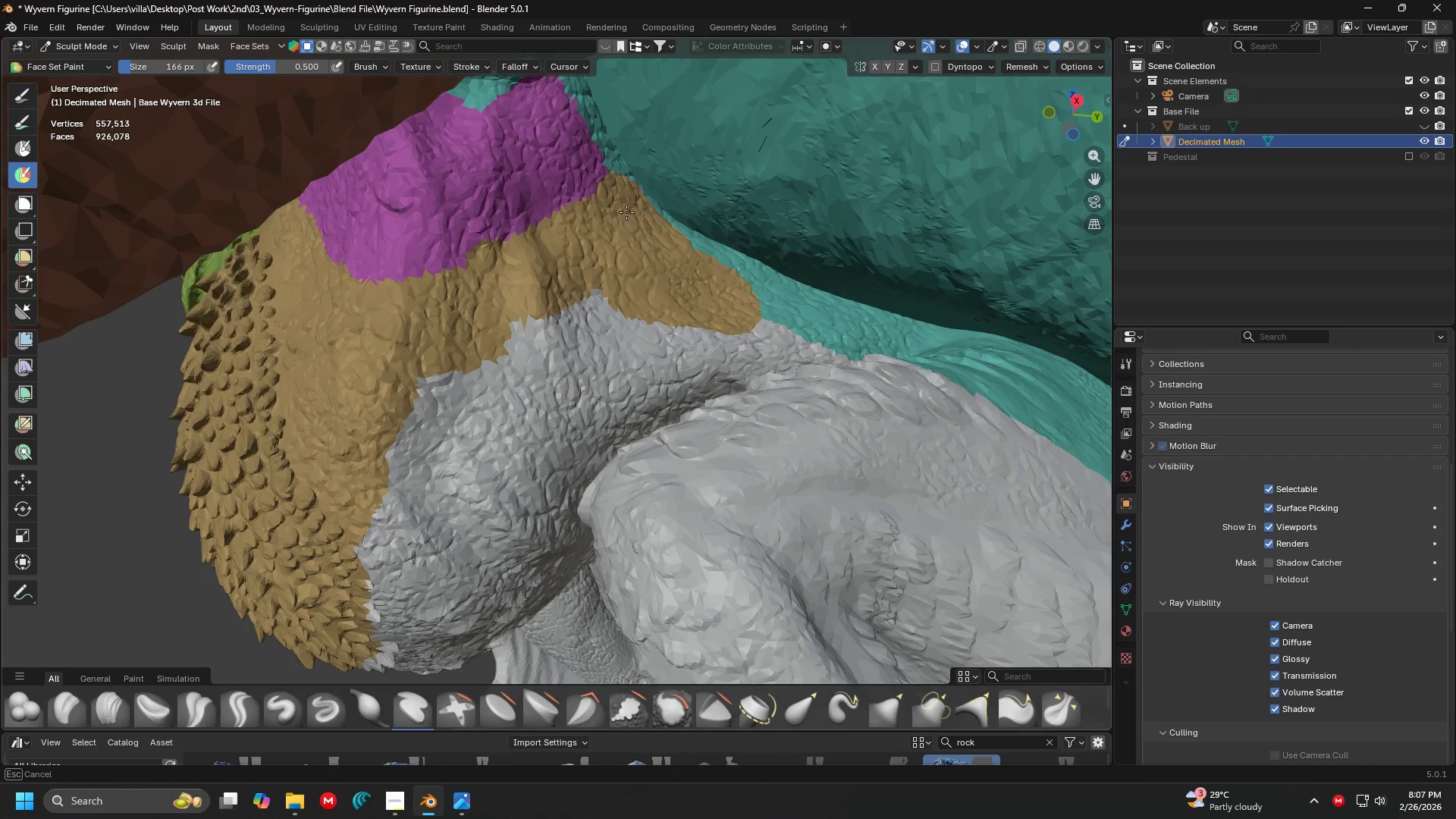 
key(Control+ControlLeft)
 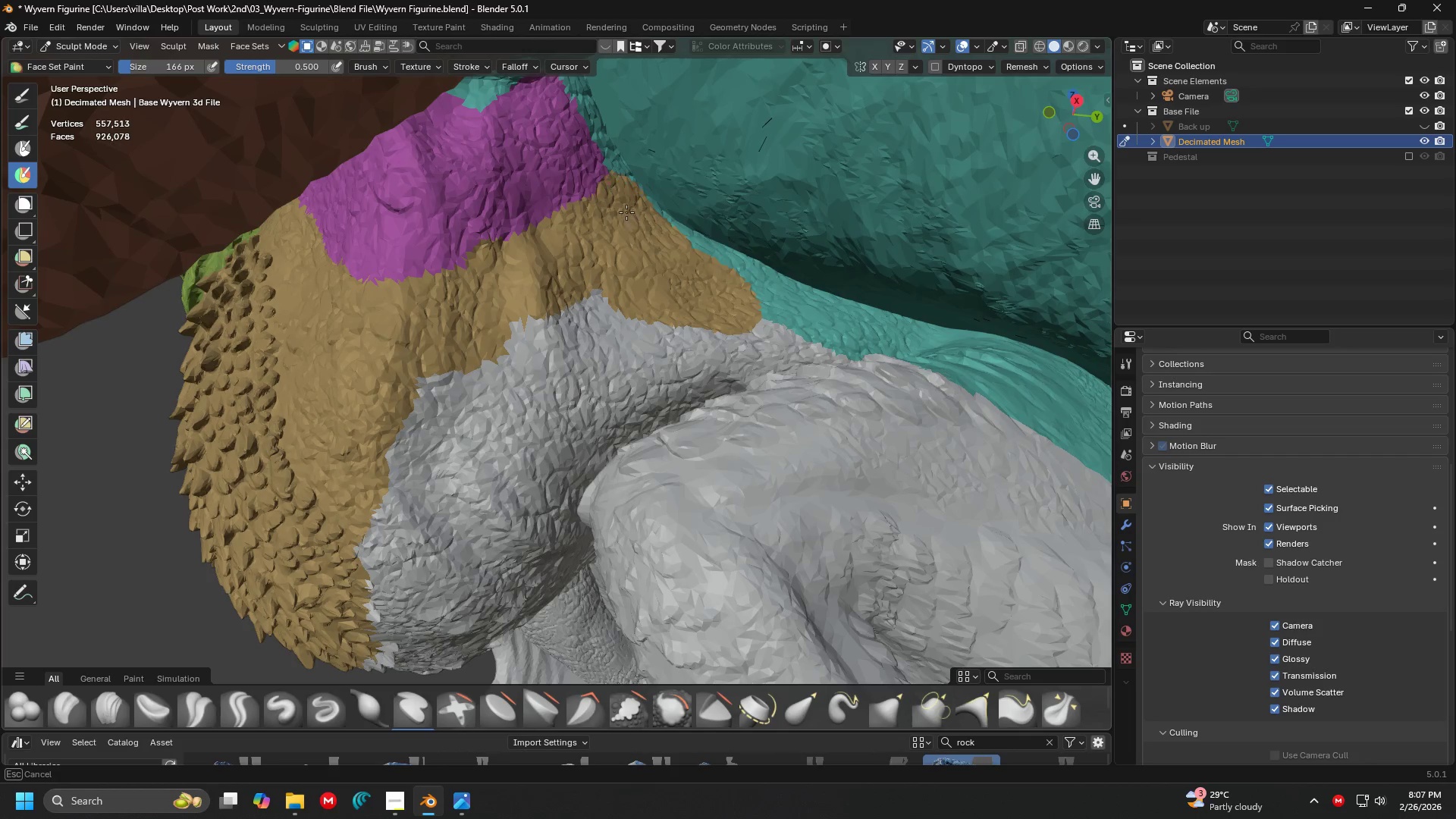 
key(Control+ControlLeft)
 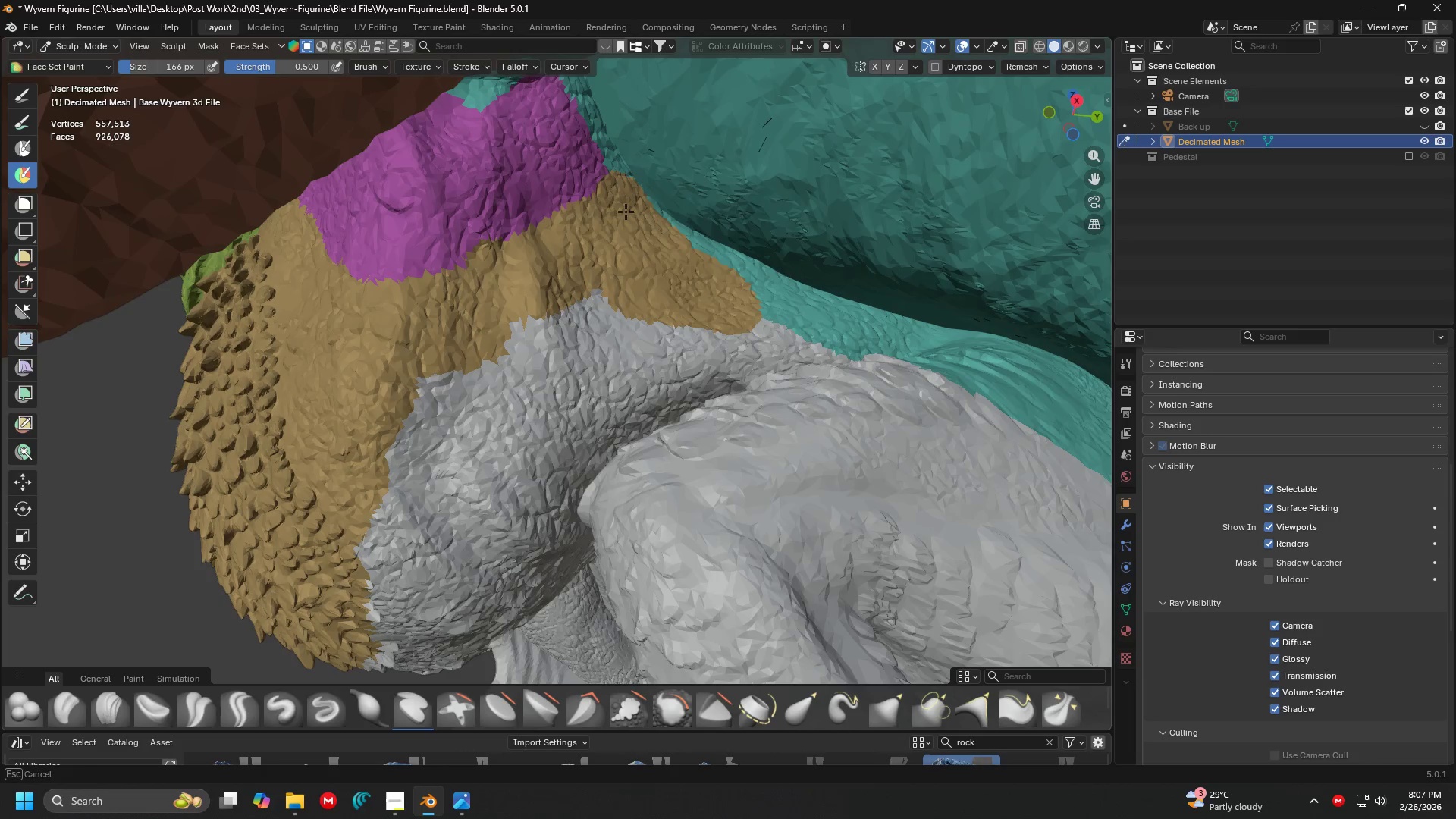 
key(Control+ControlLeft)
 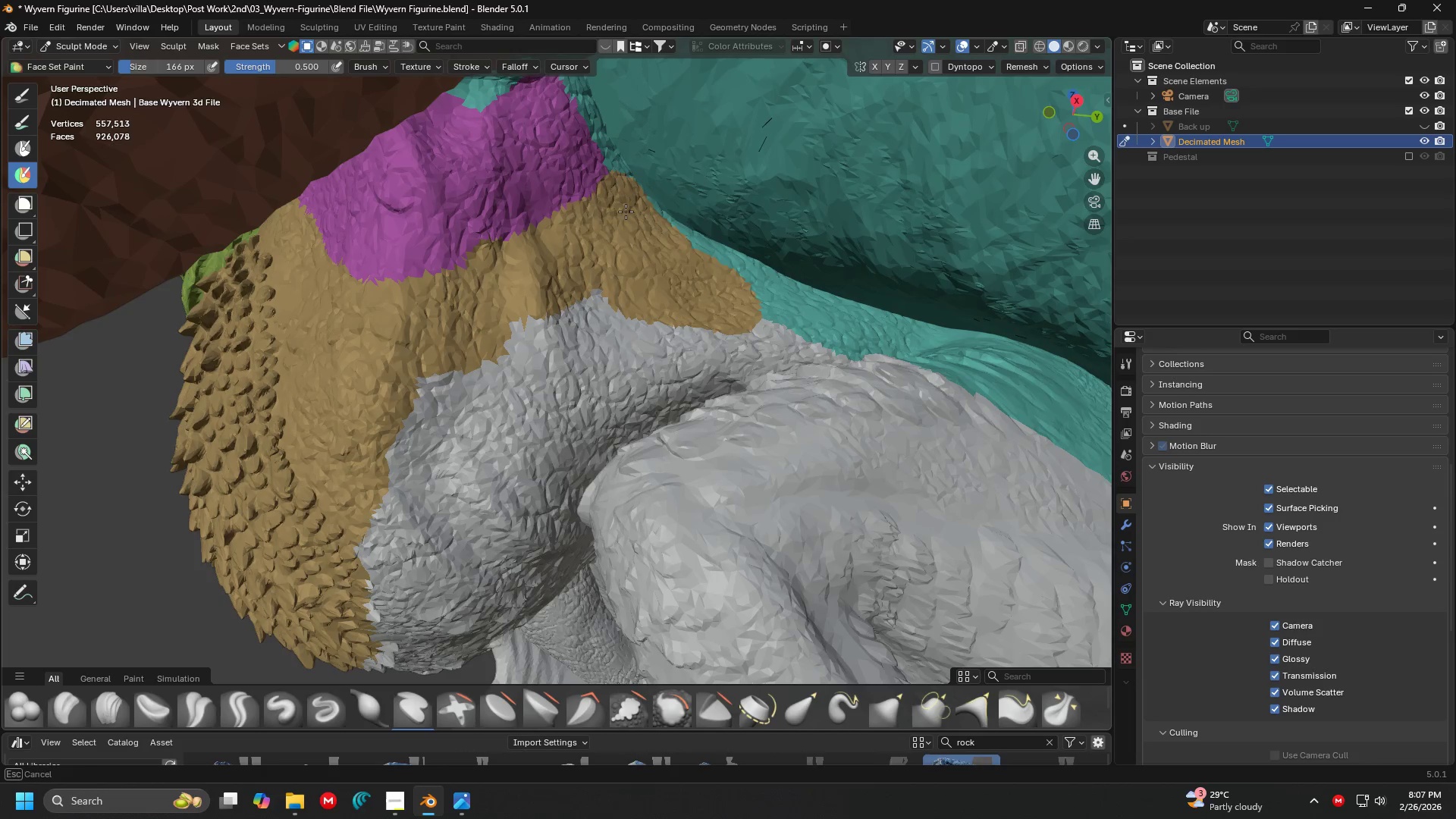 
key(Control+ControlLeft)
 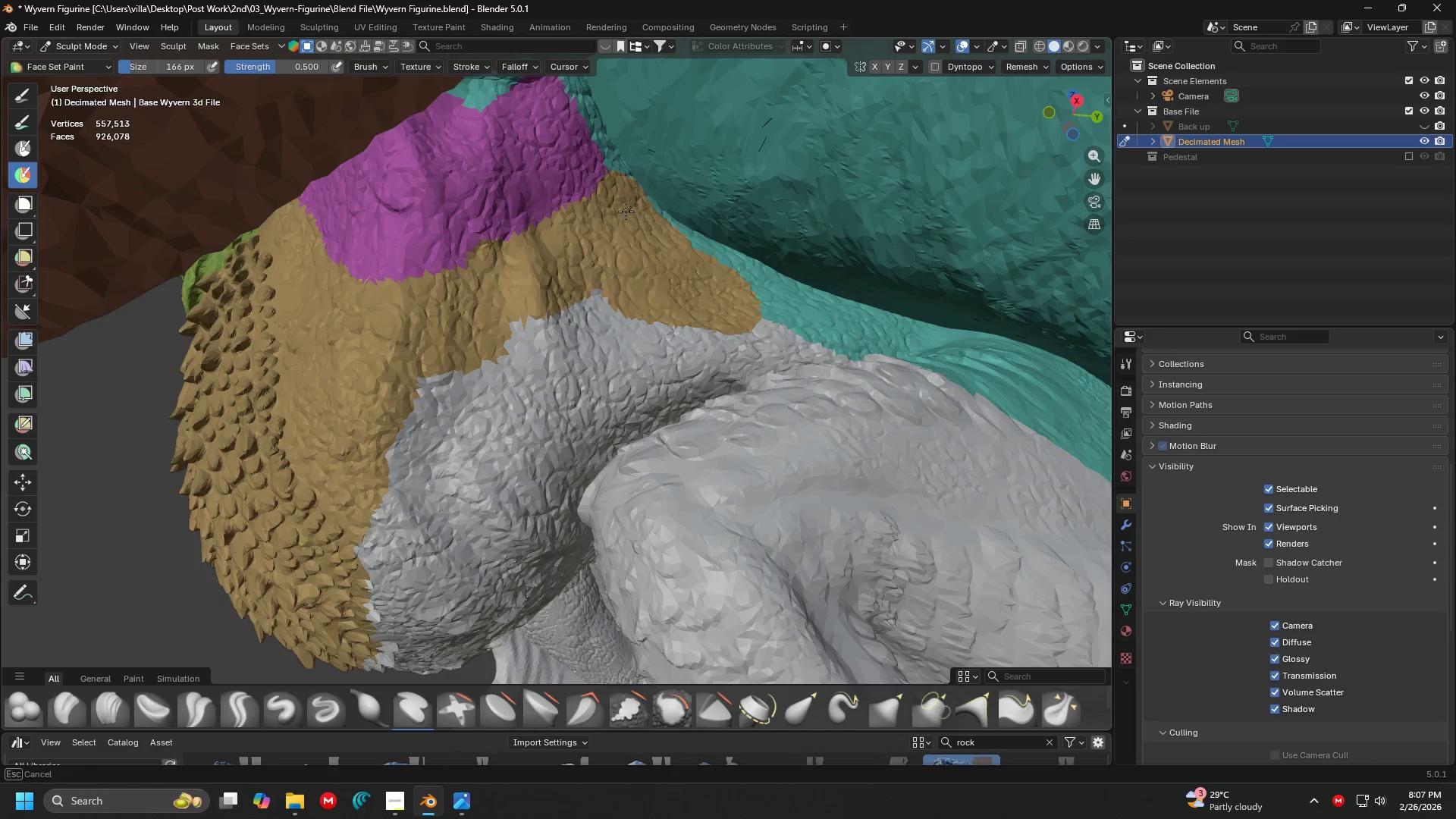 
key(Control+ControlLeft)
 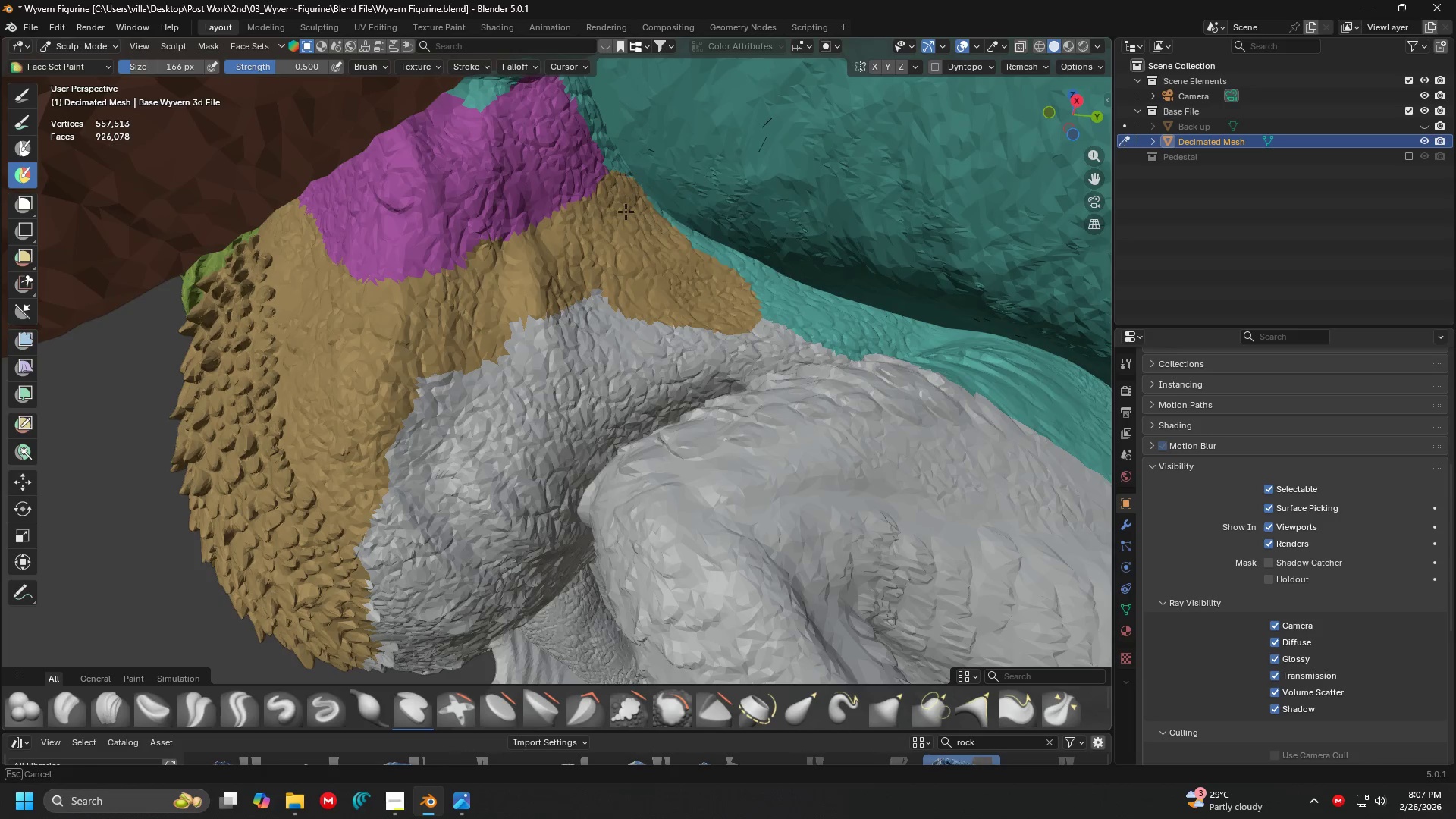 
key(Control+ControlLeft)
 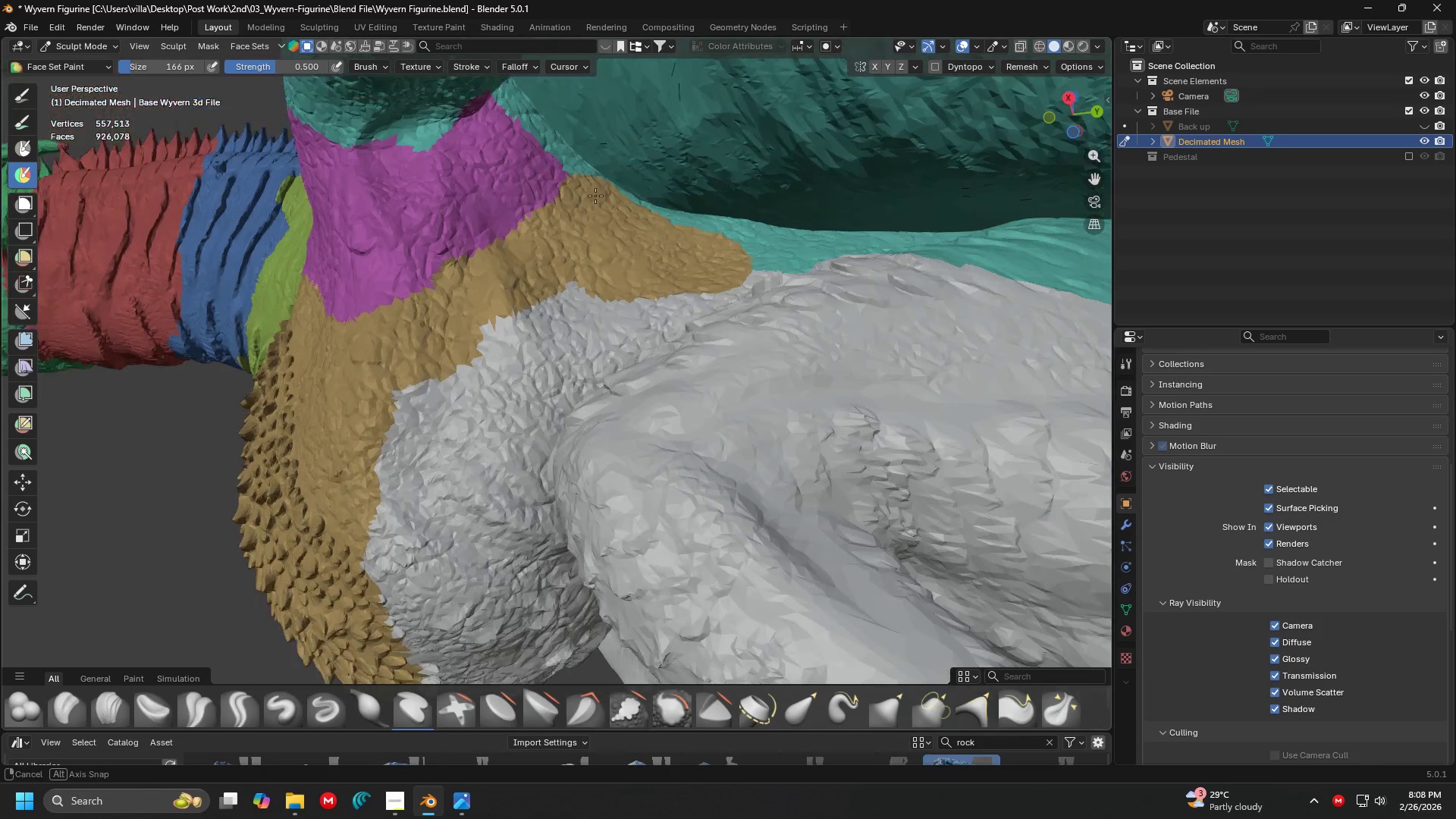 
key(Shift+ShiftLeft)
 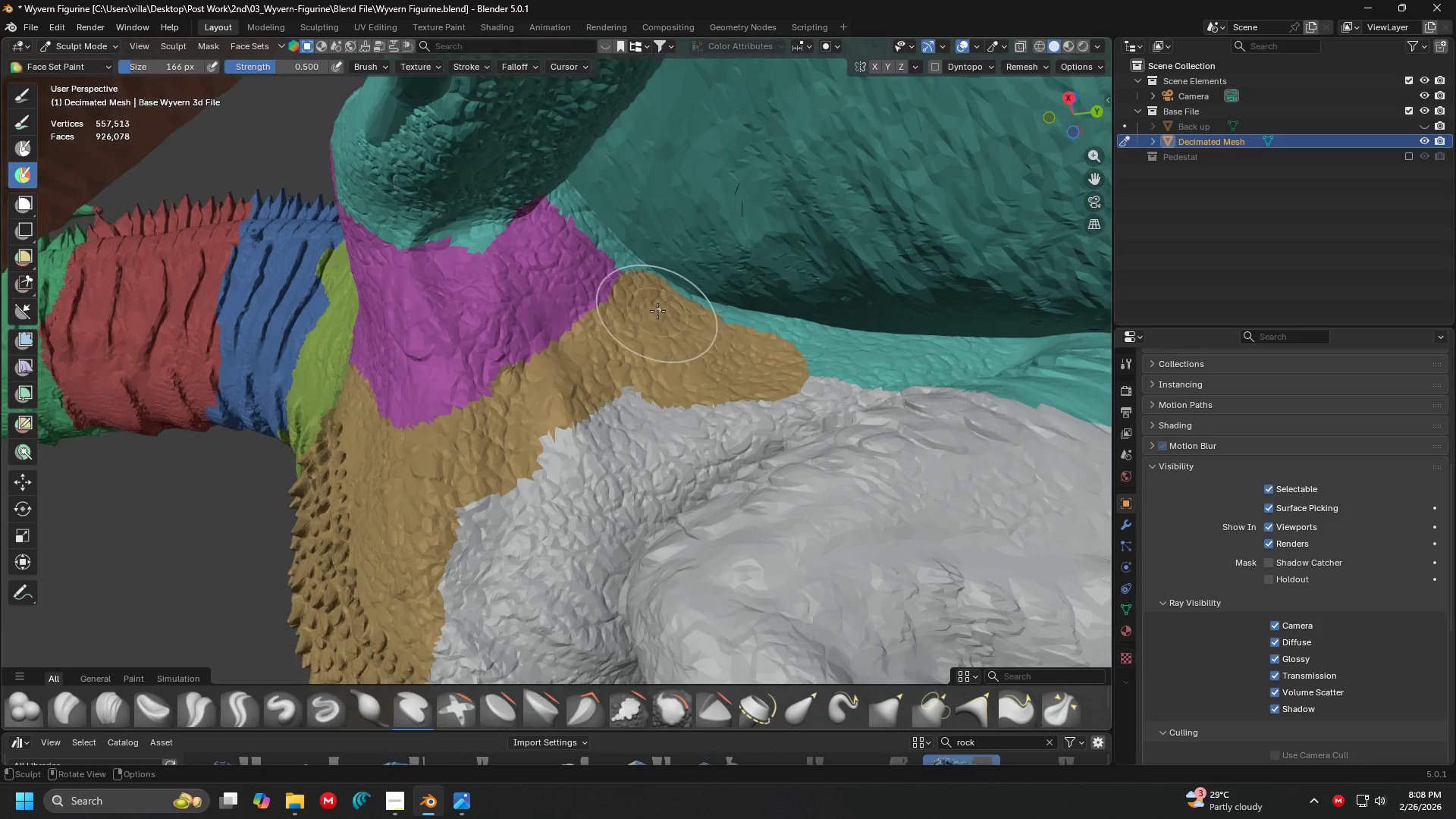 
hold_key(key=ControlLeft, duration=0.53)
left_click_drag(start_coordinate=[579, 227], to_coordinate=[572, 225])
 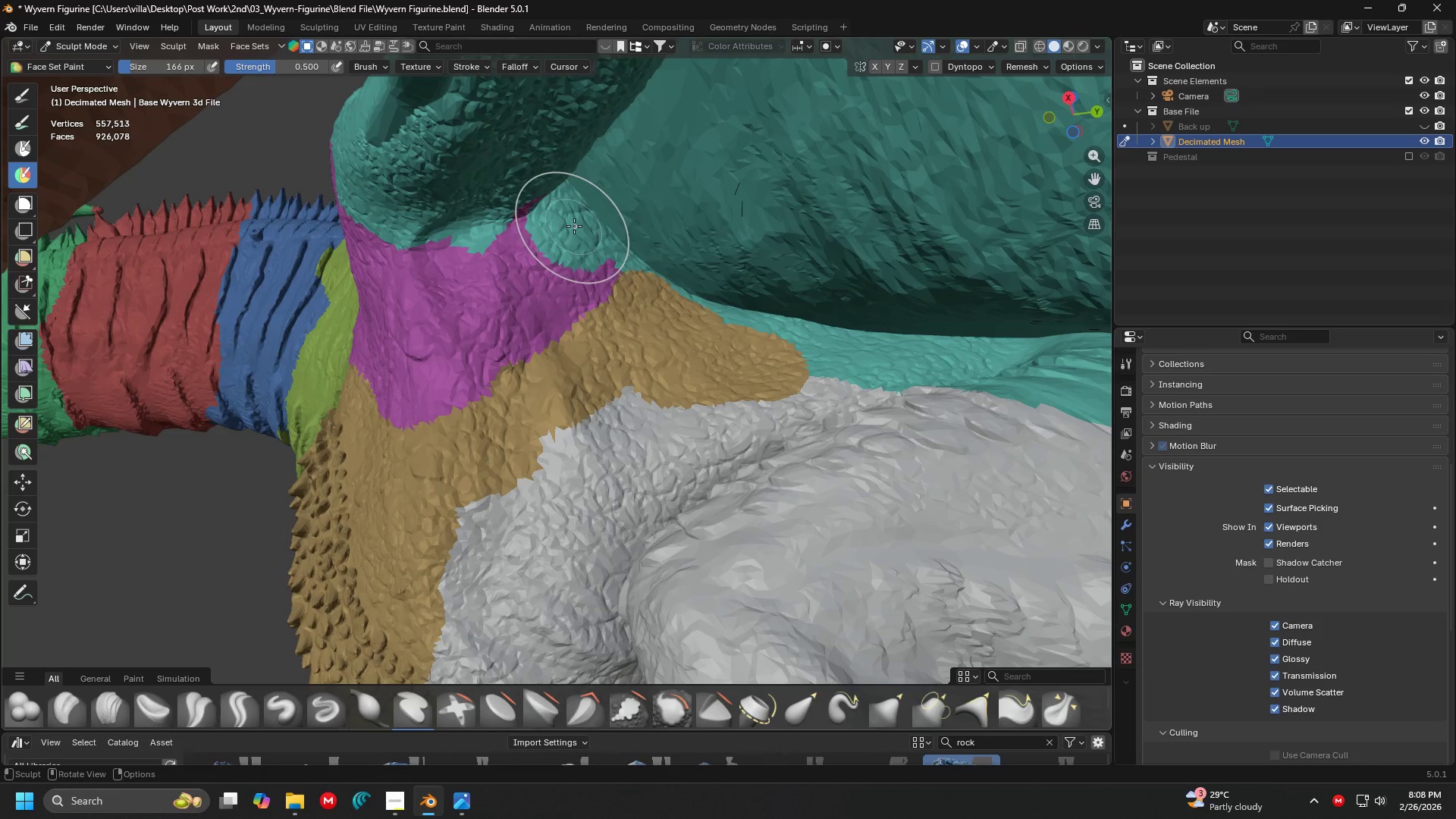 
key(Control+Z)
 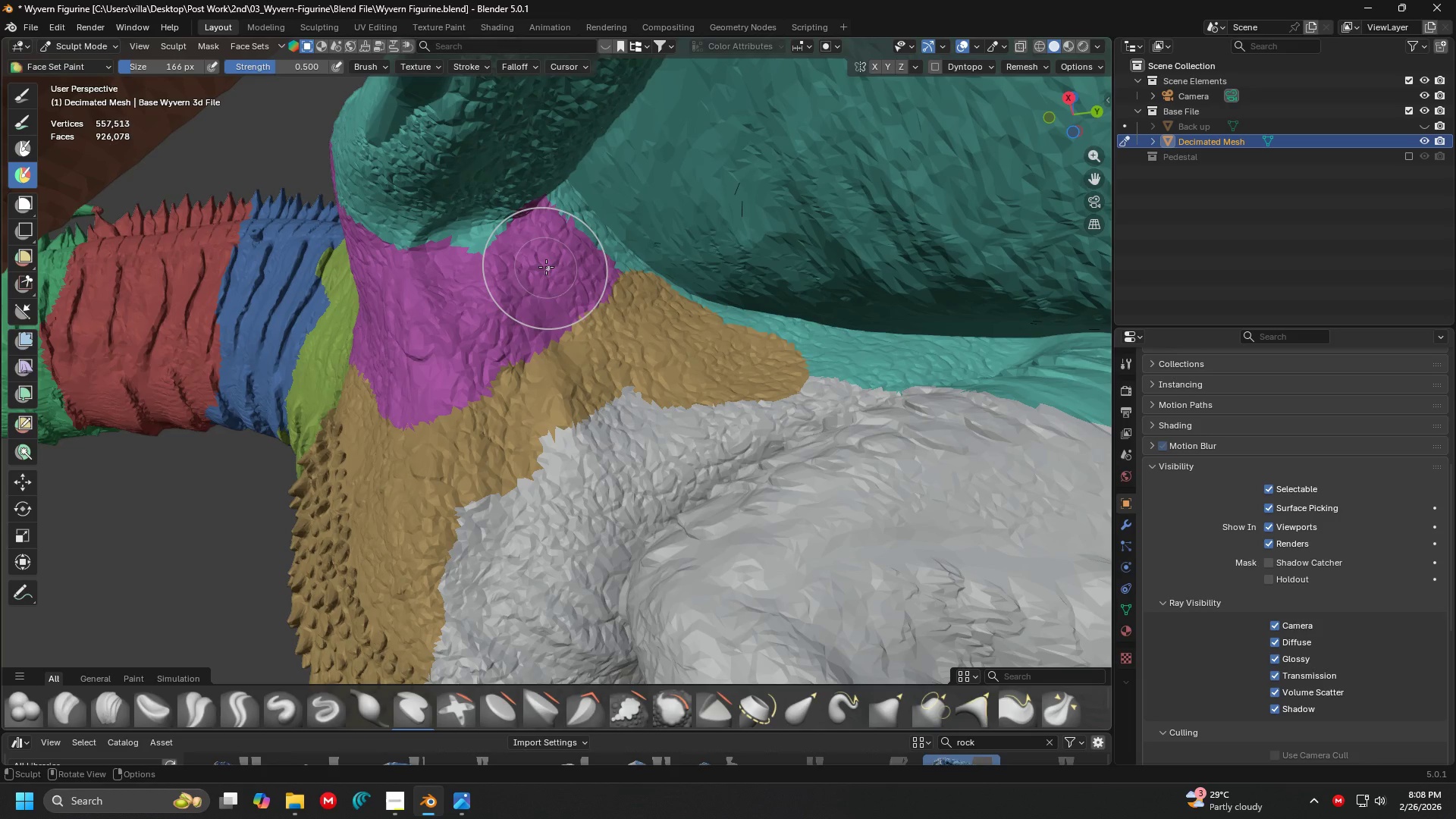 
key(F)
 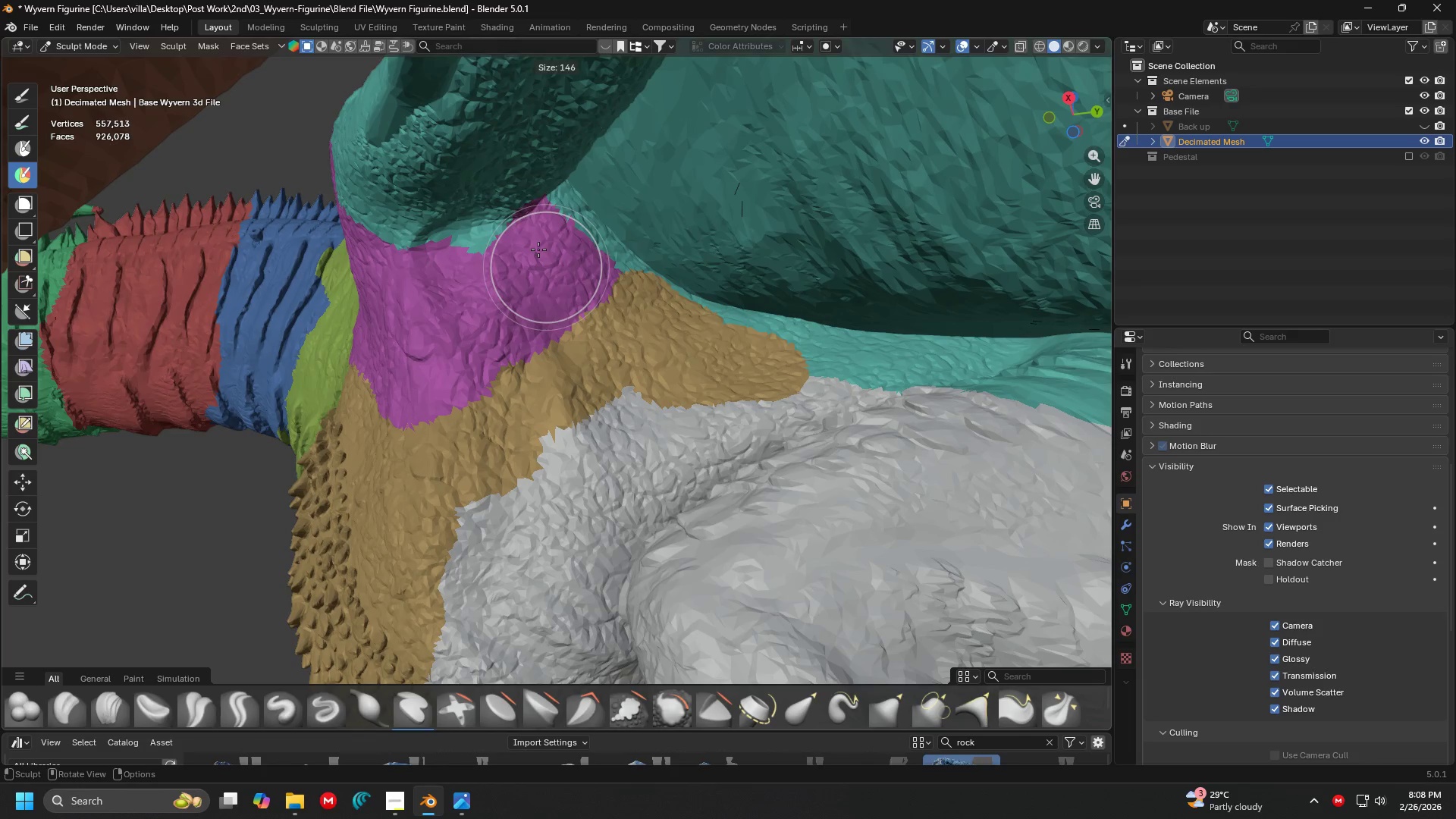 
left_click([538, 249])
 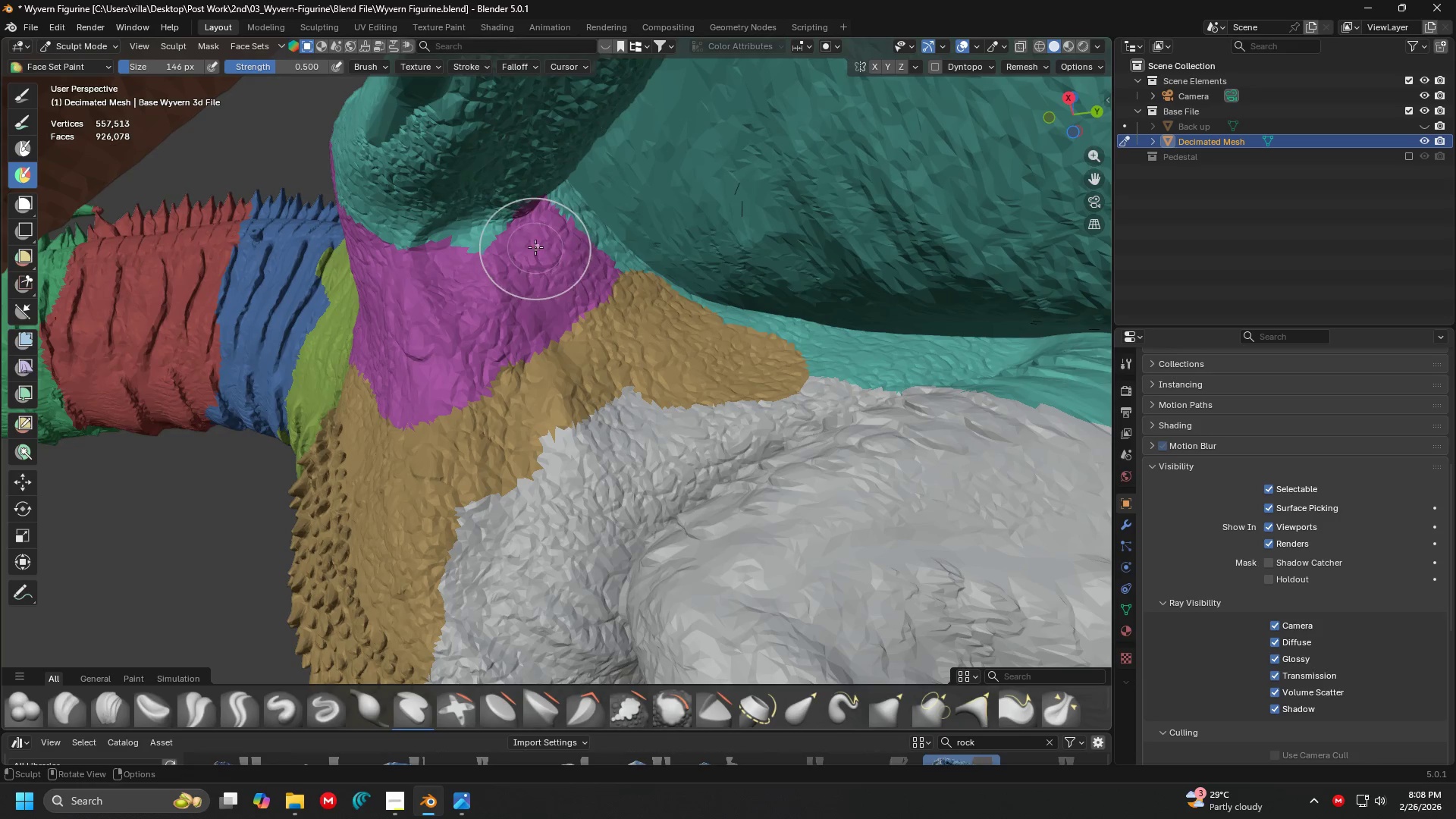 
hold_key(key=ControlLeft, duration=1.52)
left_click_drag(start_coordinate=[522, 243], to_coordinate=[366, 249])
 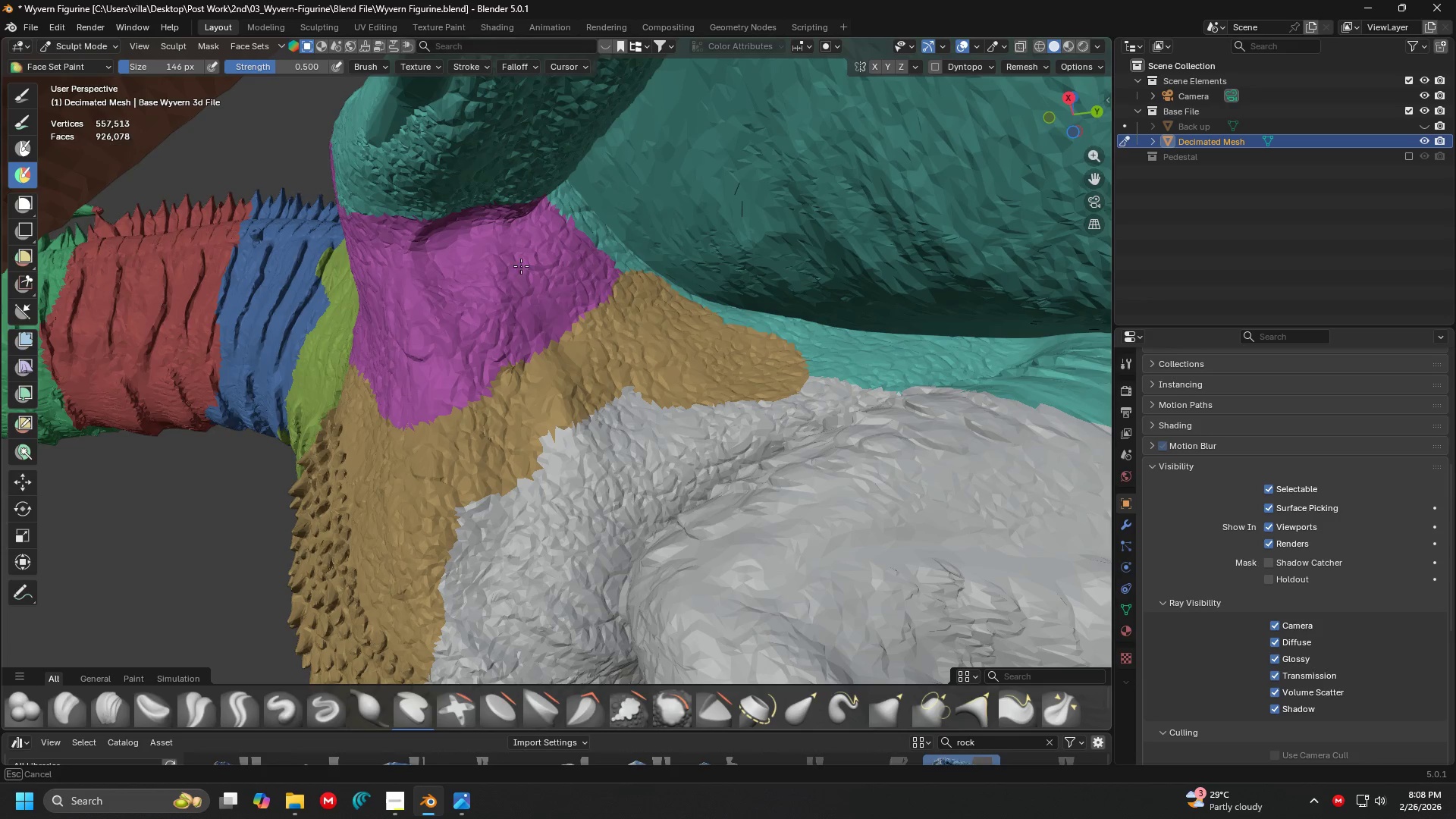 
hold_key(key=ControlLeft, duration=1.38)
left_click_drag(start_coordinate=[521, 266], to_coordinate=[558, 218])
 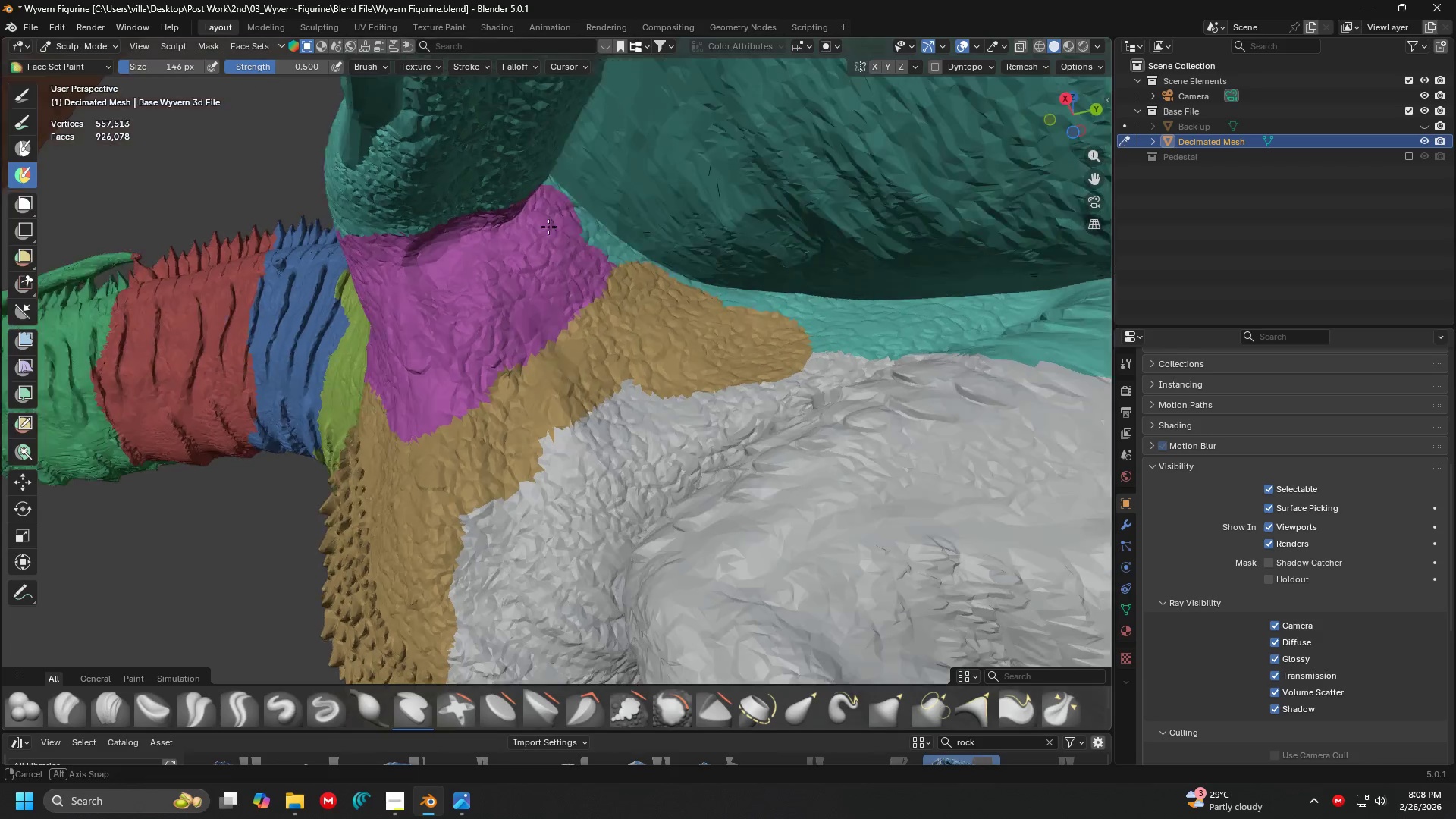 
key(Shift+ShiftLeft)
 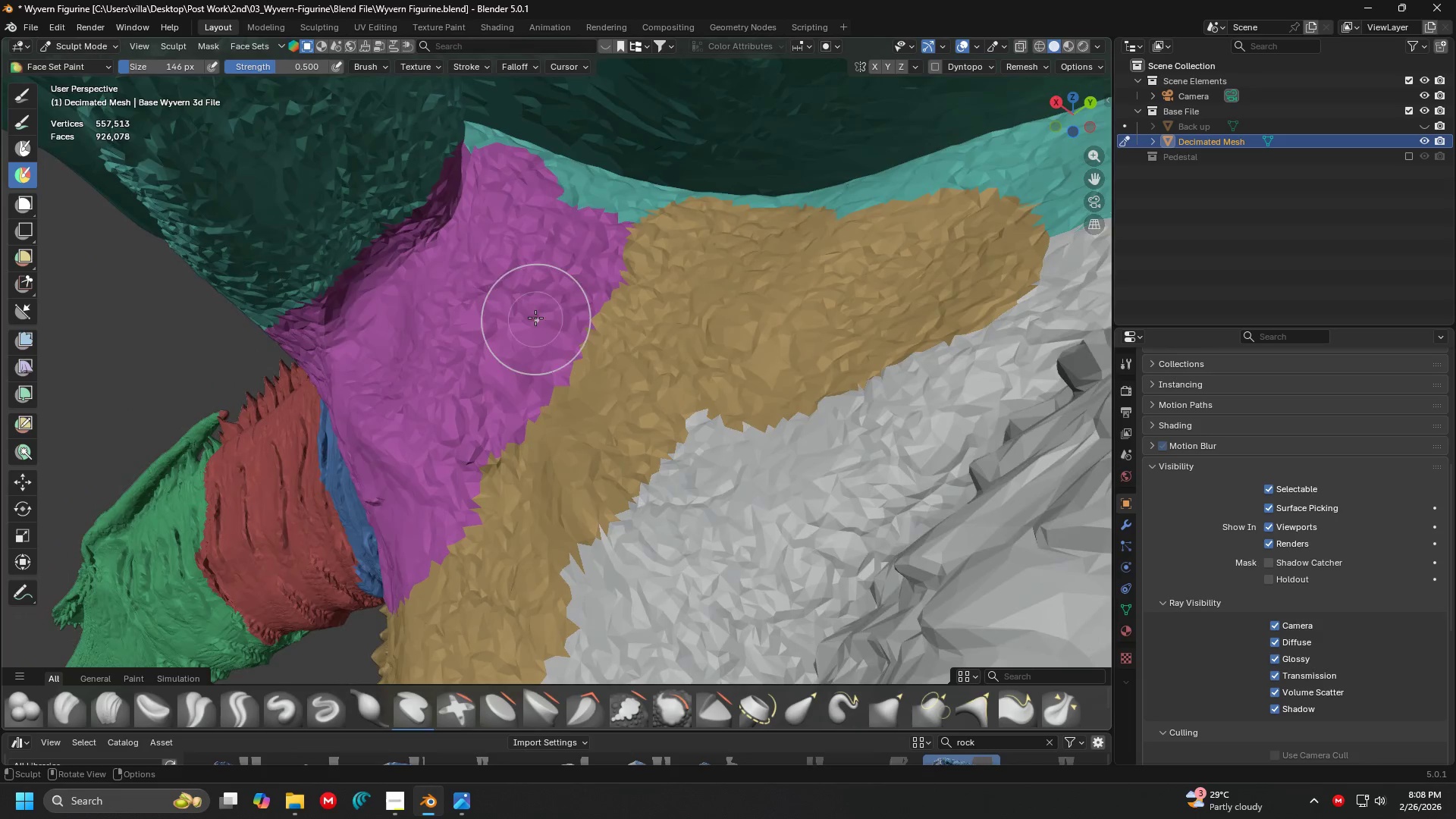 
scroll: coordinate [510, 226], scroll_direction: up, amount: 3.0
 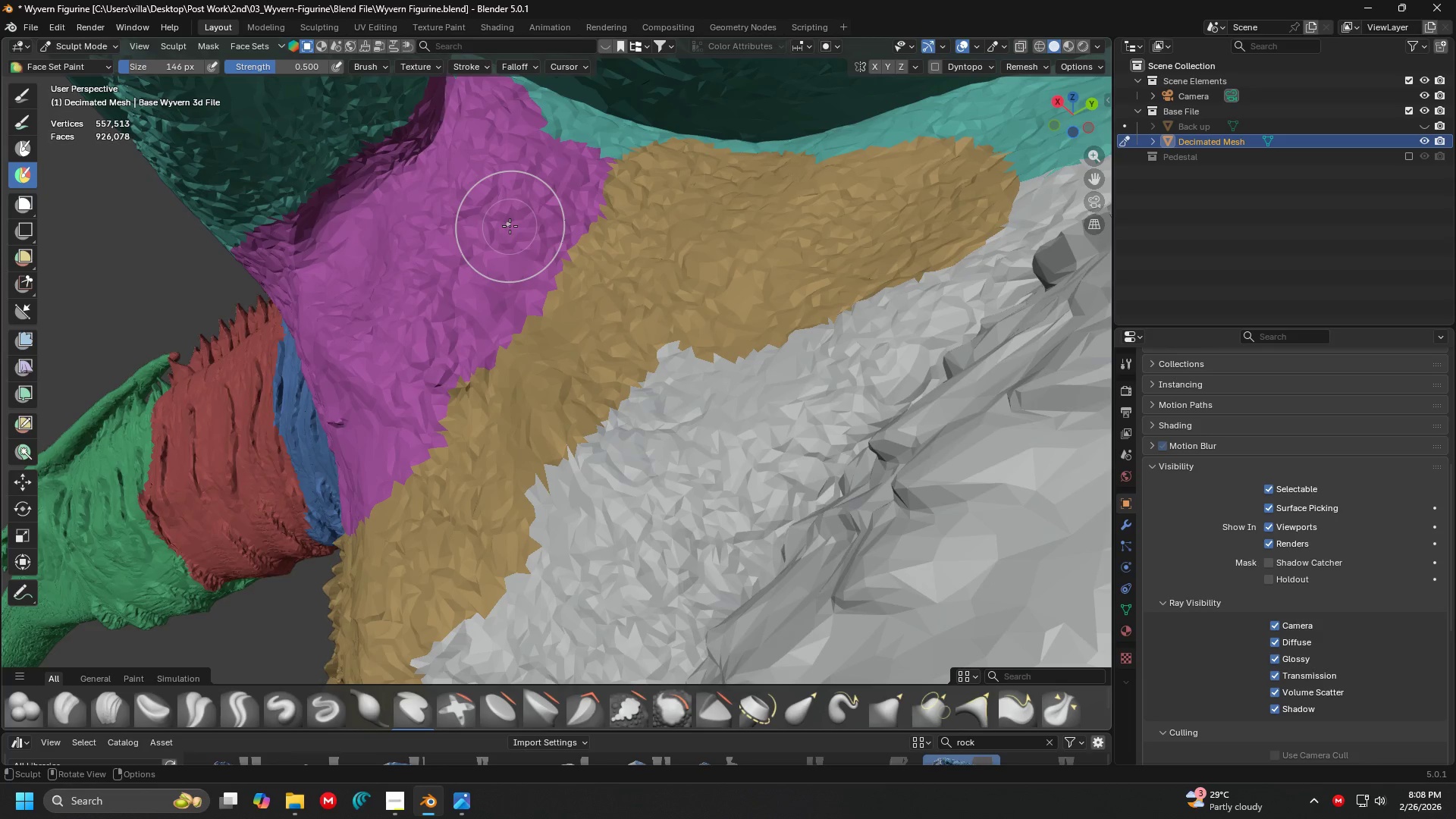 
hold_key(key=ControlLeft, duration=1.5)
left_click_drag(start_coordinate=[488, 168], to_coordinate=[623, 202])
 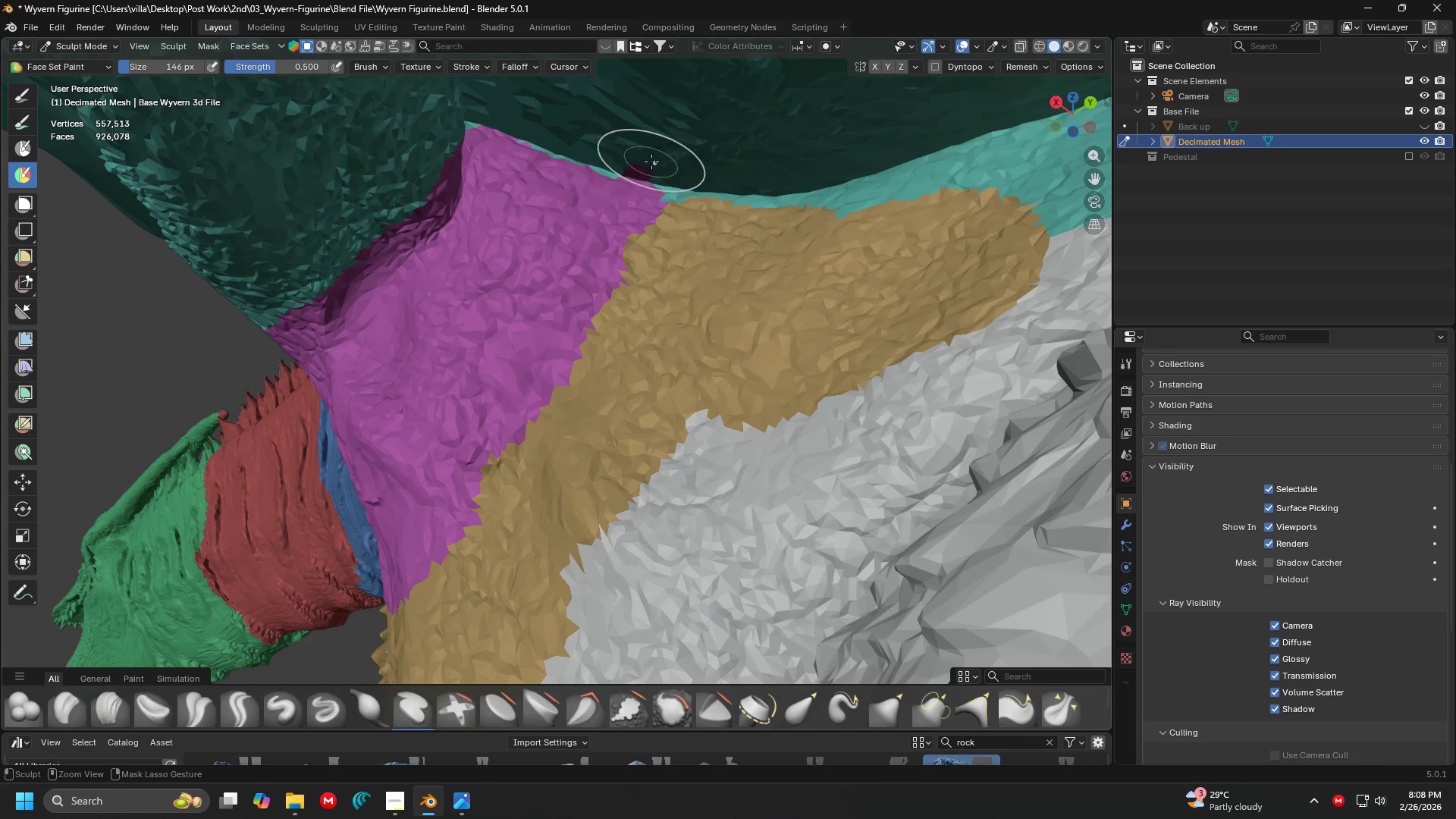 
hold_key(key=ControlLeft, duration=1.39)
 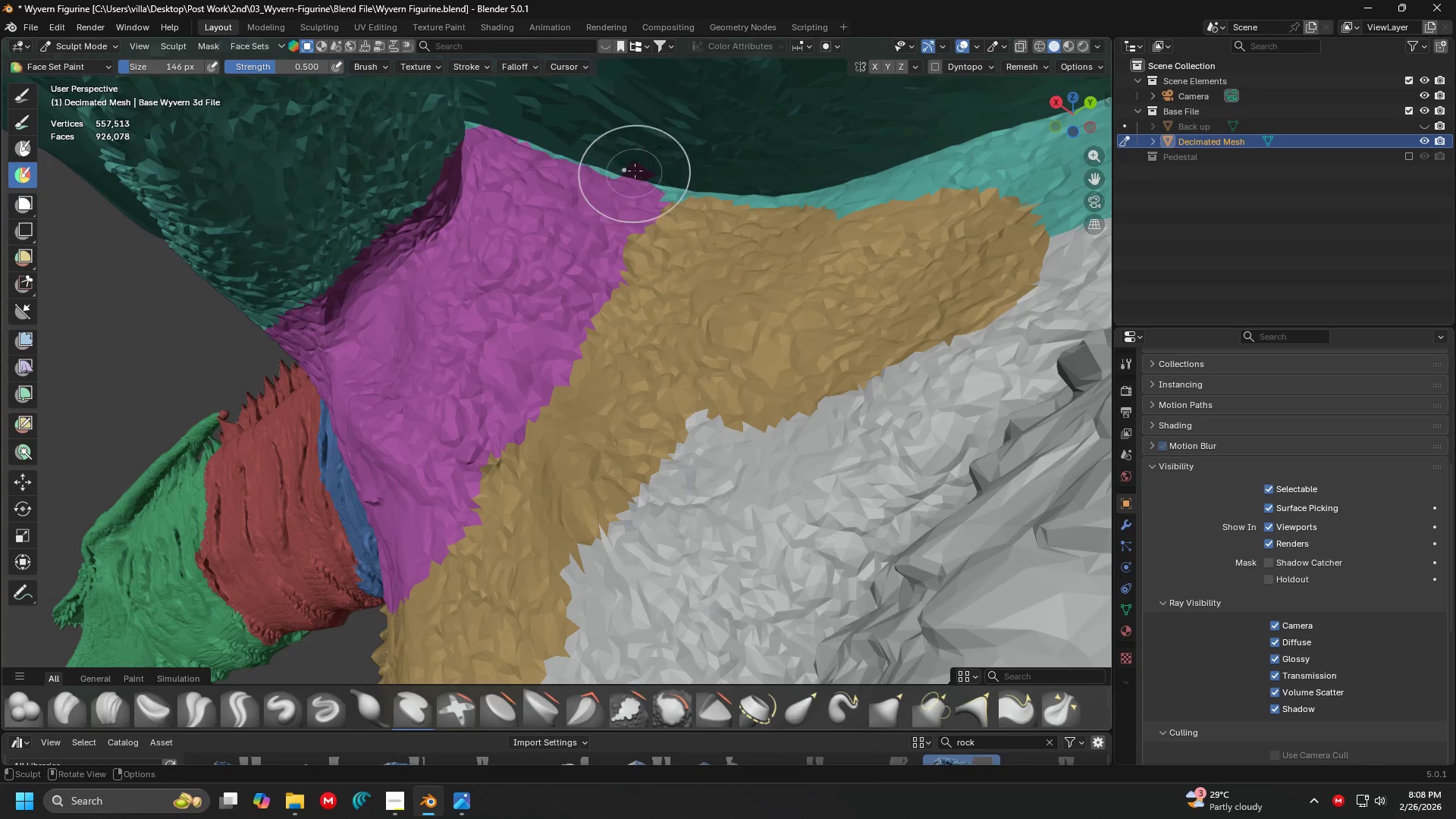 
hold_key(key=ControlLeft, duration=1.5)
left_click_drag(start_coordinate=[659, 161], to_coordinate=[621, 154])
 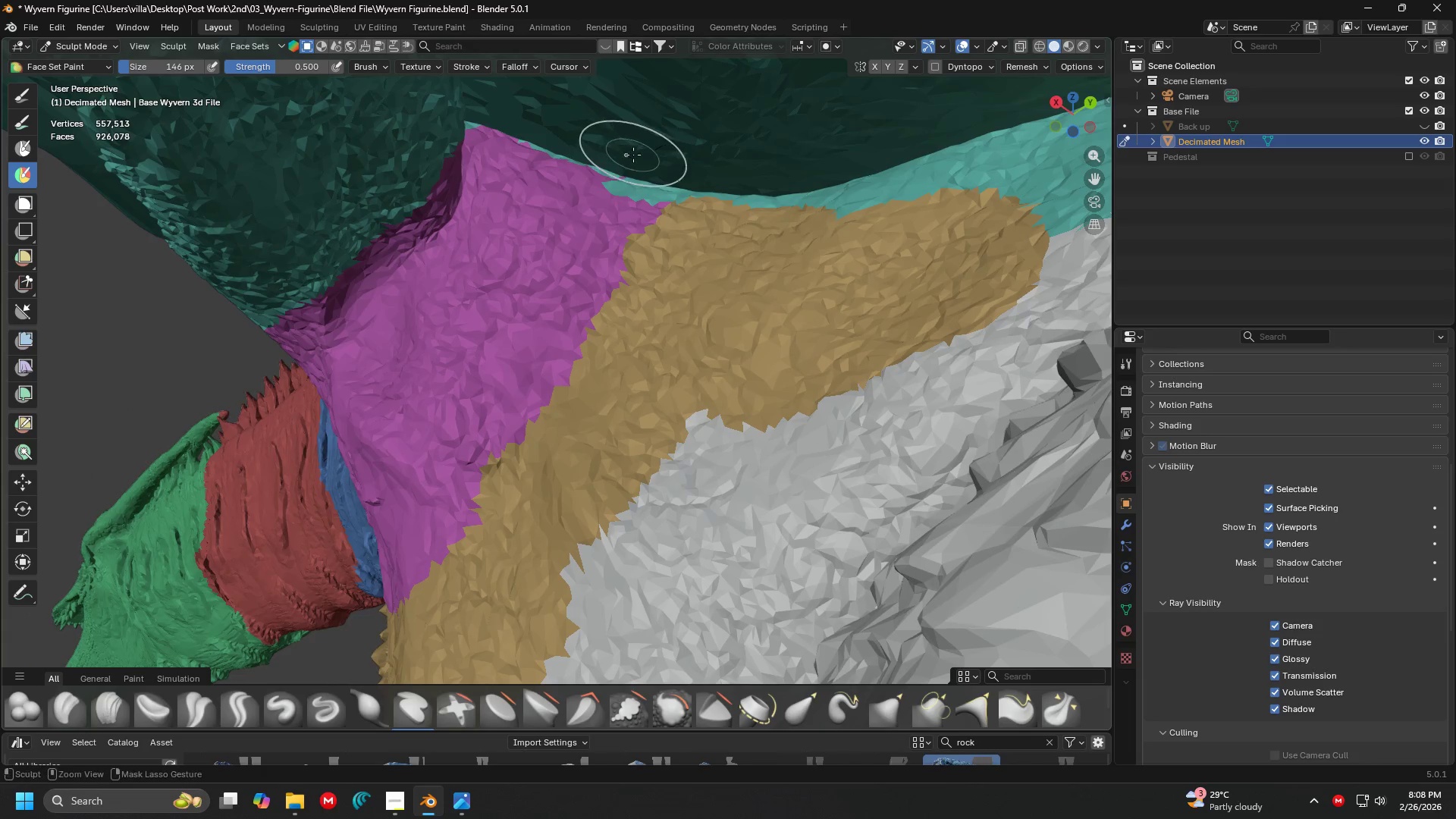 
key(Control+ControlLeft)
 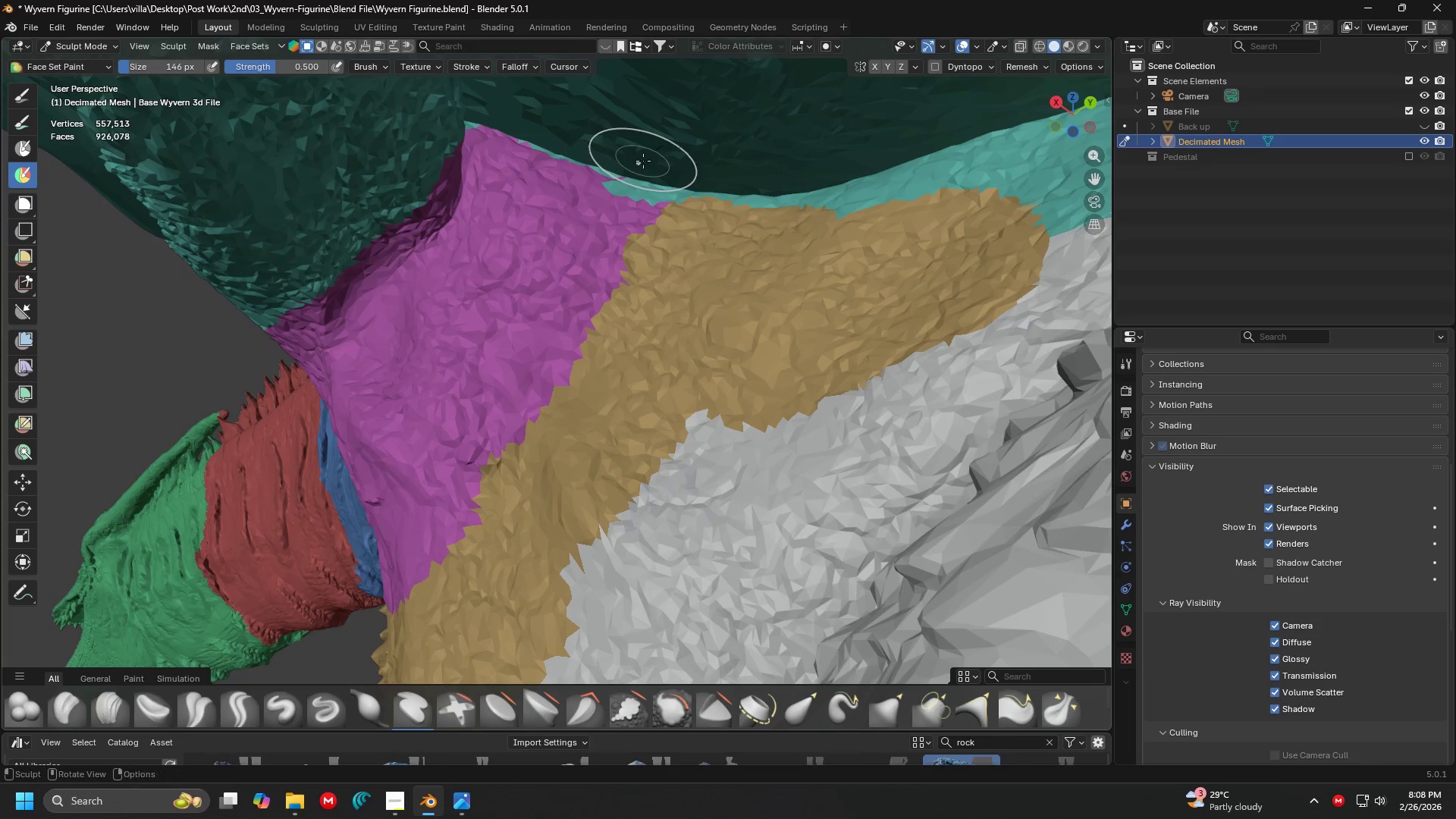 
key(Control+Z)
 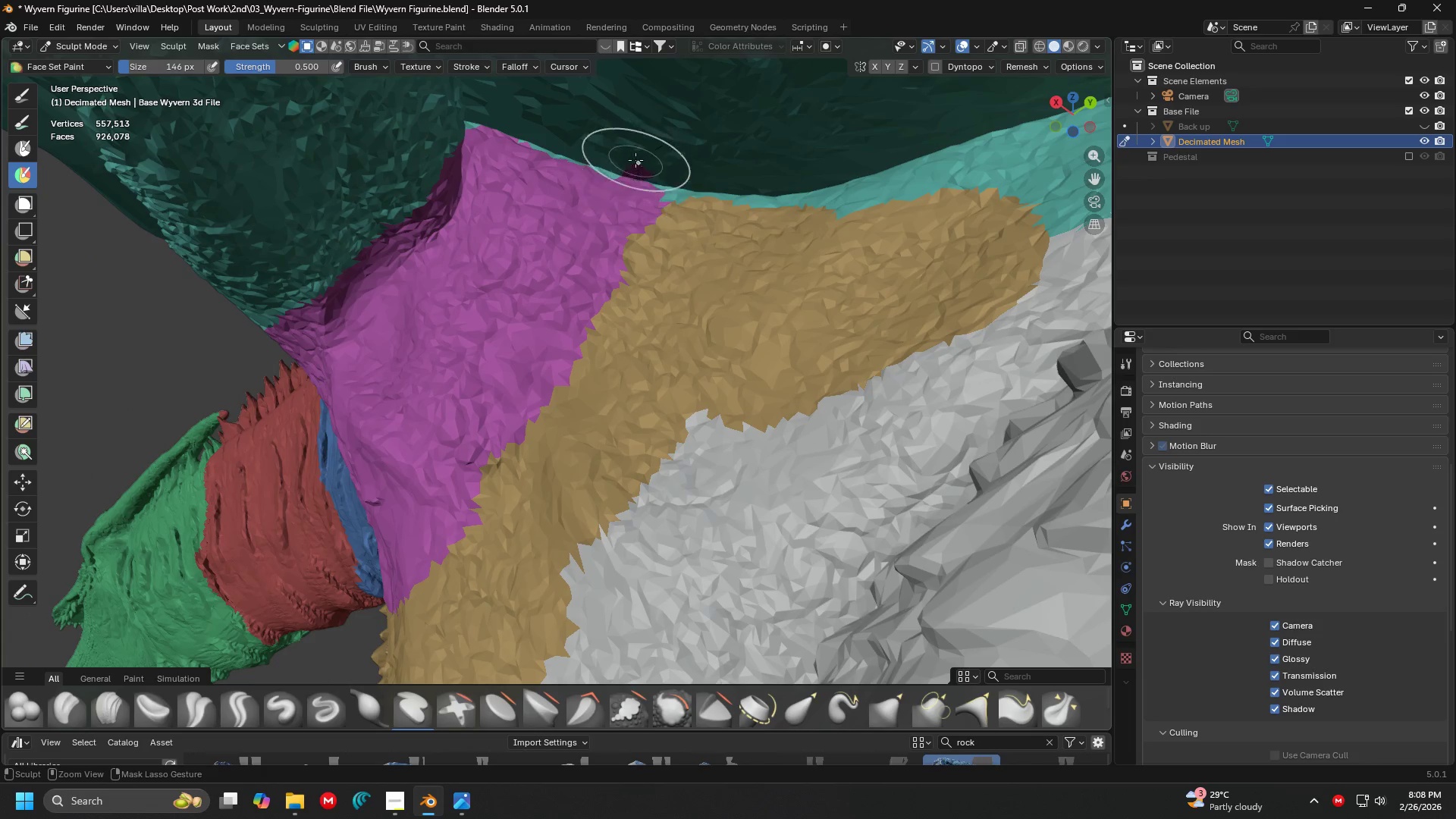 
left_click_drag(start_coordinate=[645, 146], to_coordinate=[638, 157])
 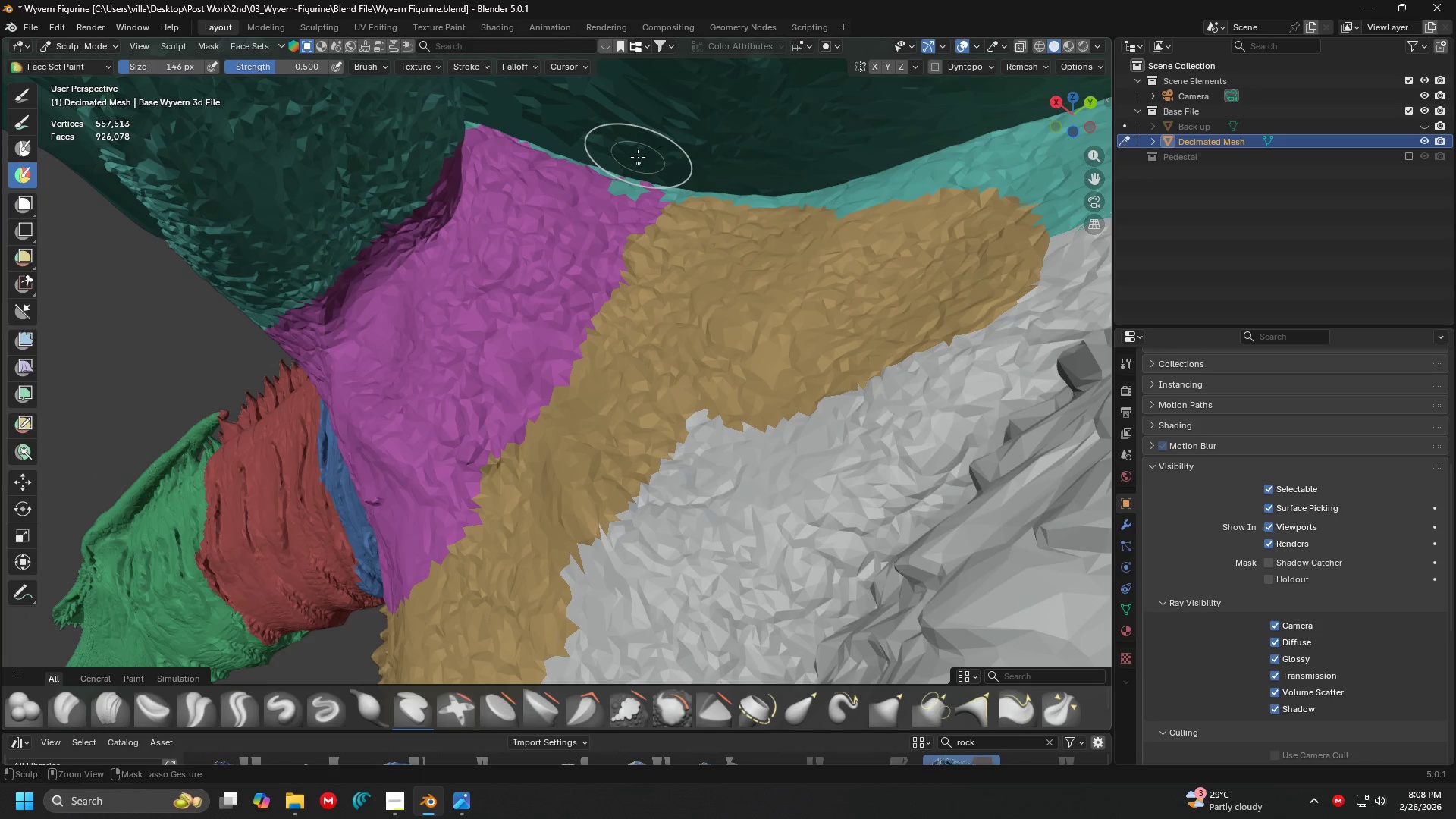 
key(Control+Z)
 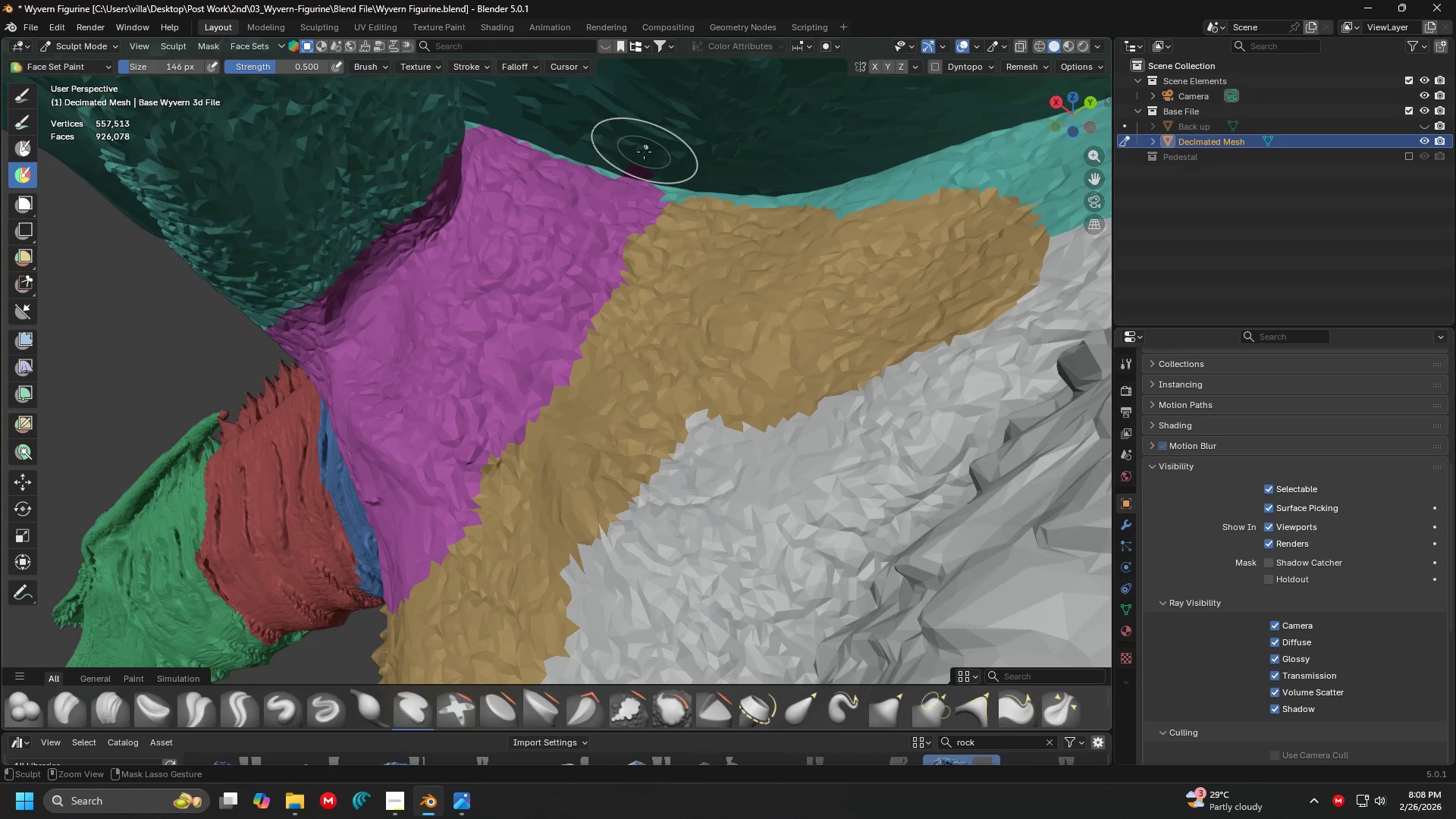 
left_click_drag(start_coordinate=[644, 151], to_coordinate=[639, 160])
 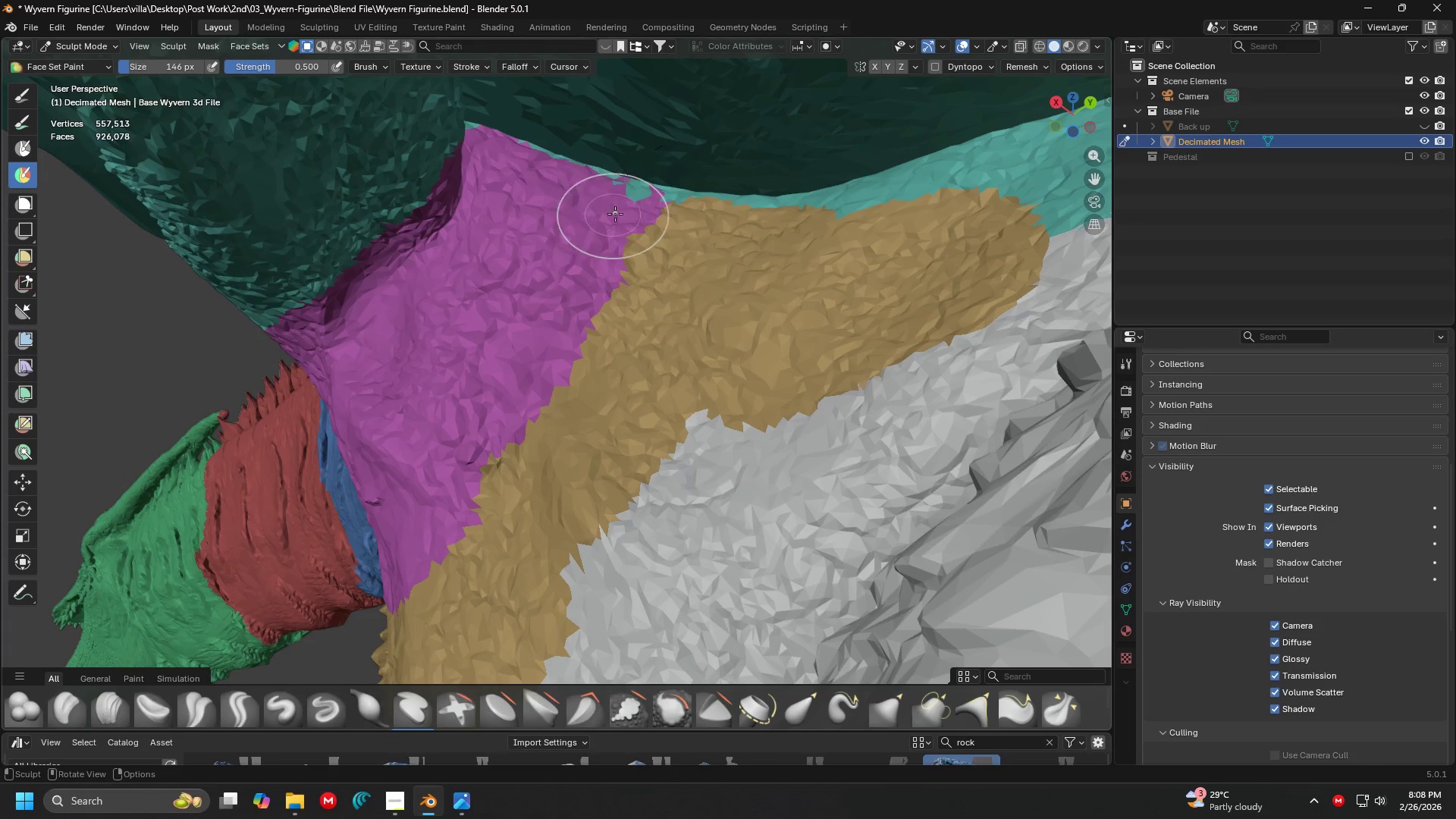 
hold_key(key=ControlLeft, duration=0.69)
left_click_drag(start_coordinate=[632, 207], to_coordinate=[620, 207])
 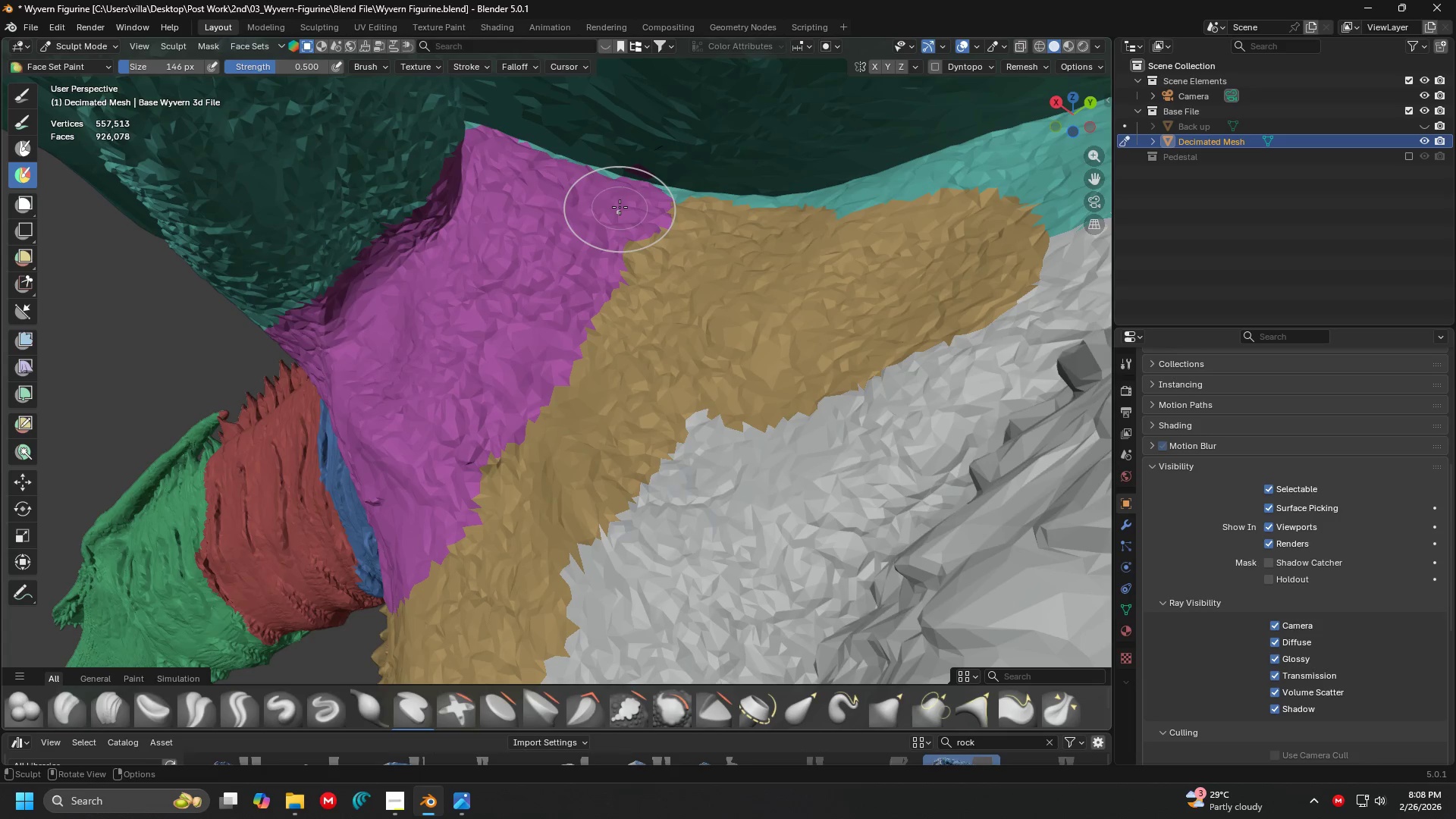 
key(Control+Z)
 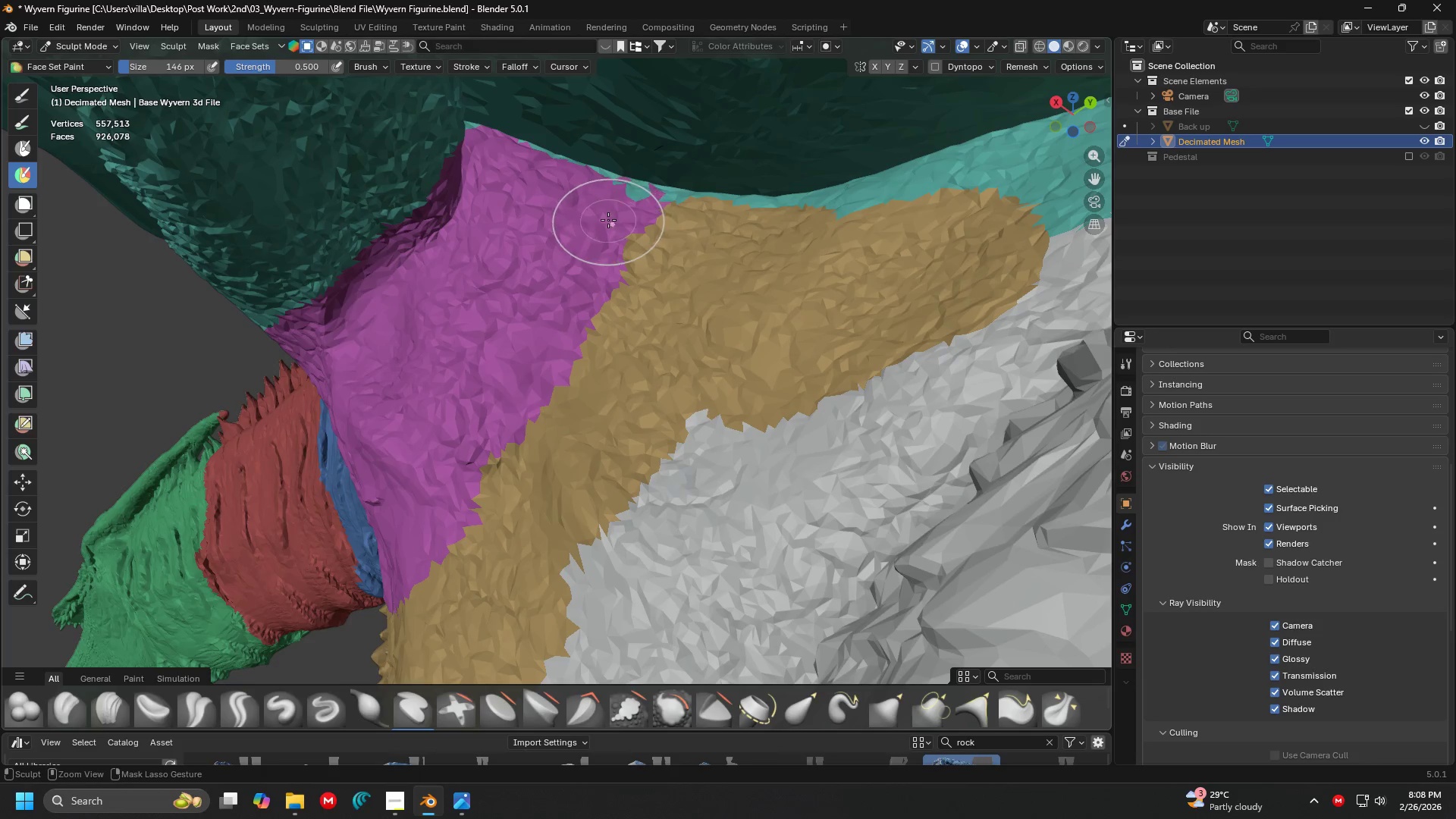 
left_click_drag(start_coordinate=[608, 220], to_coordinate=[617, 209])
 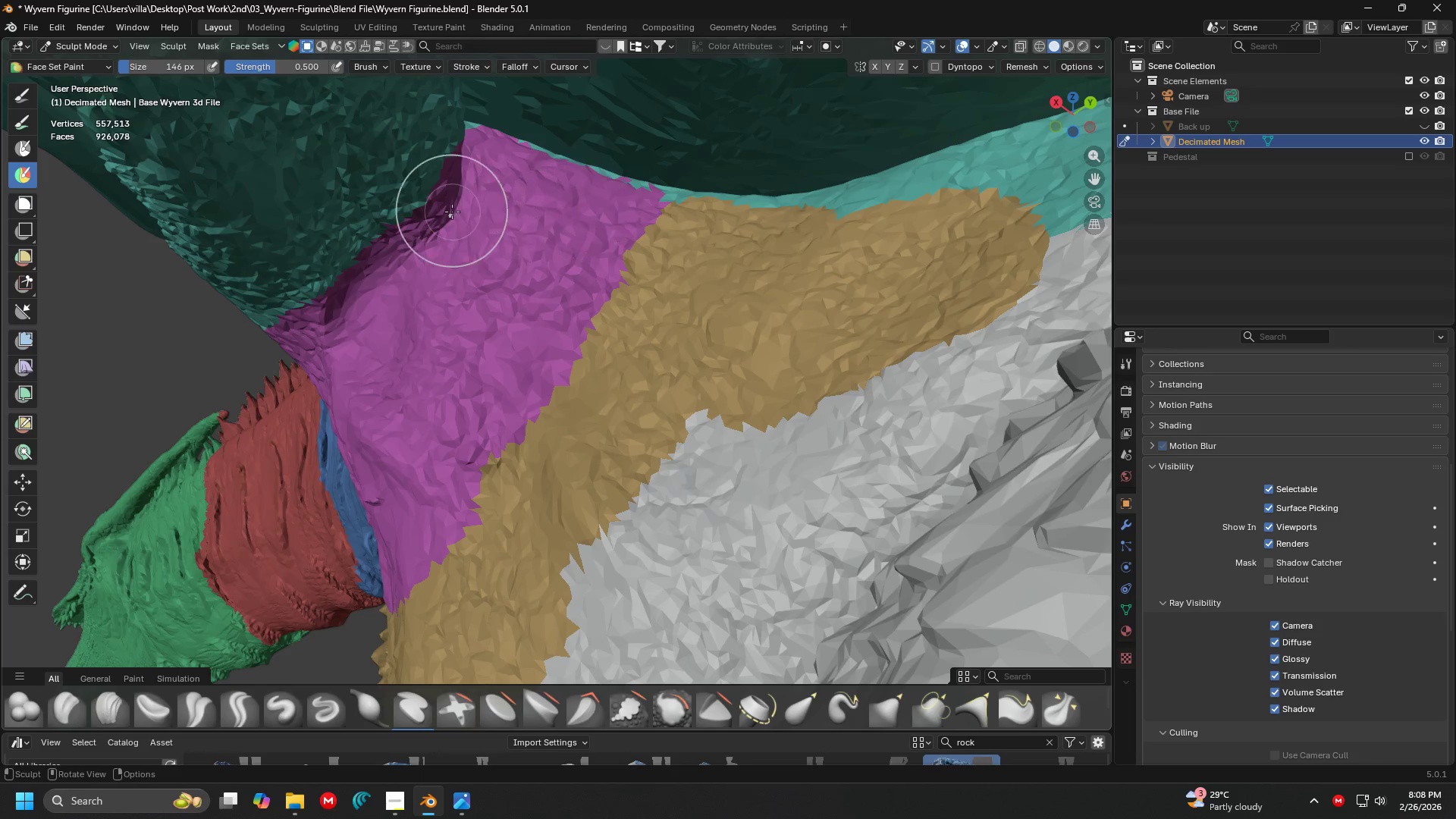 
key(Shift+ShiftLeft)
 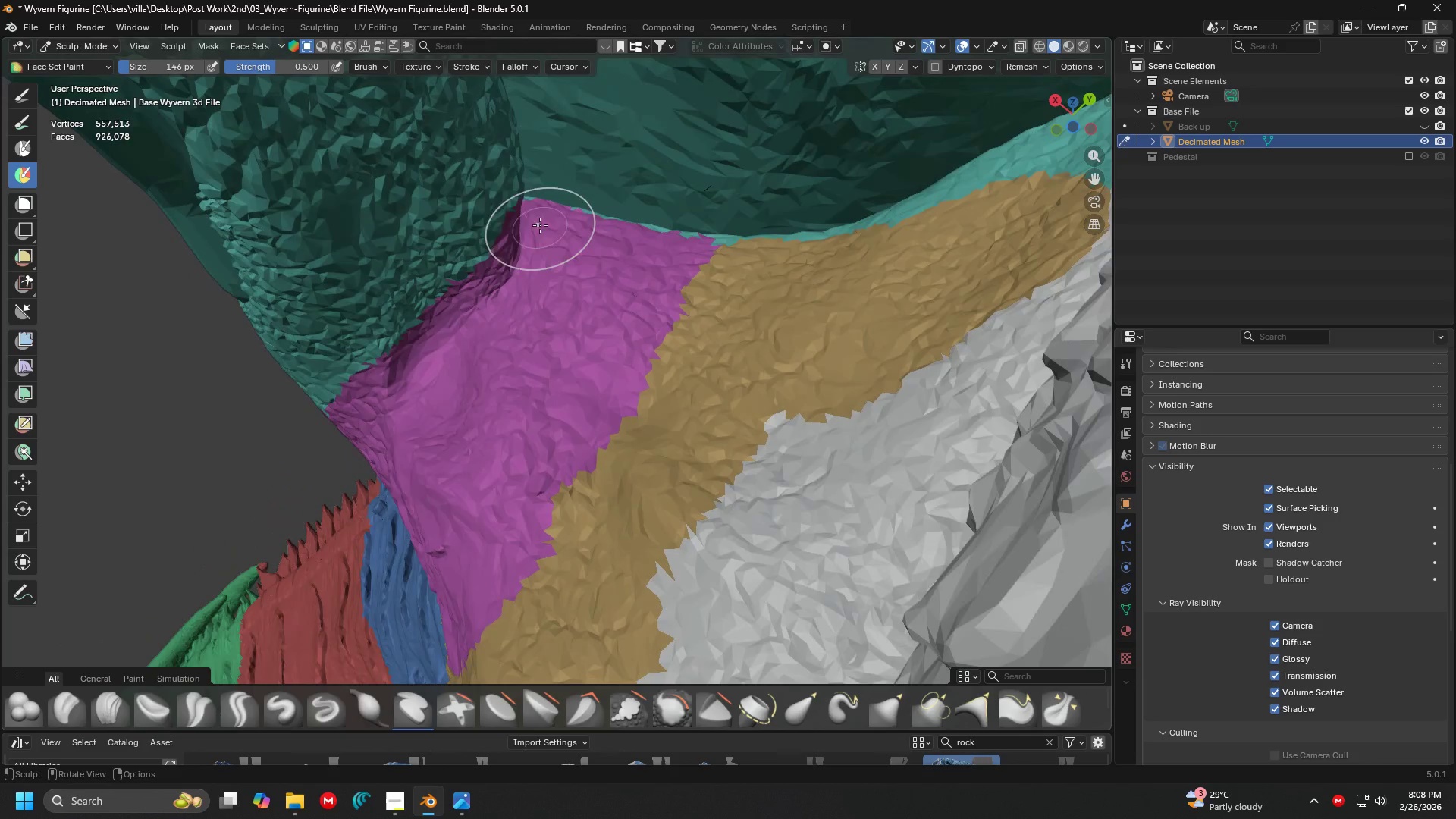 
hold_key(key=ControlLeft, duration=1.52)
left_click_drag(start_coordinate=[477, 221], to_coordinate=[361, 352])
 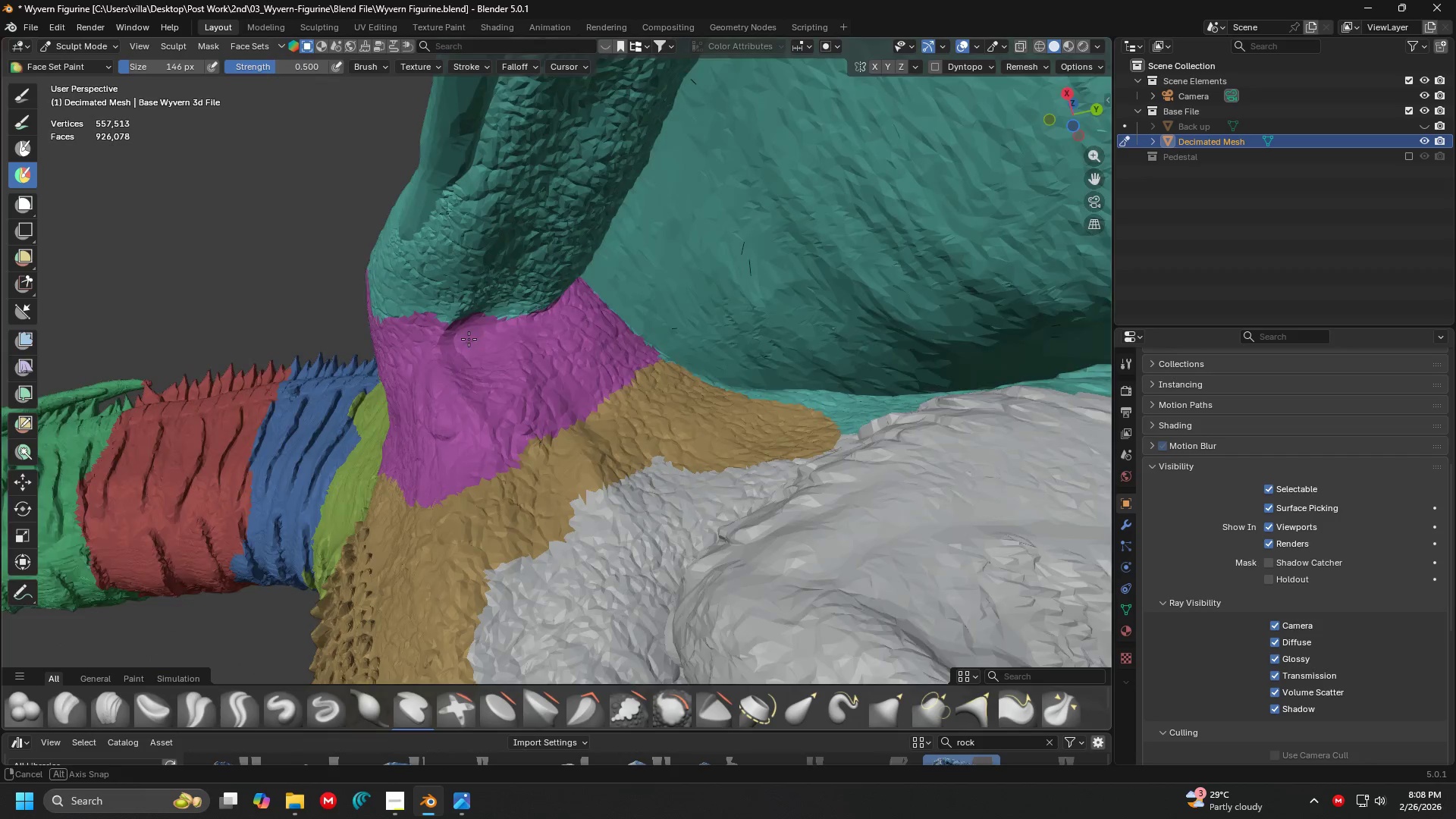 
hold_key(key=ControlLeft, duration=1.51)
 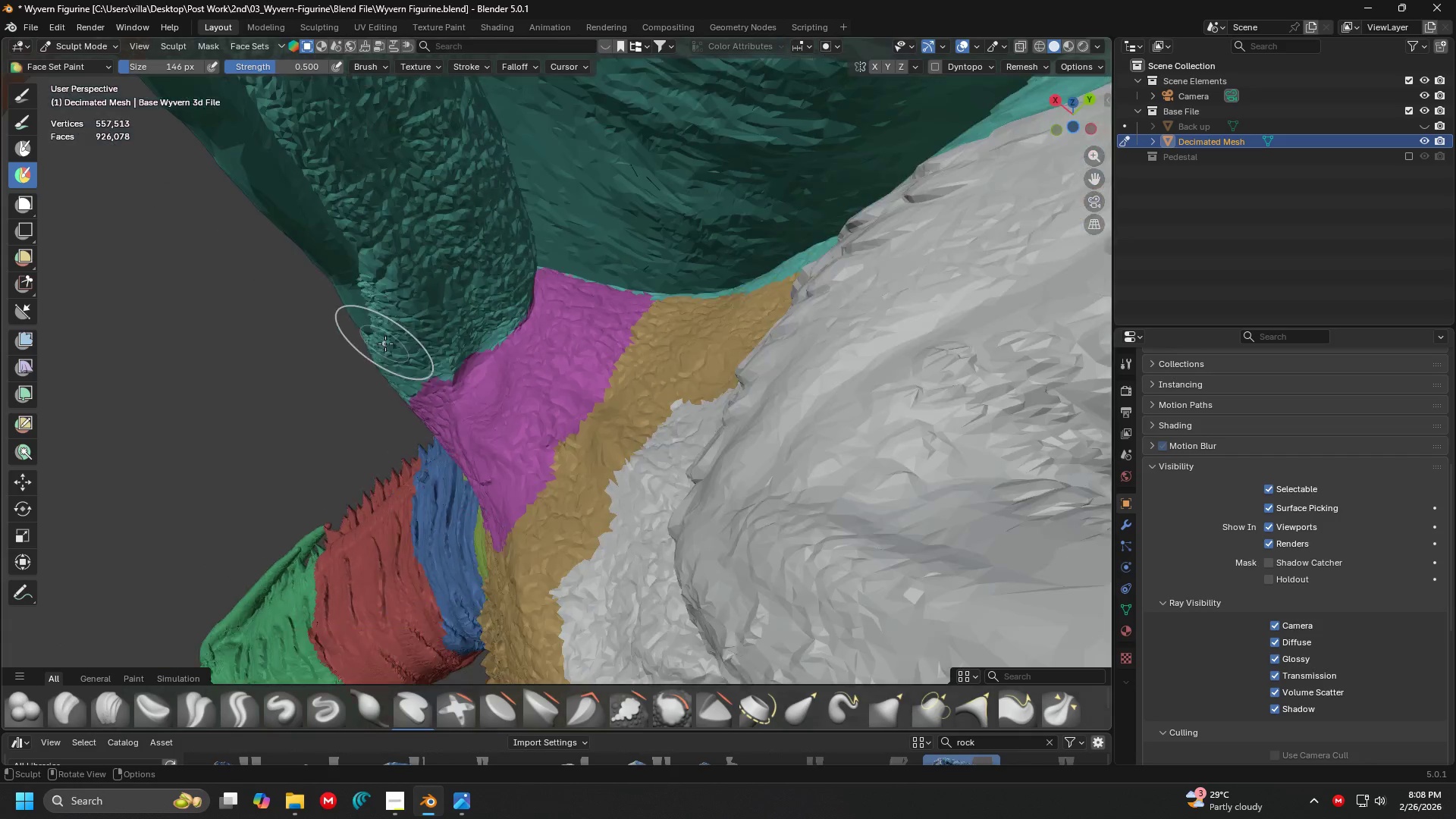 
hold_key(key=ControlLeft, duration=0.31)
 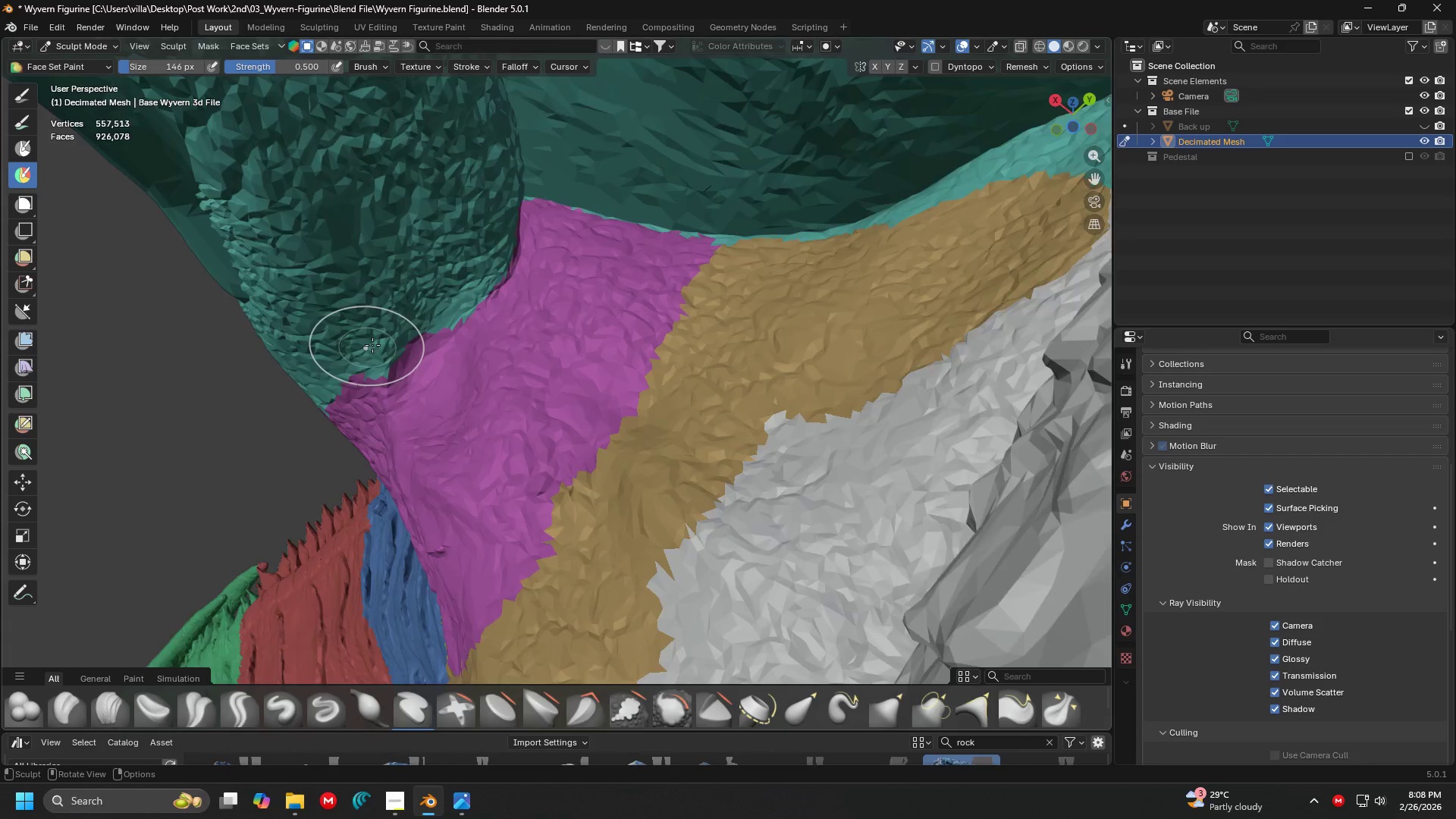 
key(Shift+ShiftLeft)
 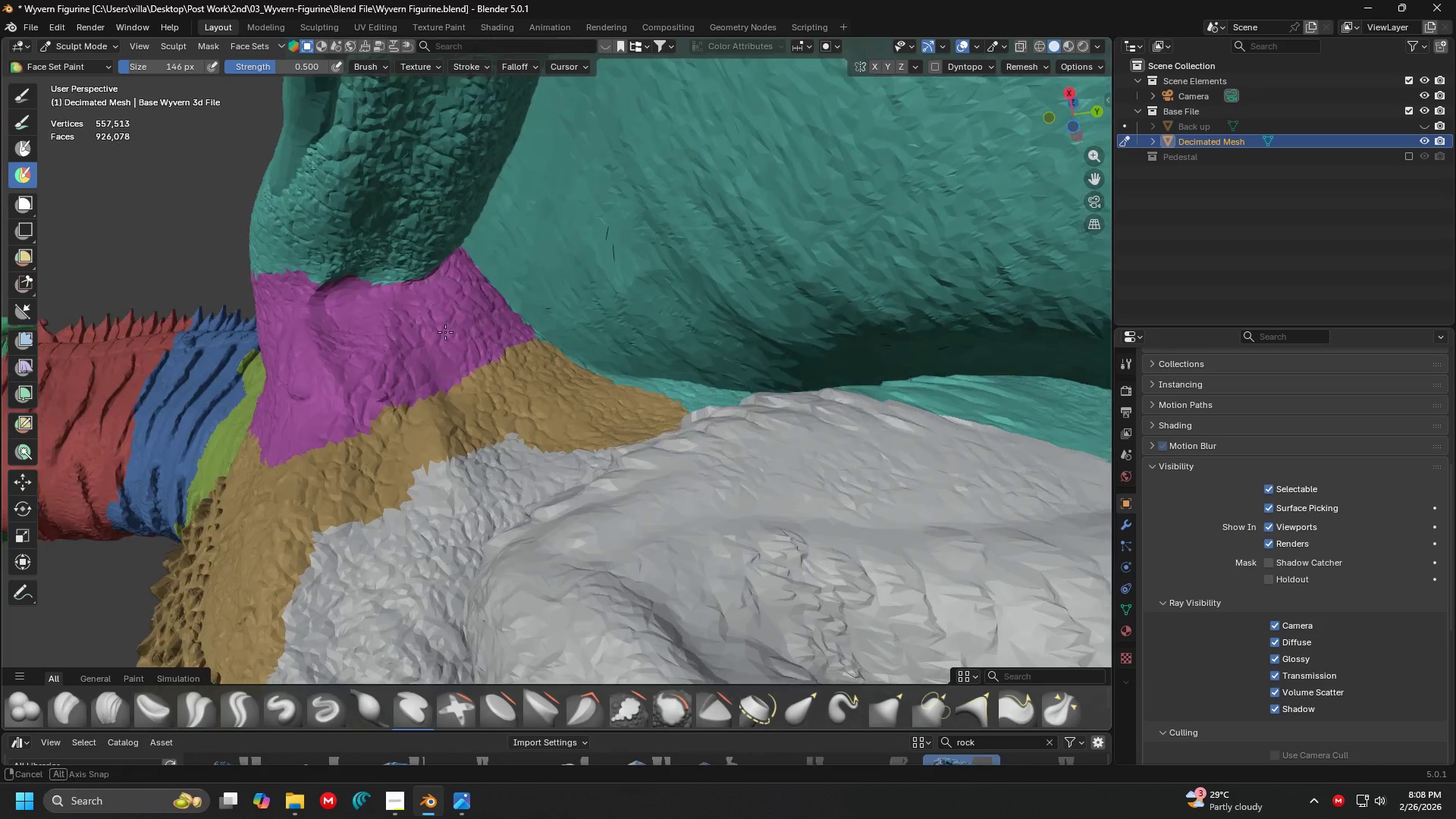 
scroll: coordinate [384, 344], scroll_direction: down, amount: 3.0
 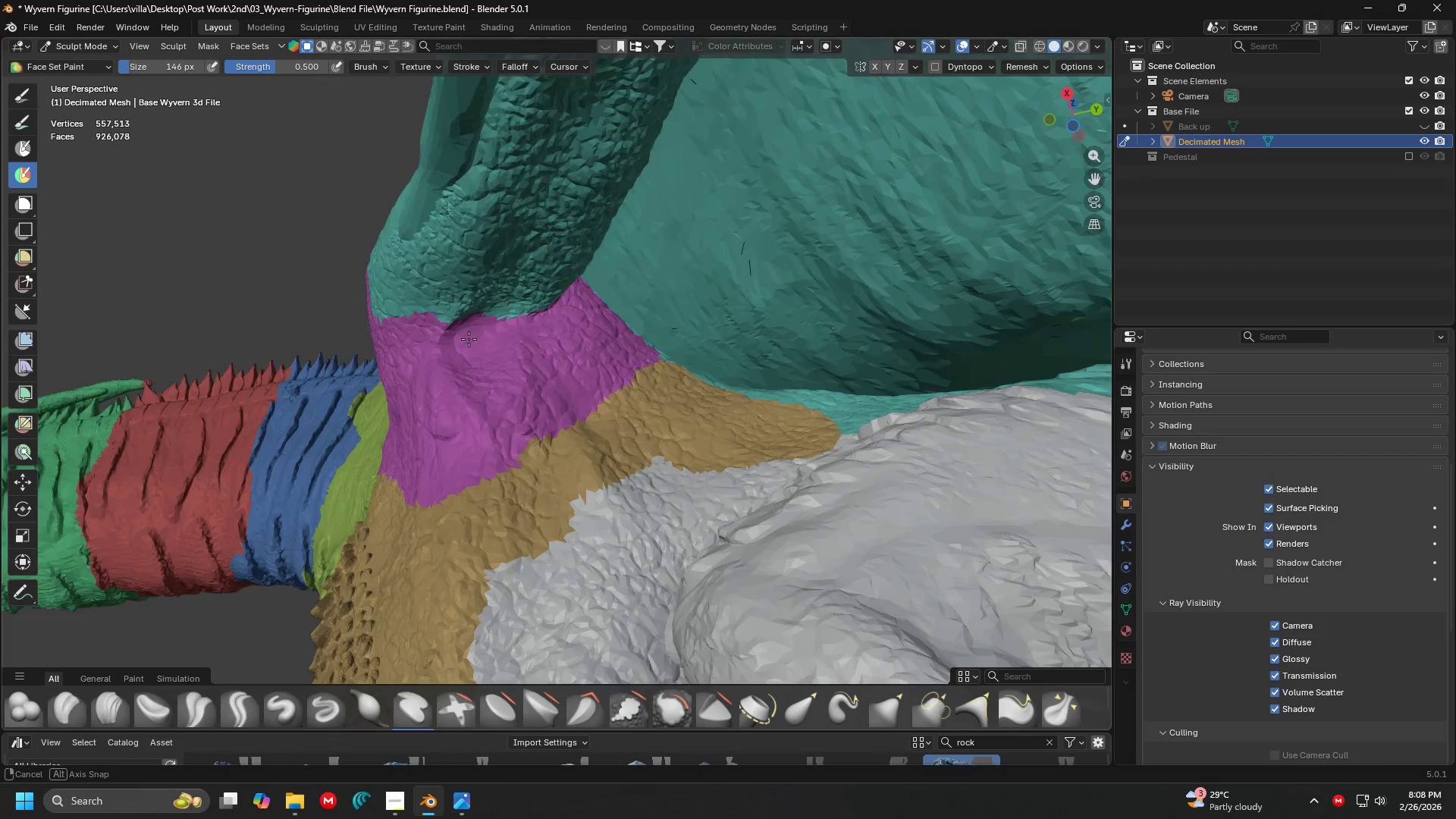 
key(Shift+ShiftLeft)
 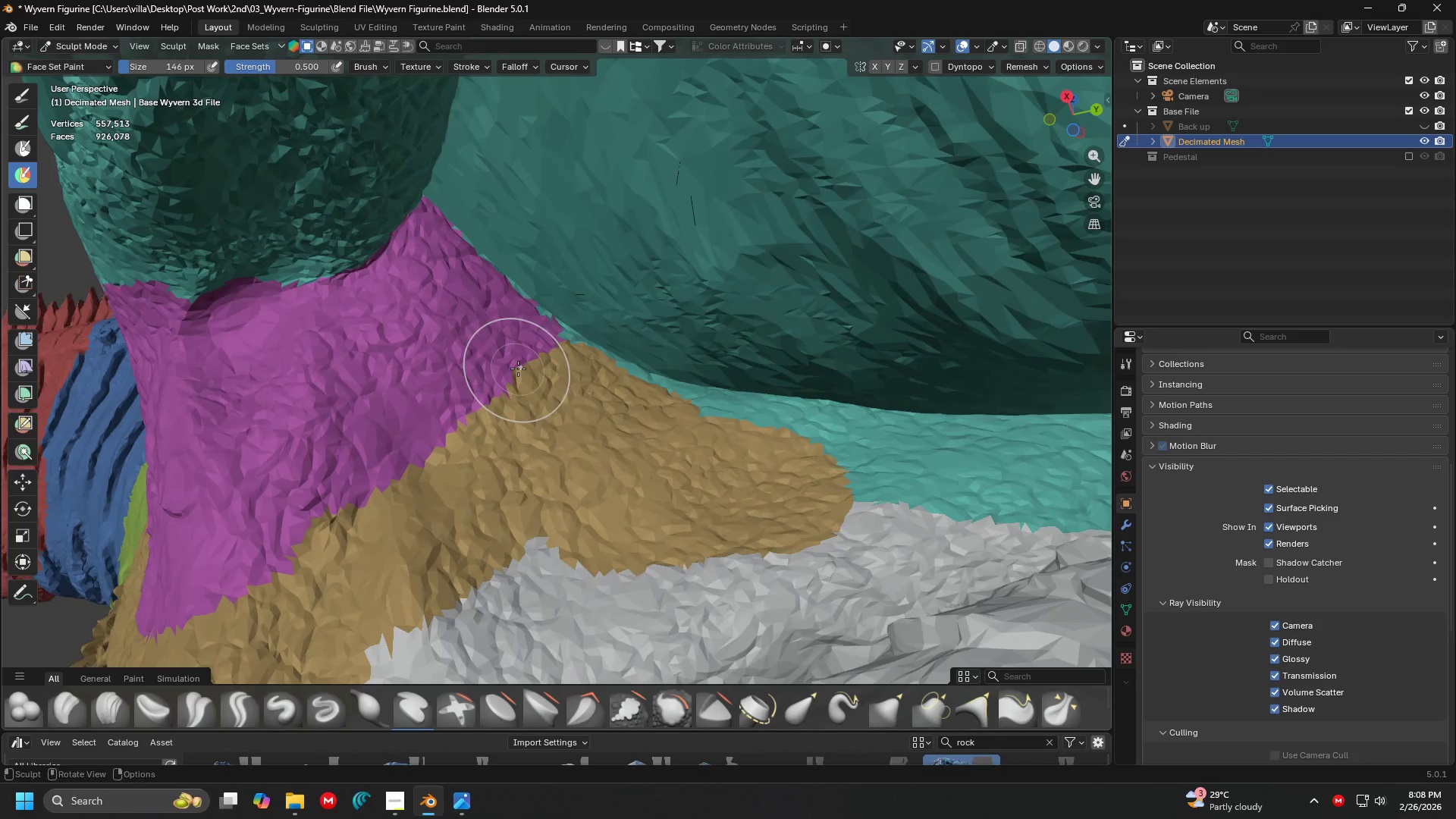 
scroll: coordinate [444, 353], scroll_direction: up, amount: 3.0
 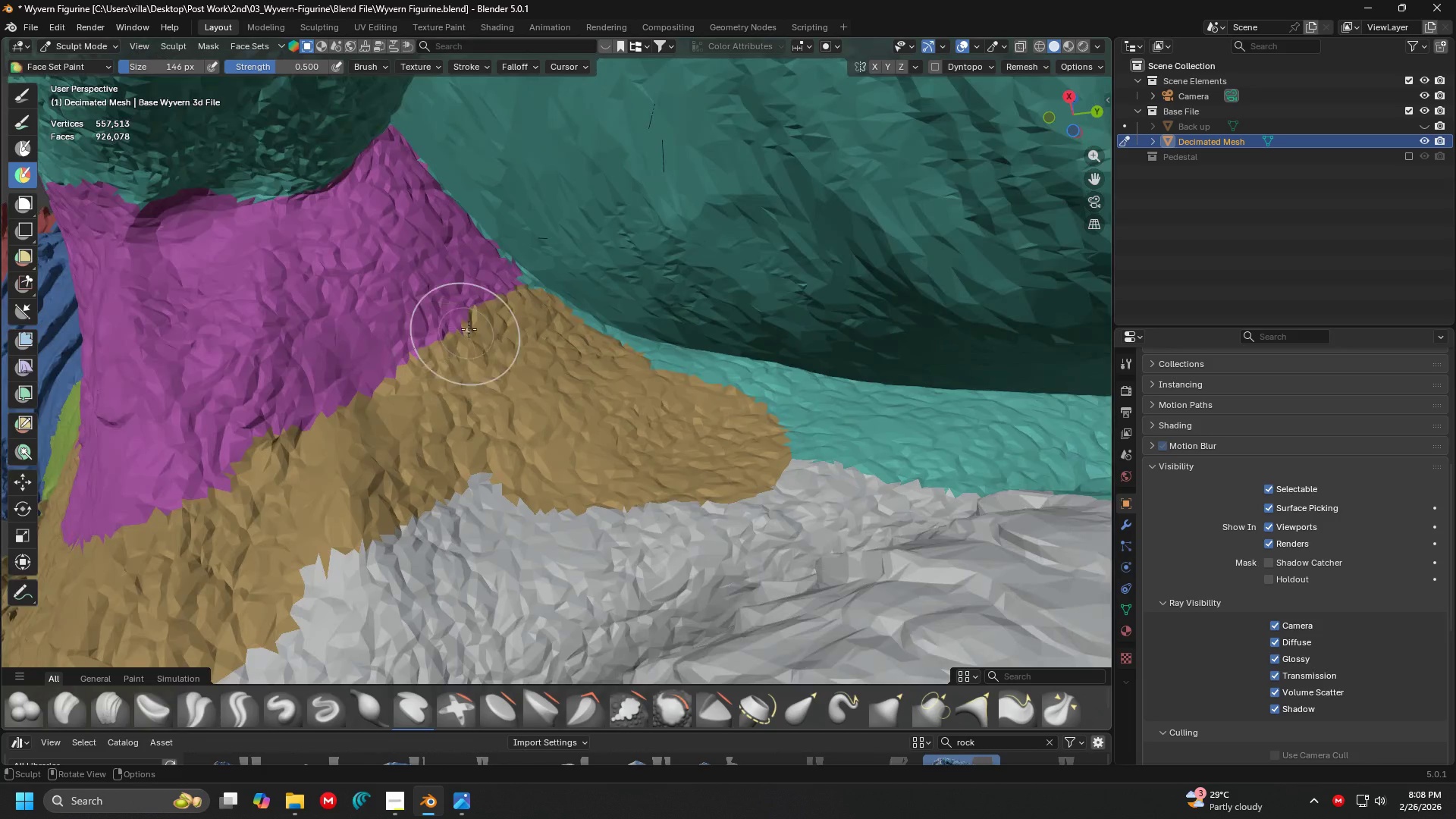 
hold_key(key=ShiftLeft, duration=0.33)
 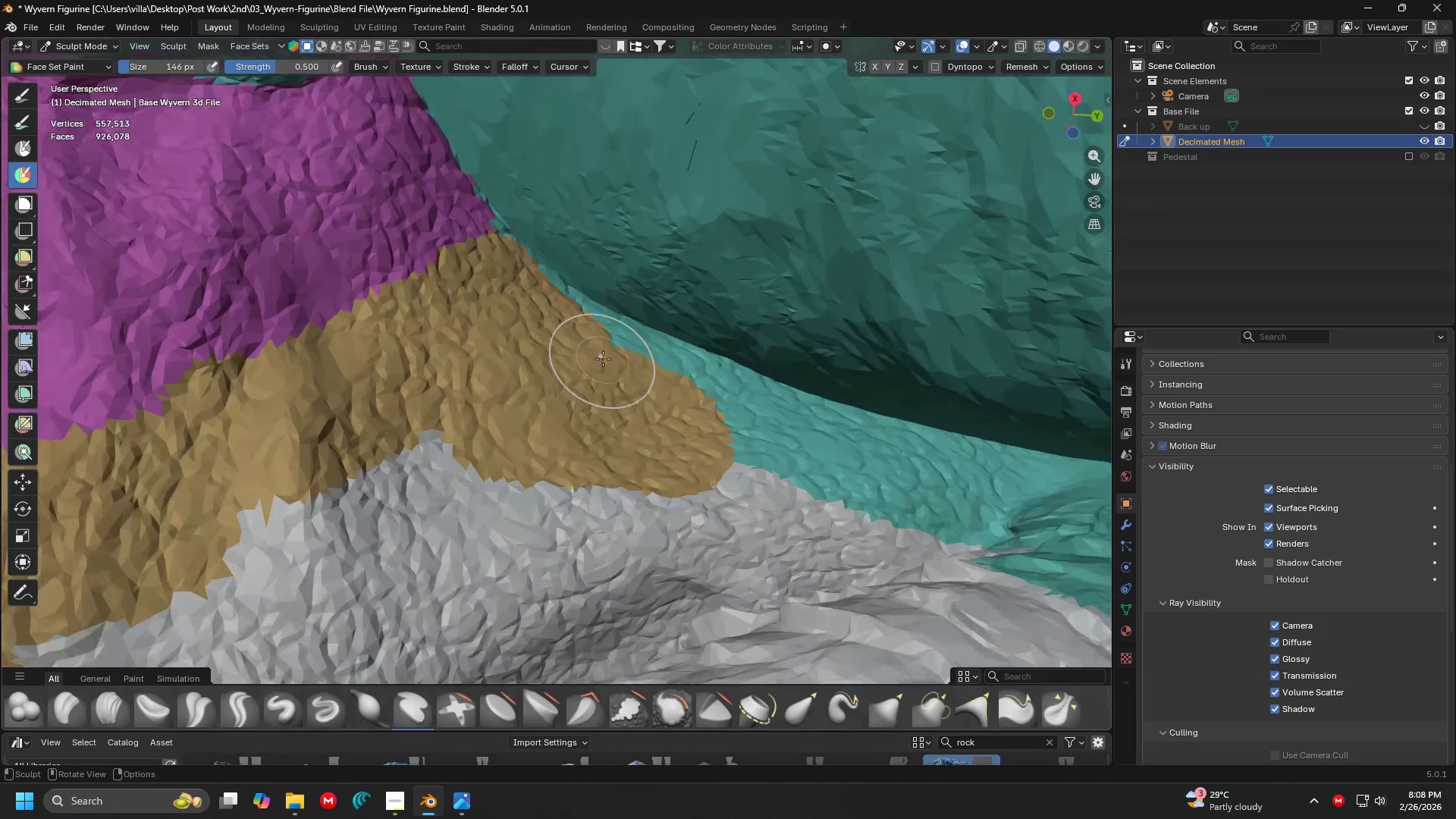 
key(Shift+ShiftLeft)
 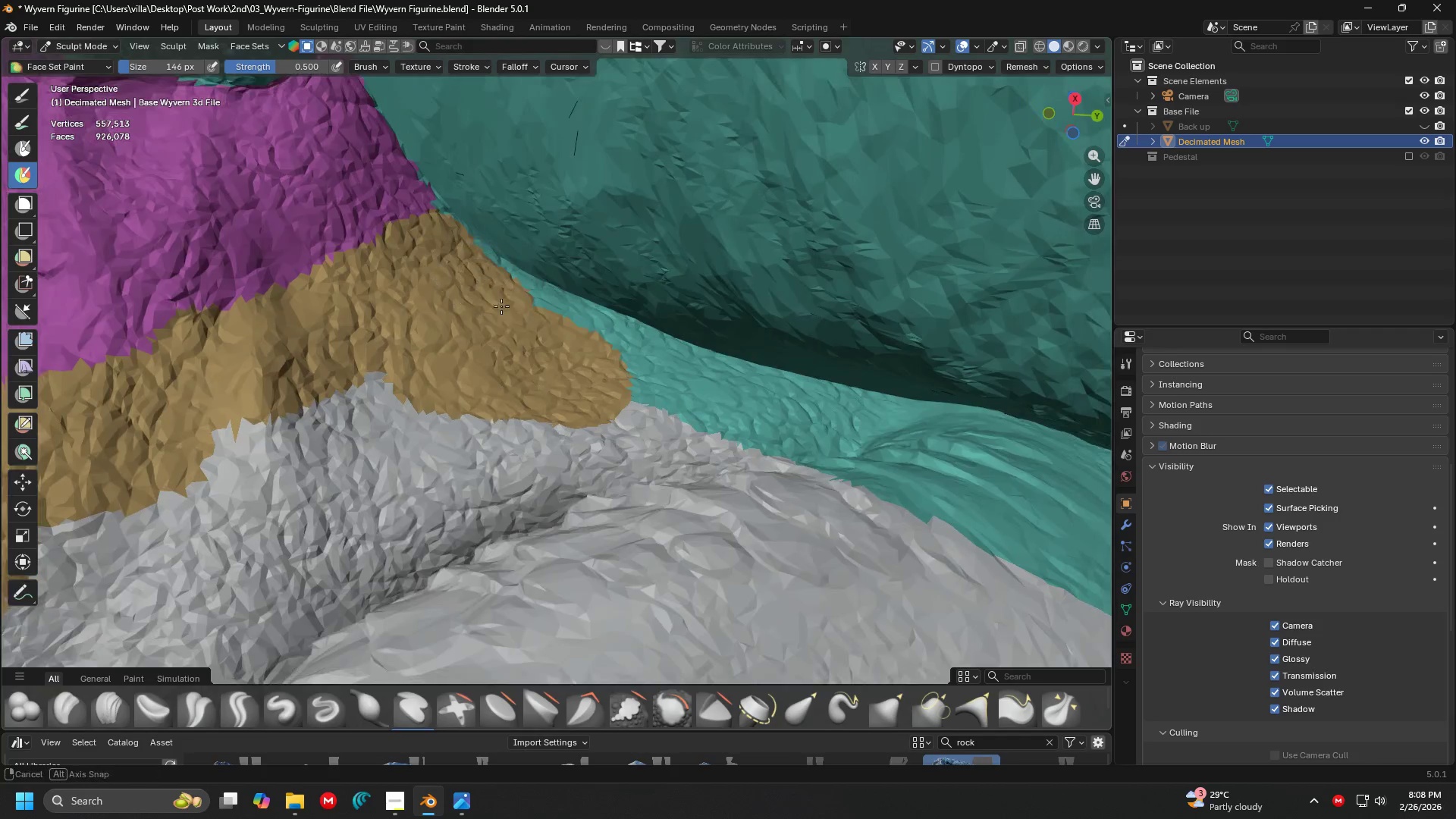 
scroll: coordinate [603, 359], scroll_direction: down, amount: 4.0
 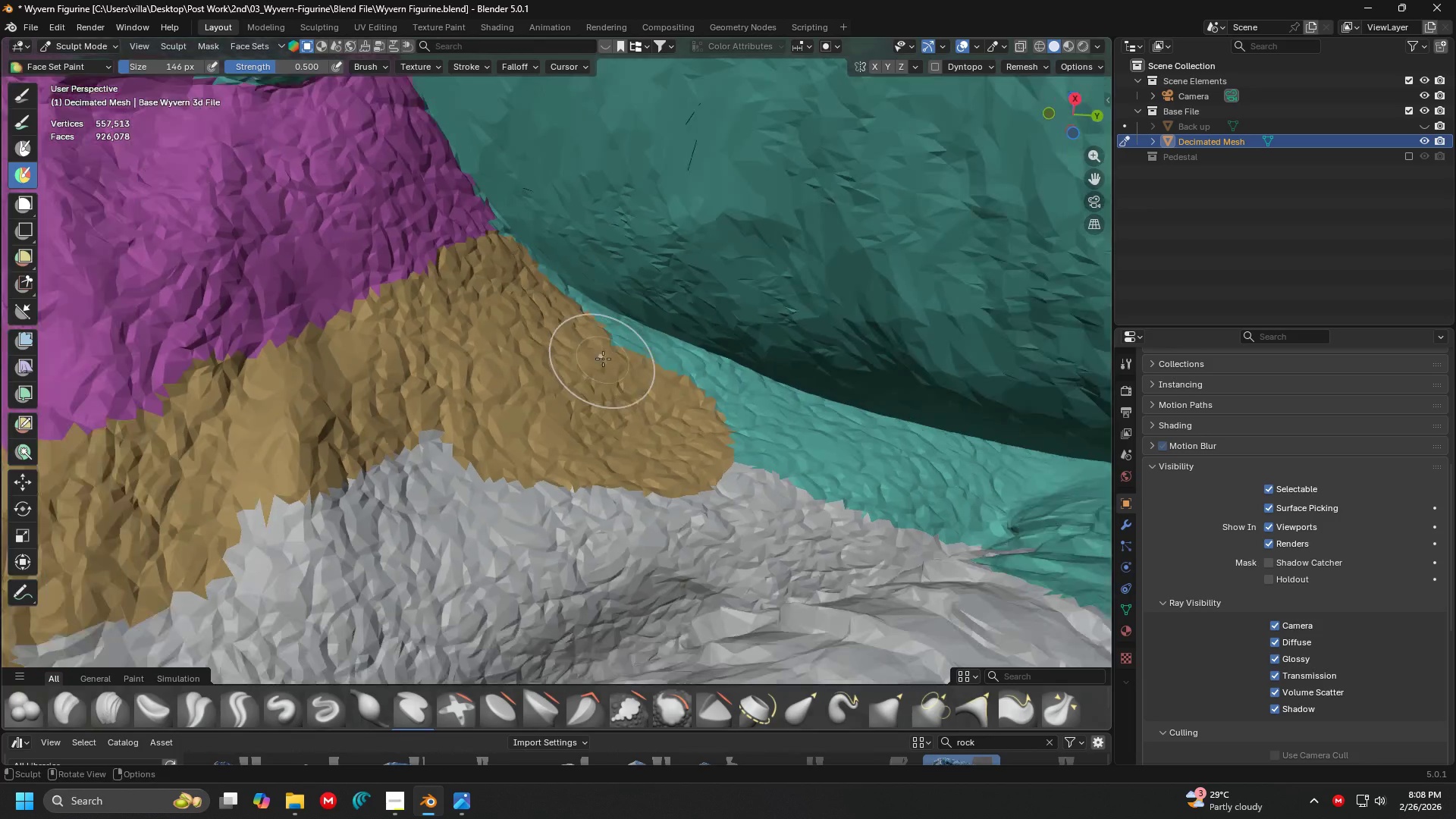 
hold_key(key=ControlLeft, duration=1.52)
left_click_drag(start_coordinate=[500, 325], to_coordinate=[504, 271])
 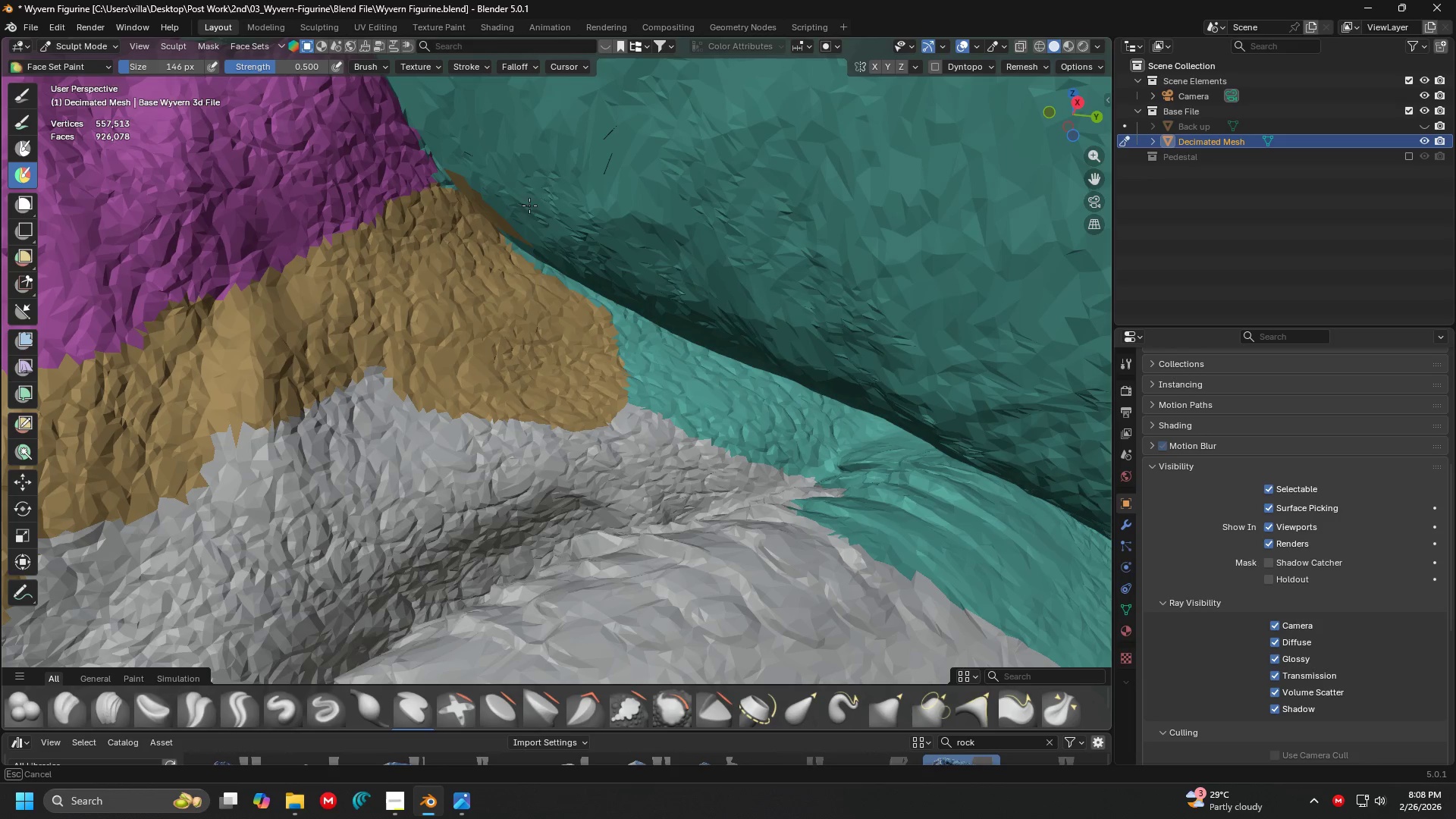 
hold_key(key=ControlLeft, duration=1.5)
 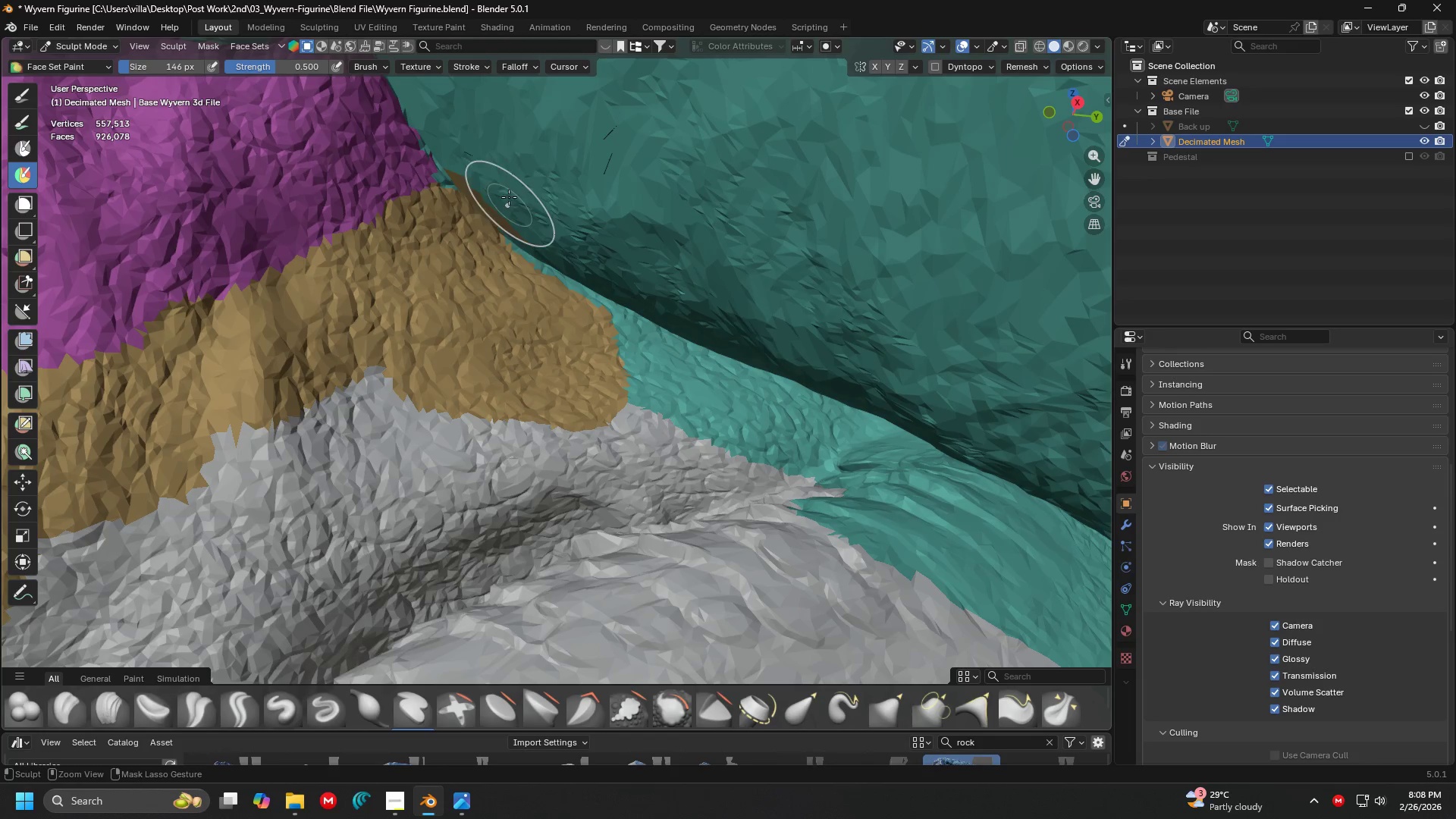 
hold_key(key=ControlLeft, duration=1.5)
left_click_drag(start_coordinate=[507, 177], to_coordinate=[560, 246])
 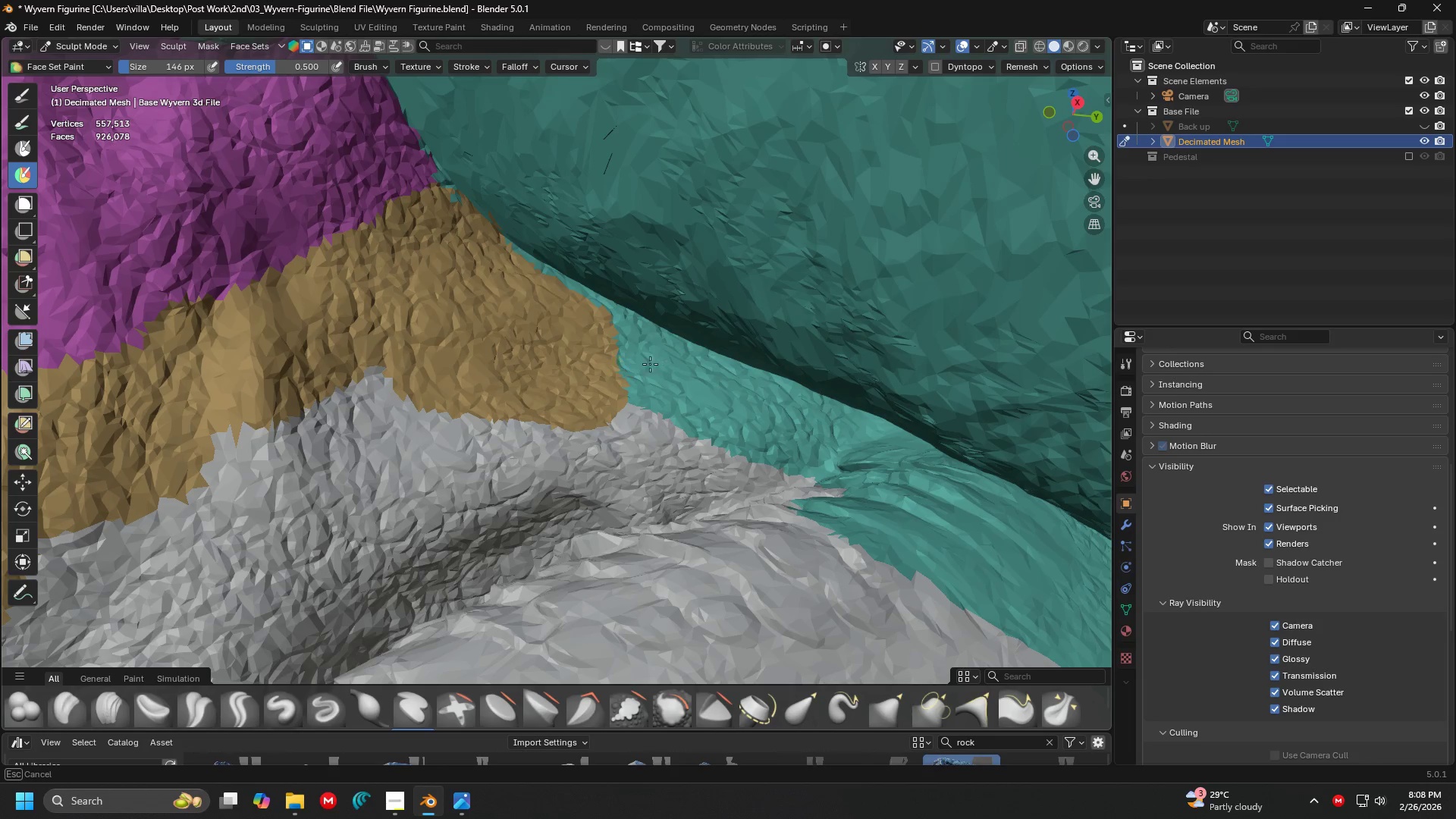 
hold_key(key=ControlLeft, duration=1.52)
 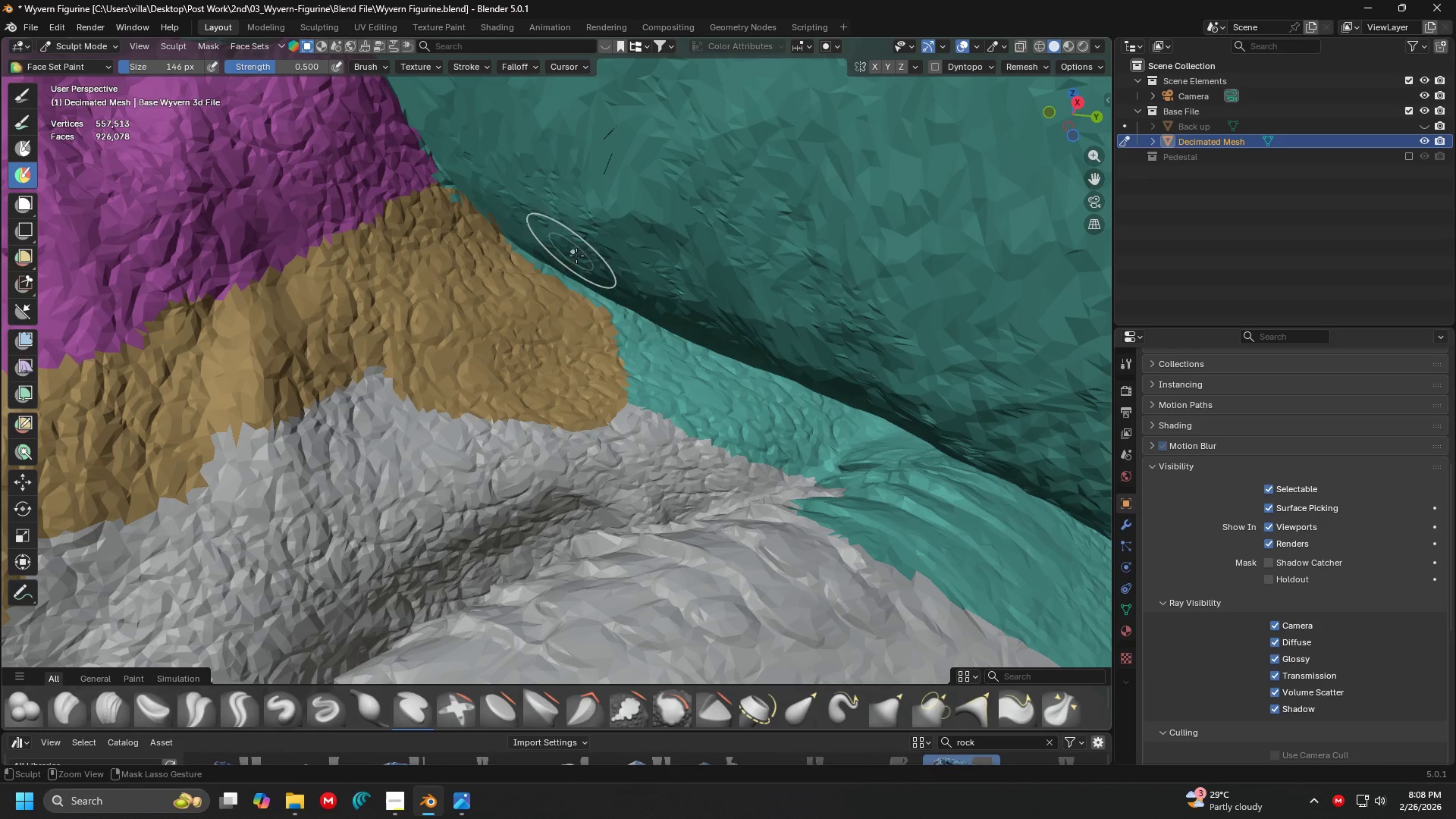 
hold_key(key=ControlLeft, duration=0.52)
 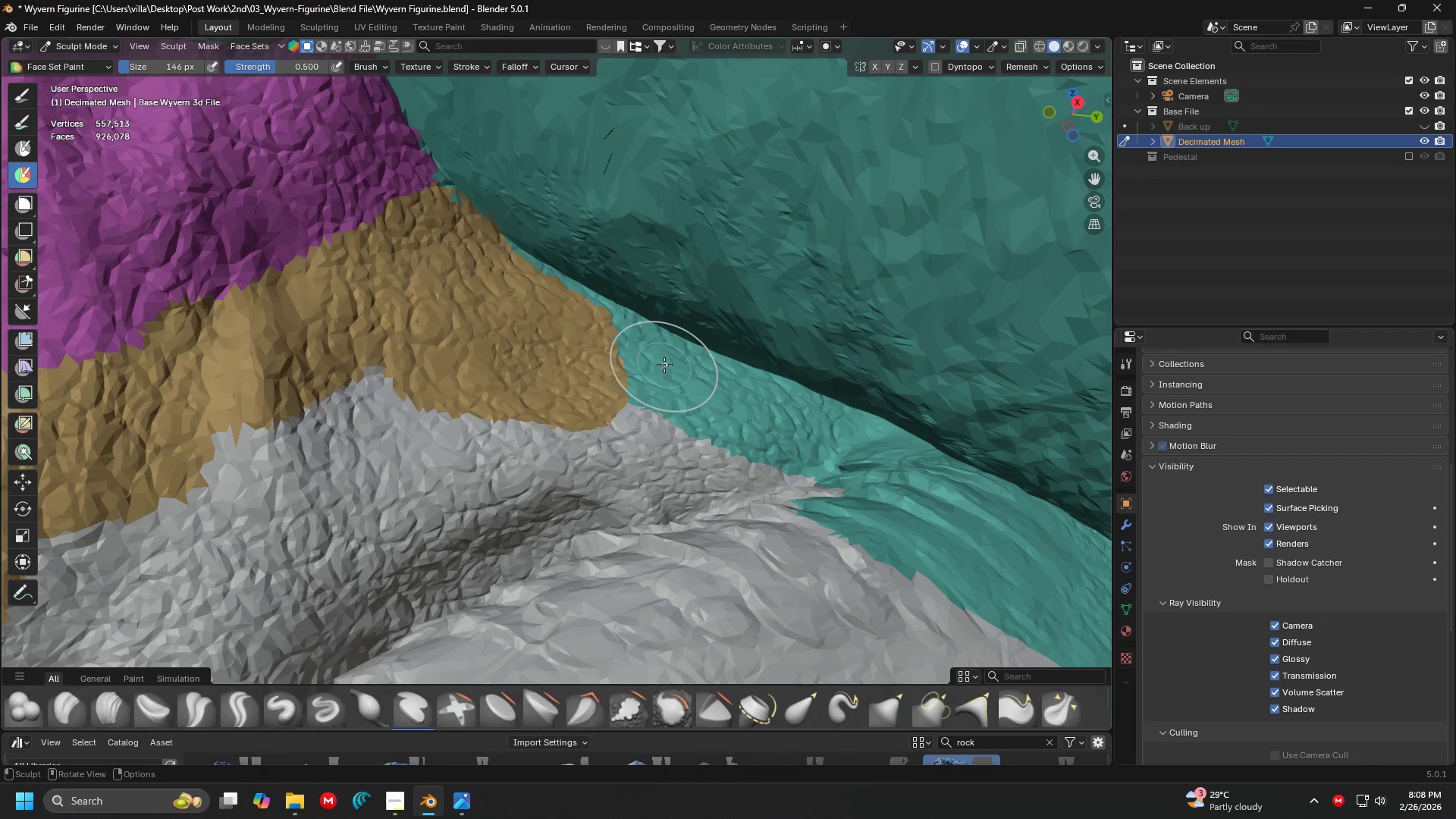 
hold_key(key=ControlLeft, duration=0.83)
left_click_drag(start_coordinate=[666, 366], to_coordinate=[570, 337])
 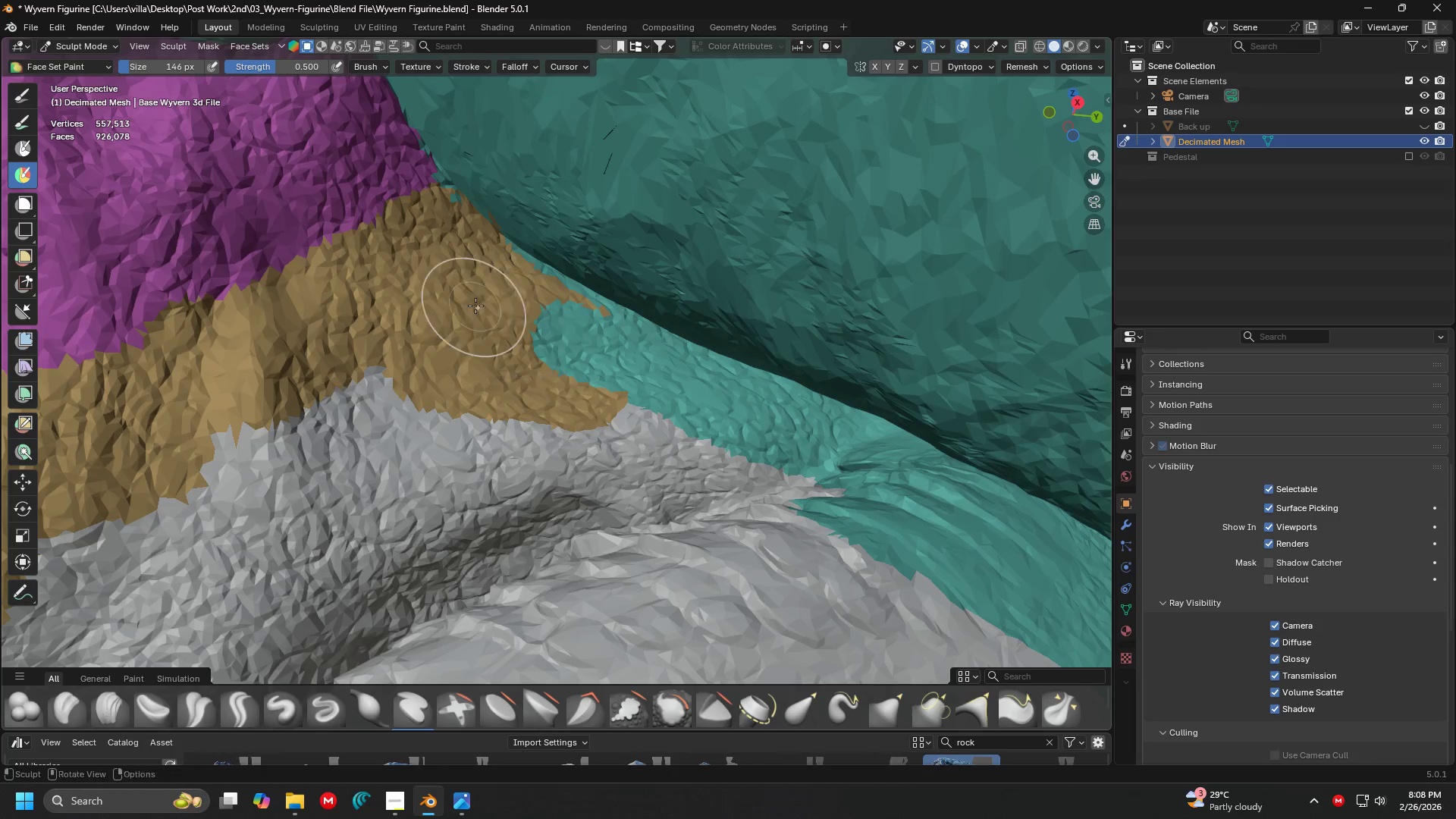 
left_click_drag(start_coordinate=[475, 306], to_coordinate=[585, 381])
 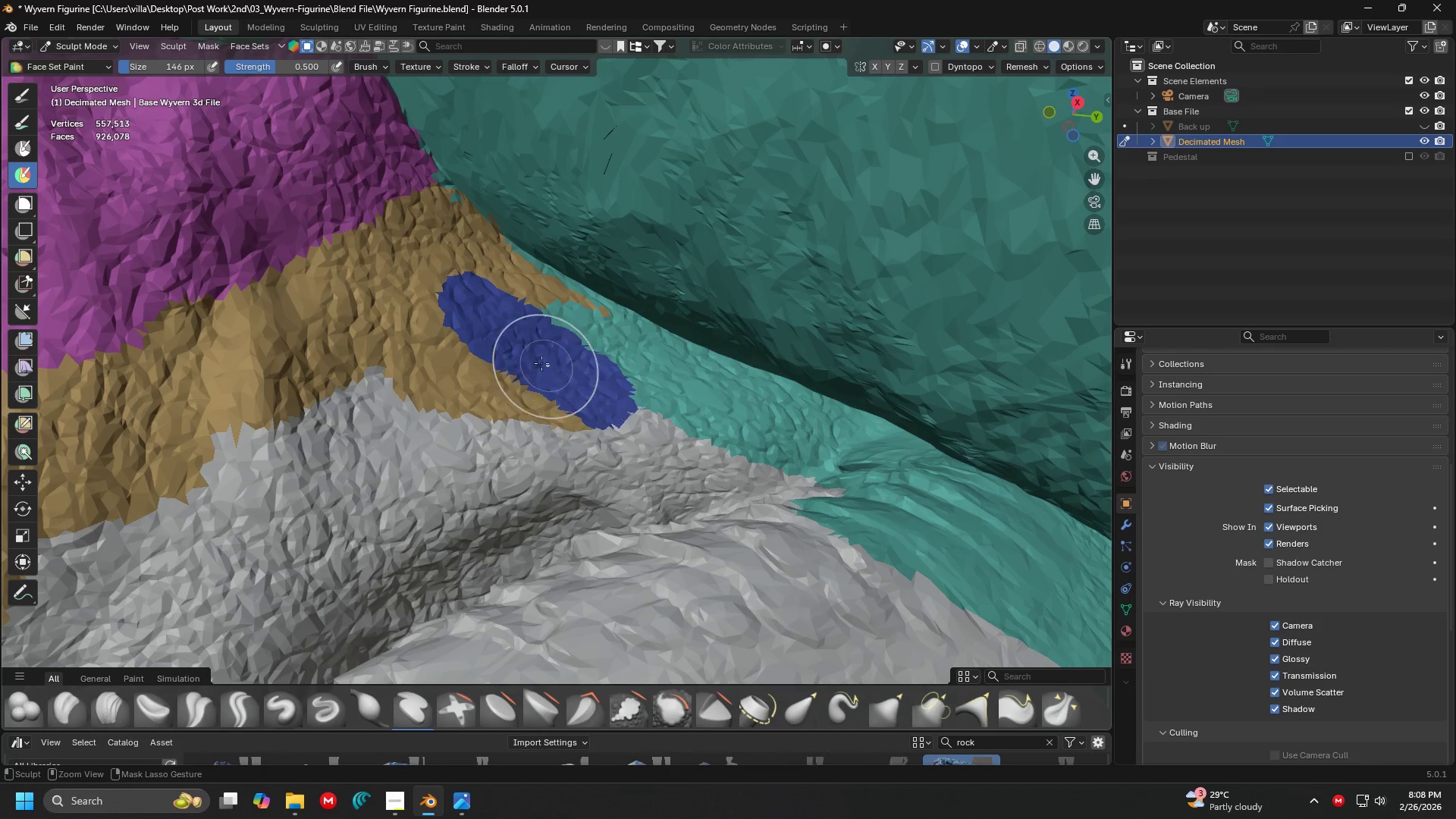 
key(Control+Z)
 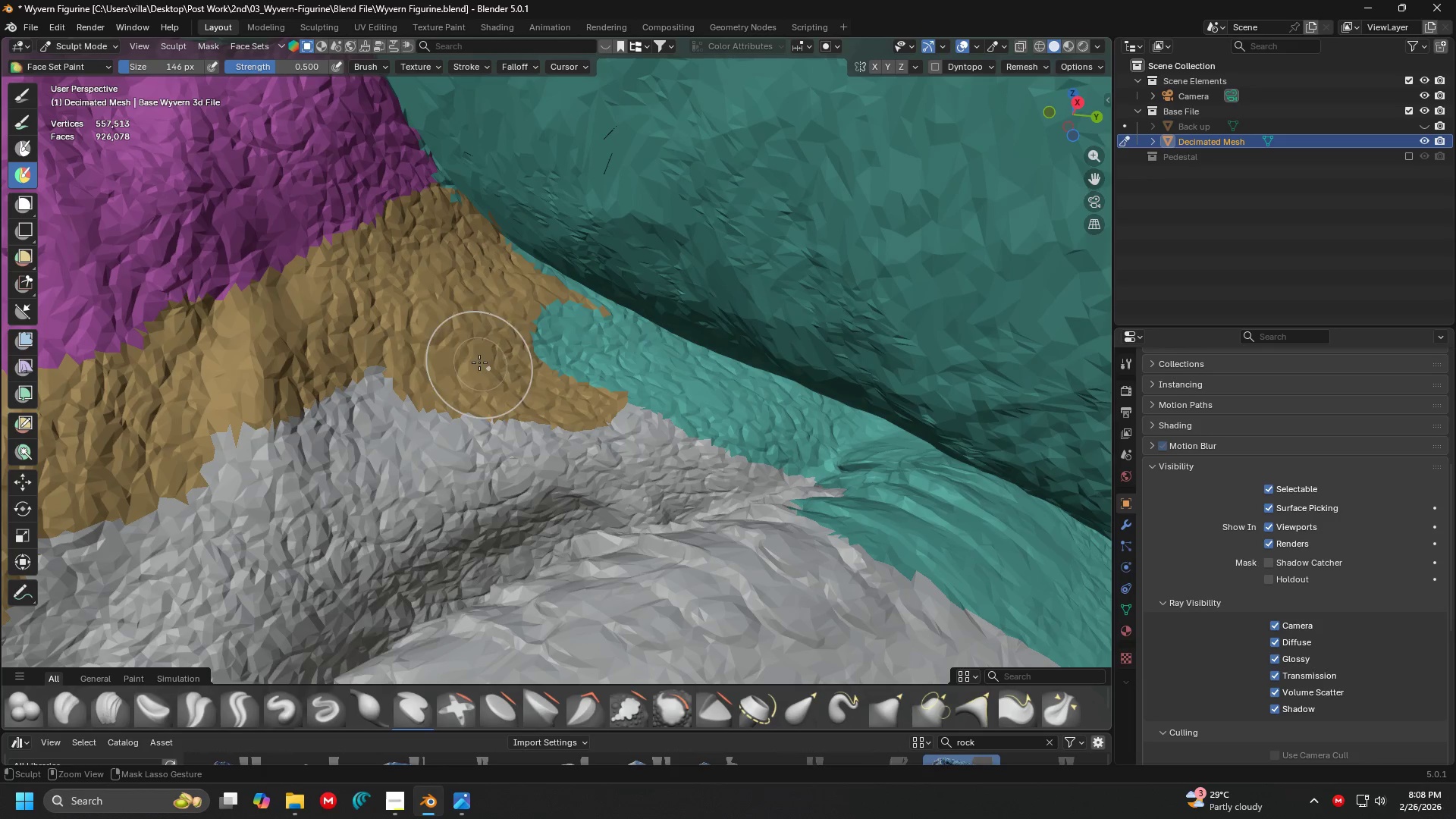 
left_click_drag(start_coordinate=[463, 334], to_coordinate=[527, 431])
 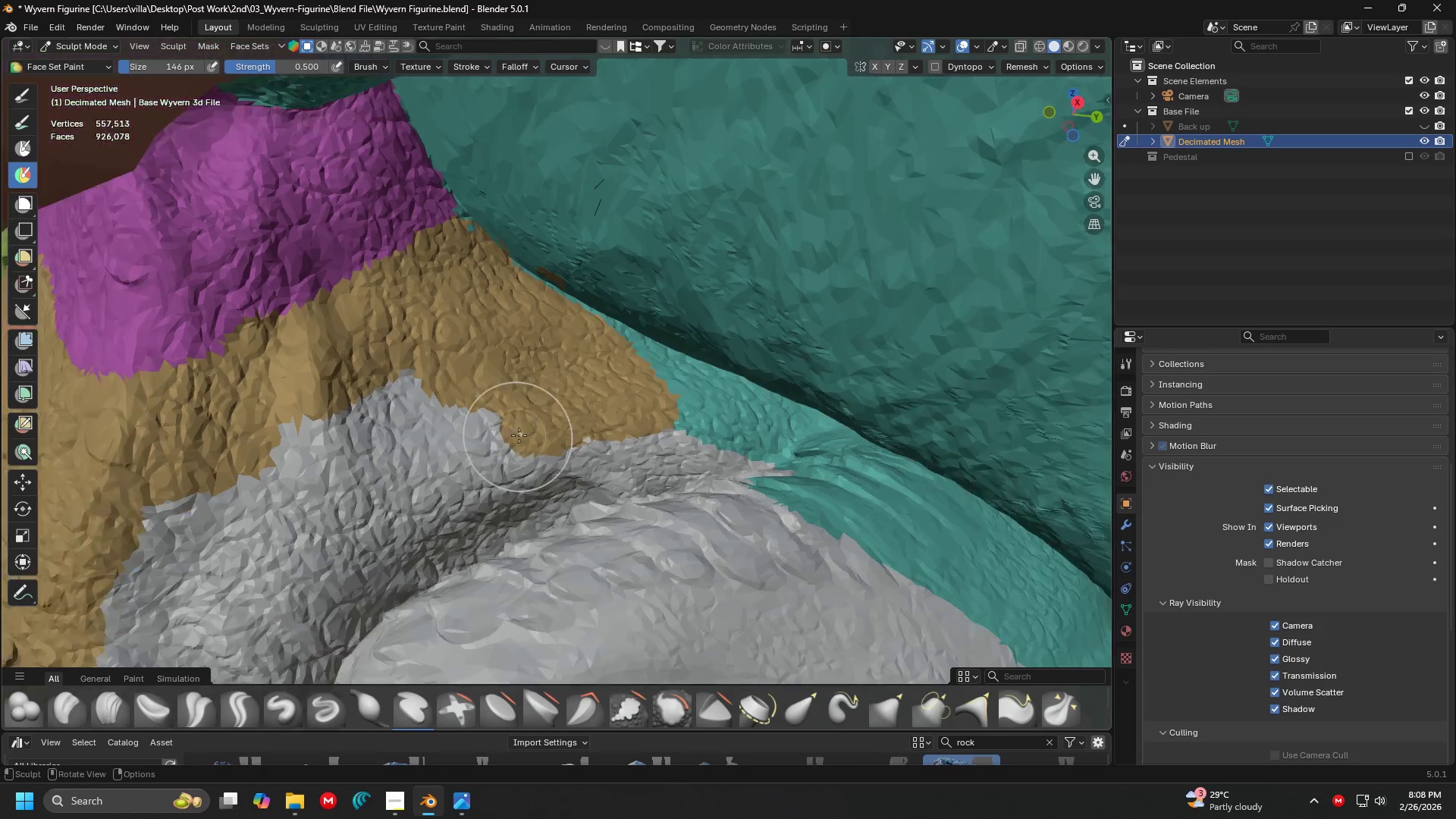 
key(Shift+ShiftLeft)
 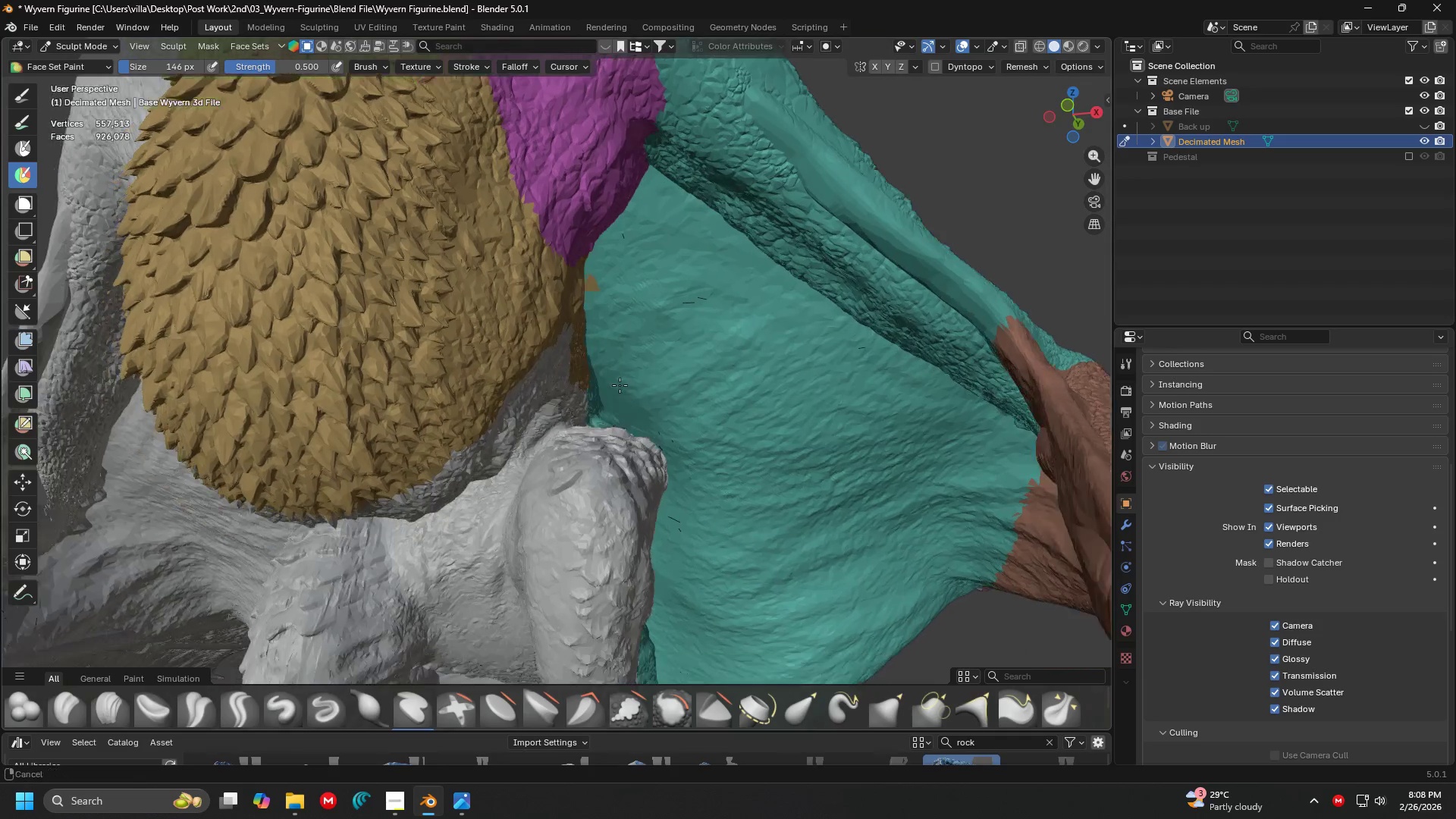 
scroll: coordinate [530, 438], scroll_direction: down, amount: 4.0
 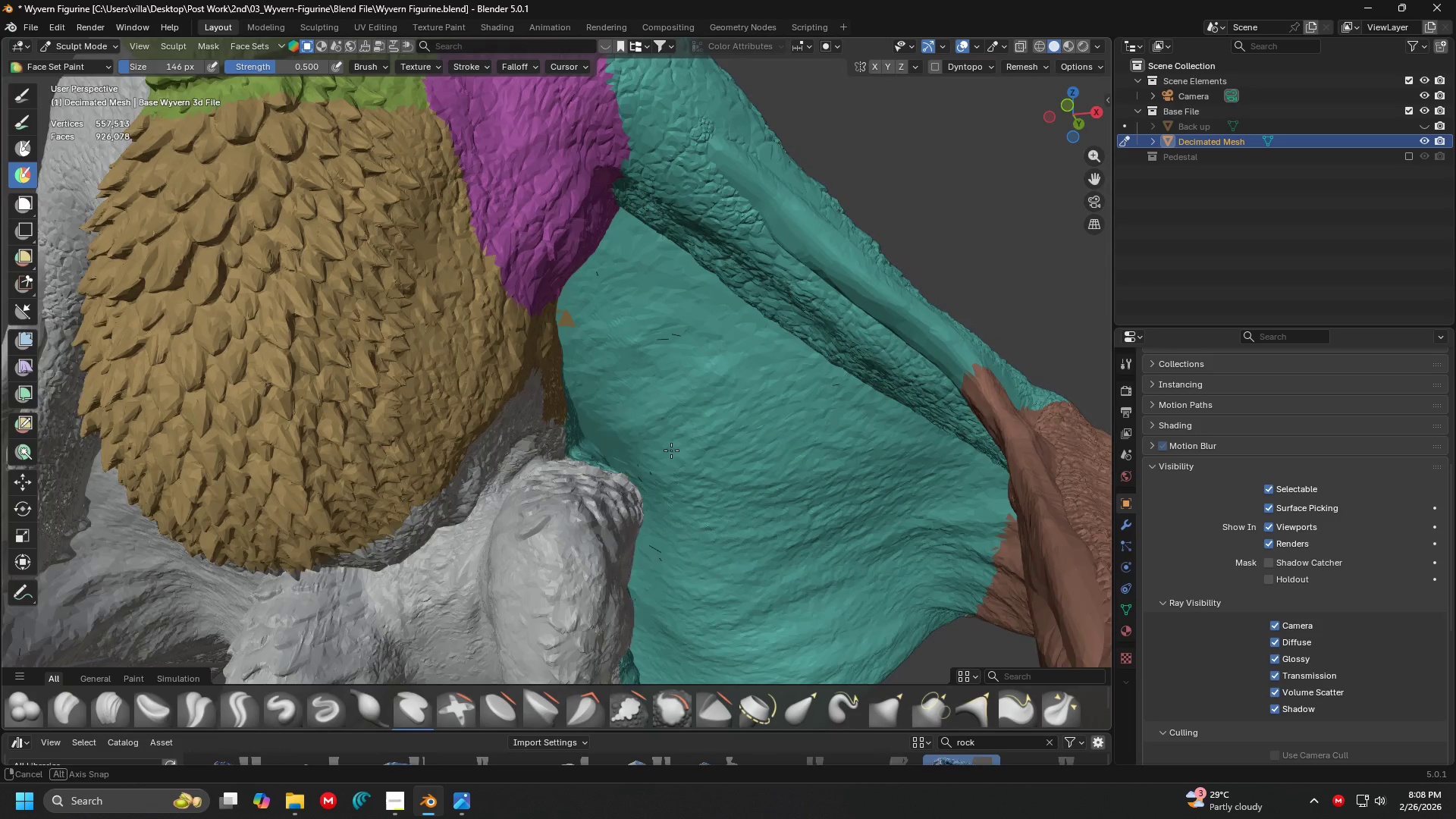 
key(G)
 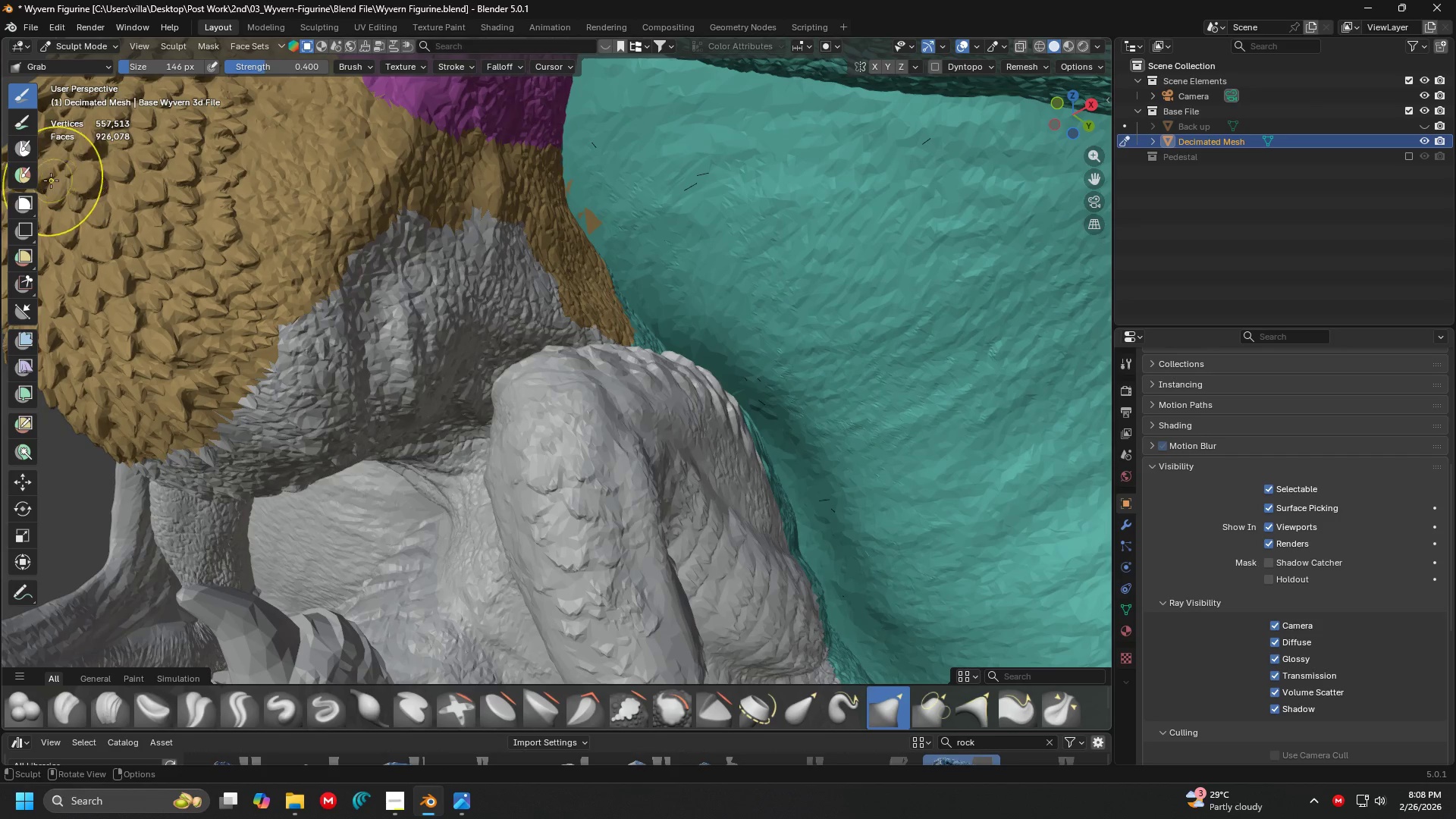 
scroll: coordinate [573, 319], scroll_direction: none, amount: 0.0
 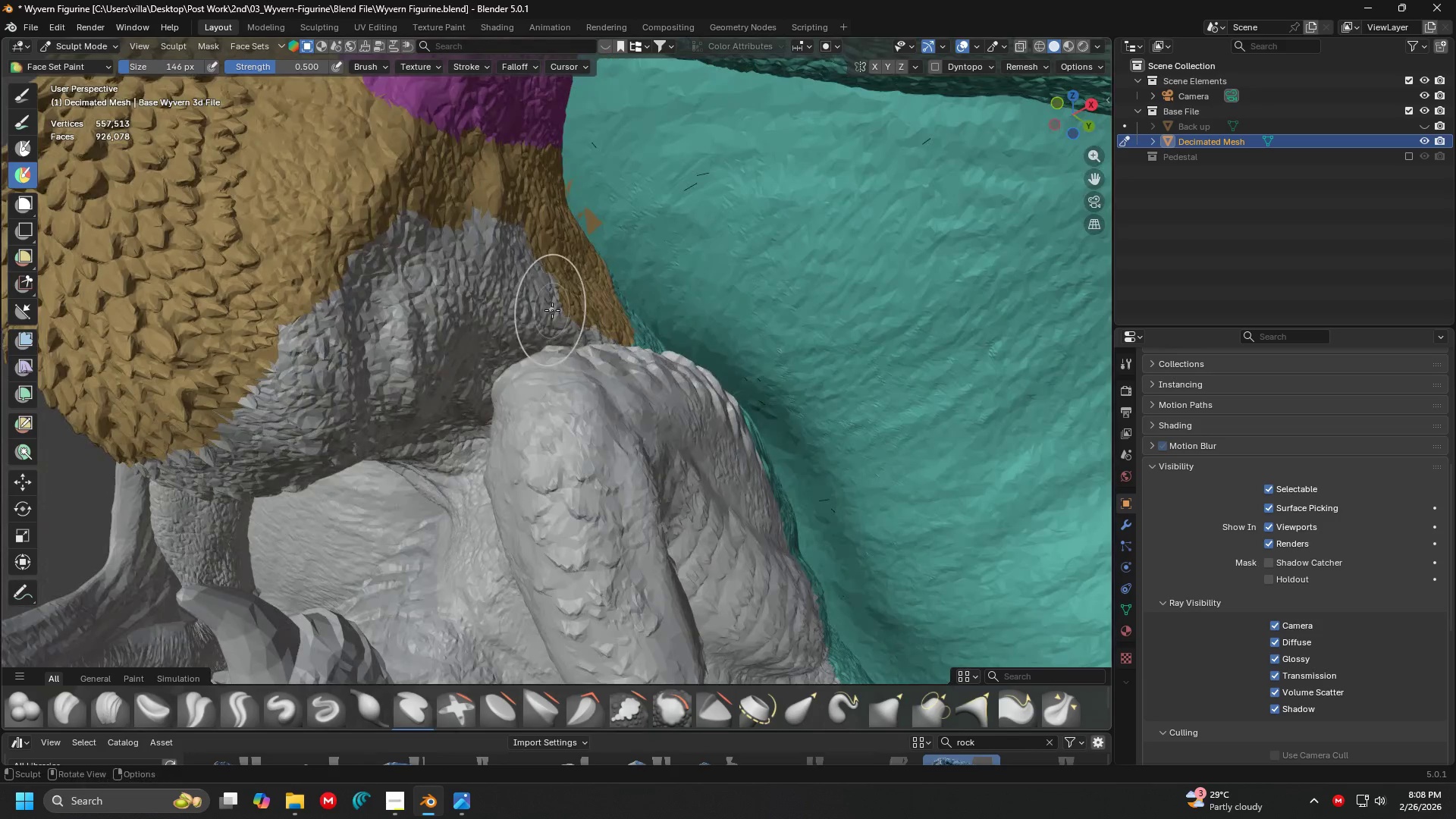 
left_click([30, 177])
 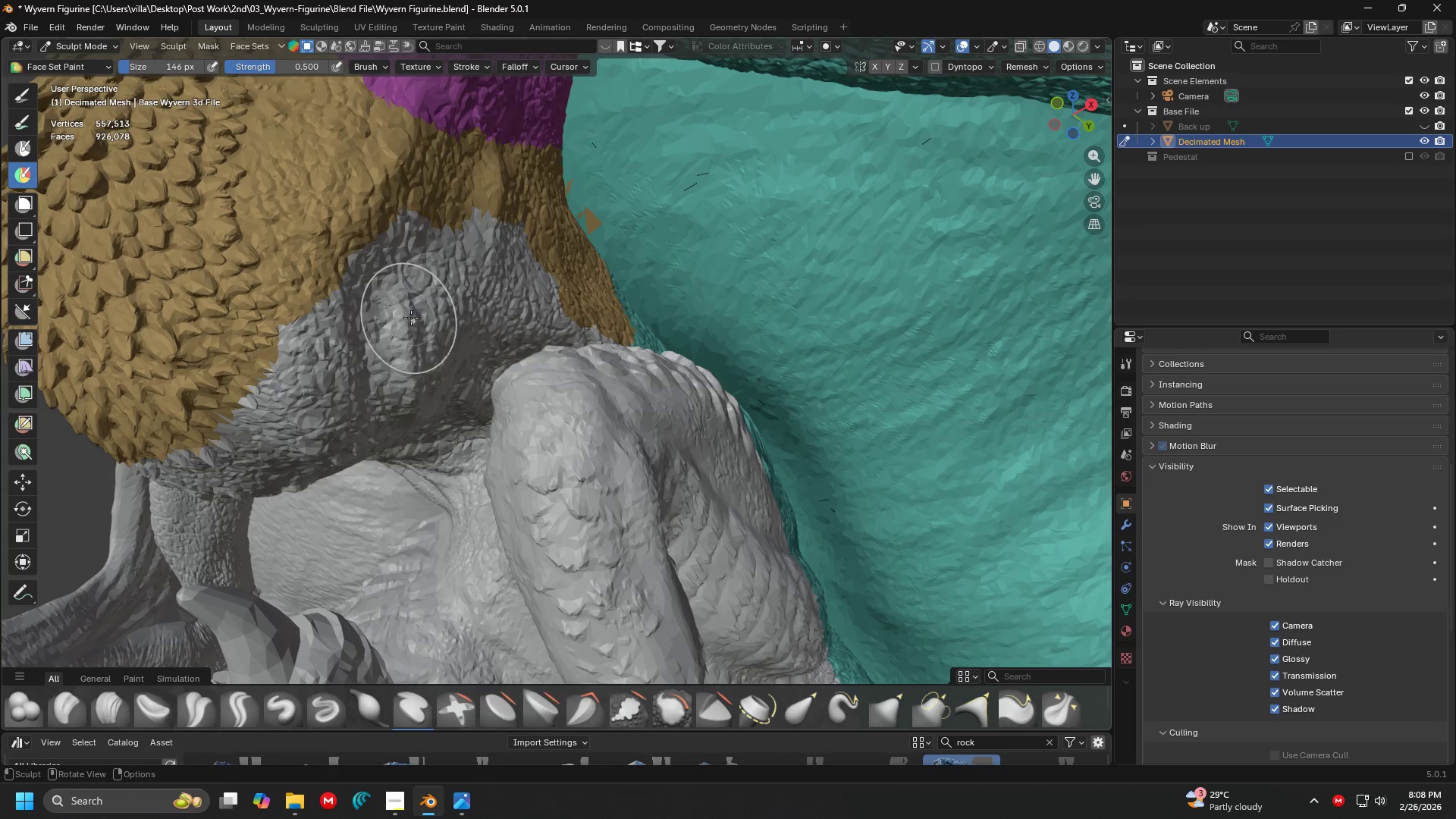 
key(F)
 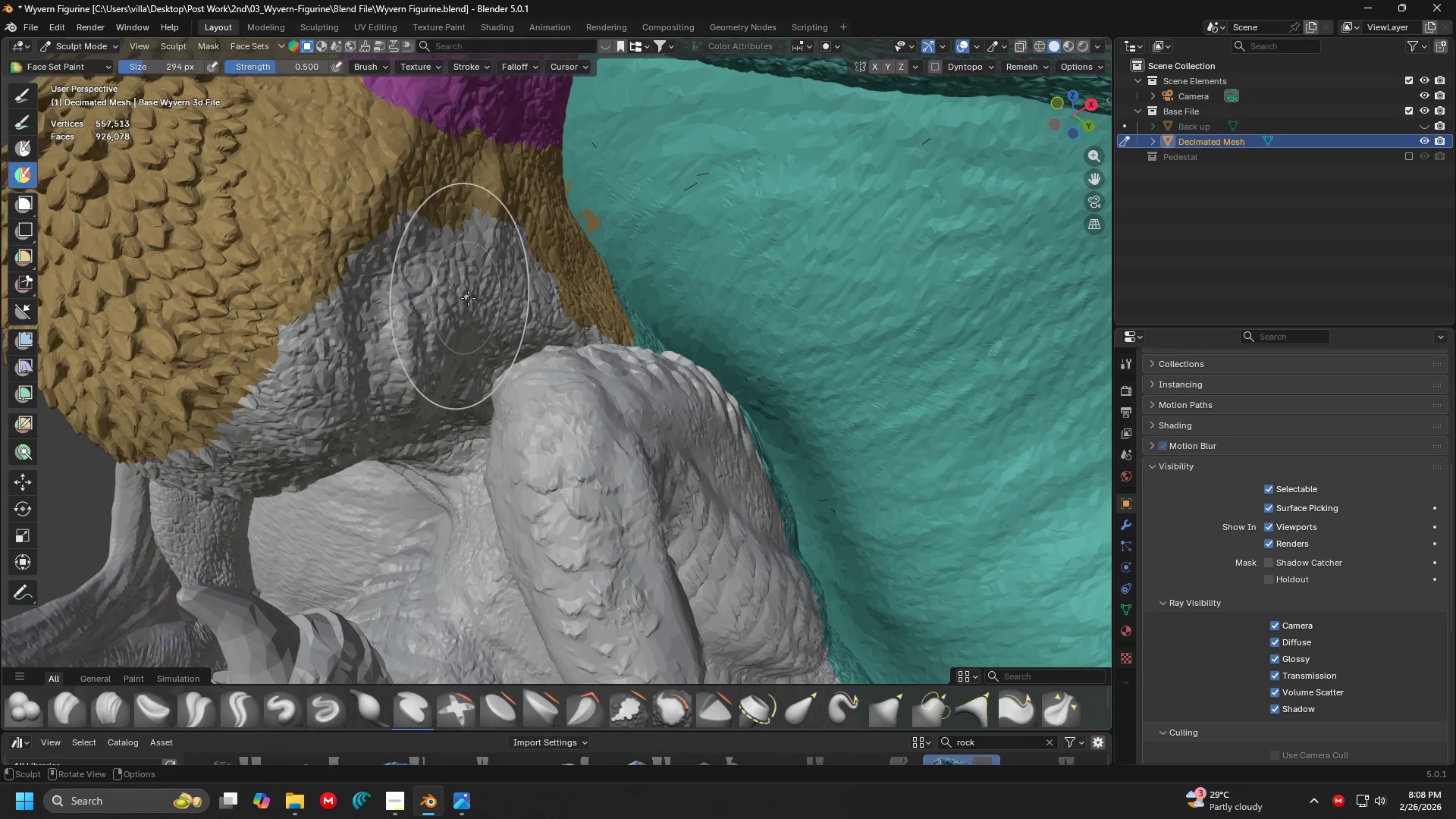 
hold_key(key=ControlLeft, duration=1.53)
left_click_drag(start_coordinate=[298, 291], to_coordinate=[541, 304])
 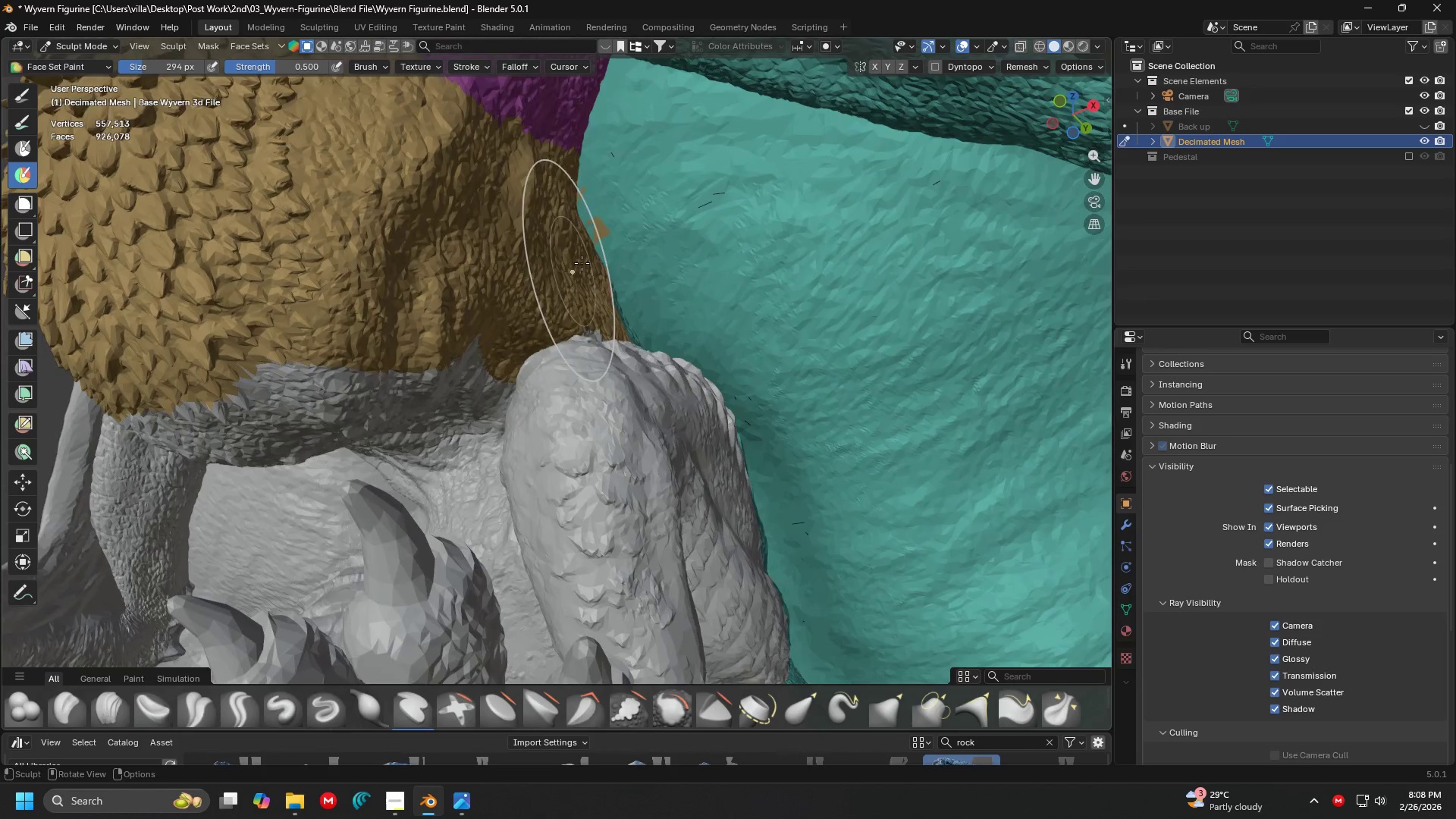 
hold_key(key=ControlLeft, duration=0.95)
 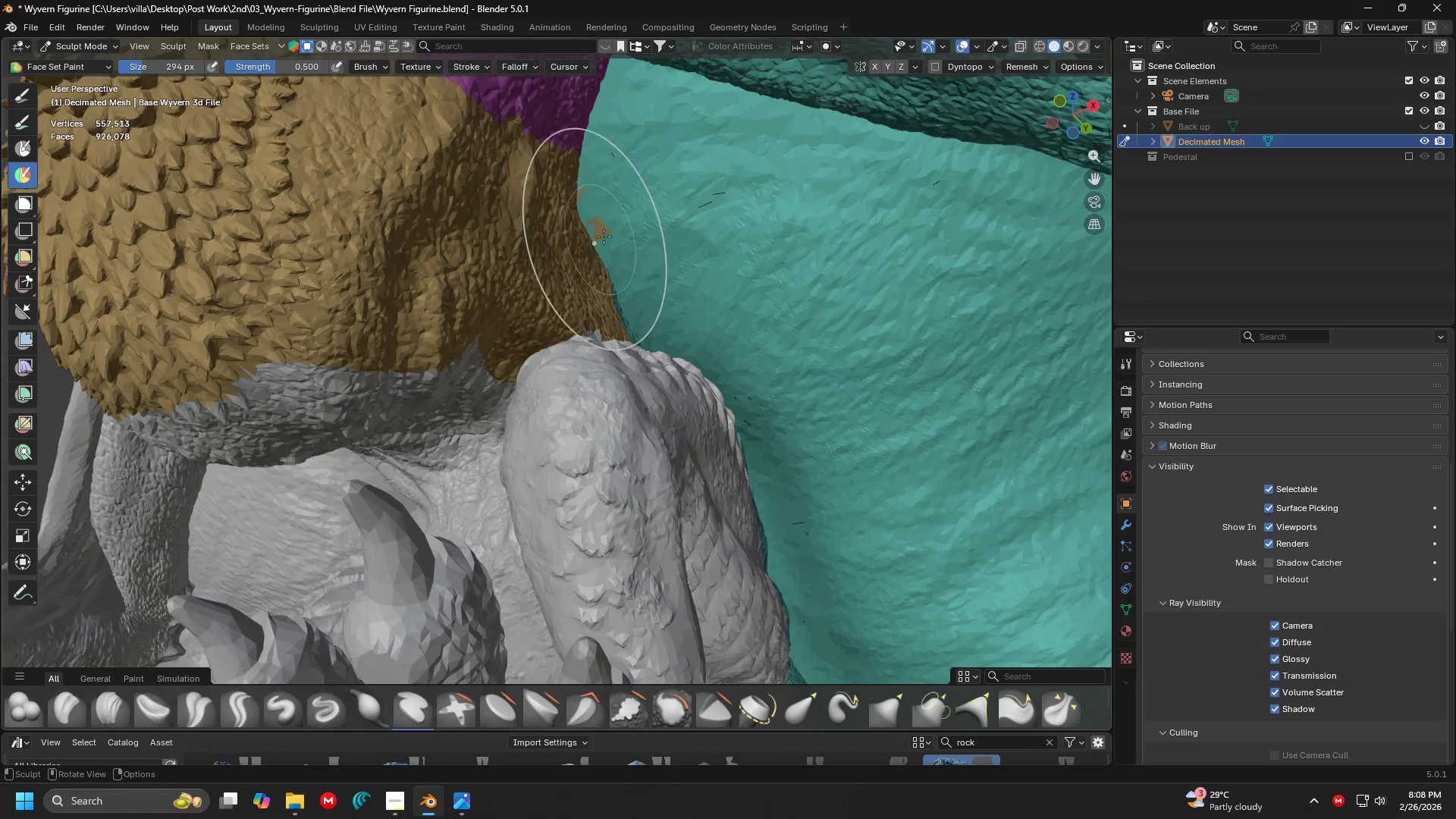 
left_click([628, 228])
 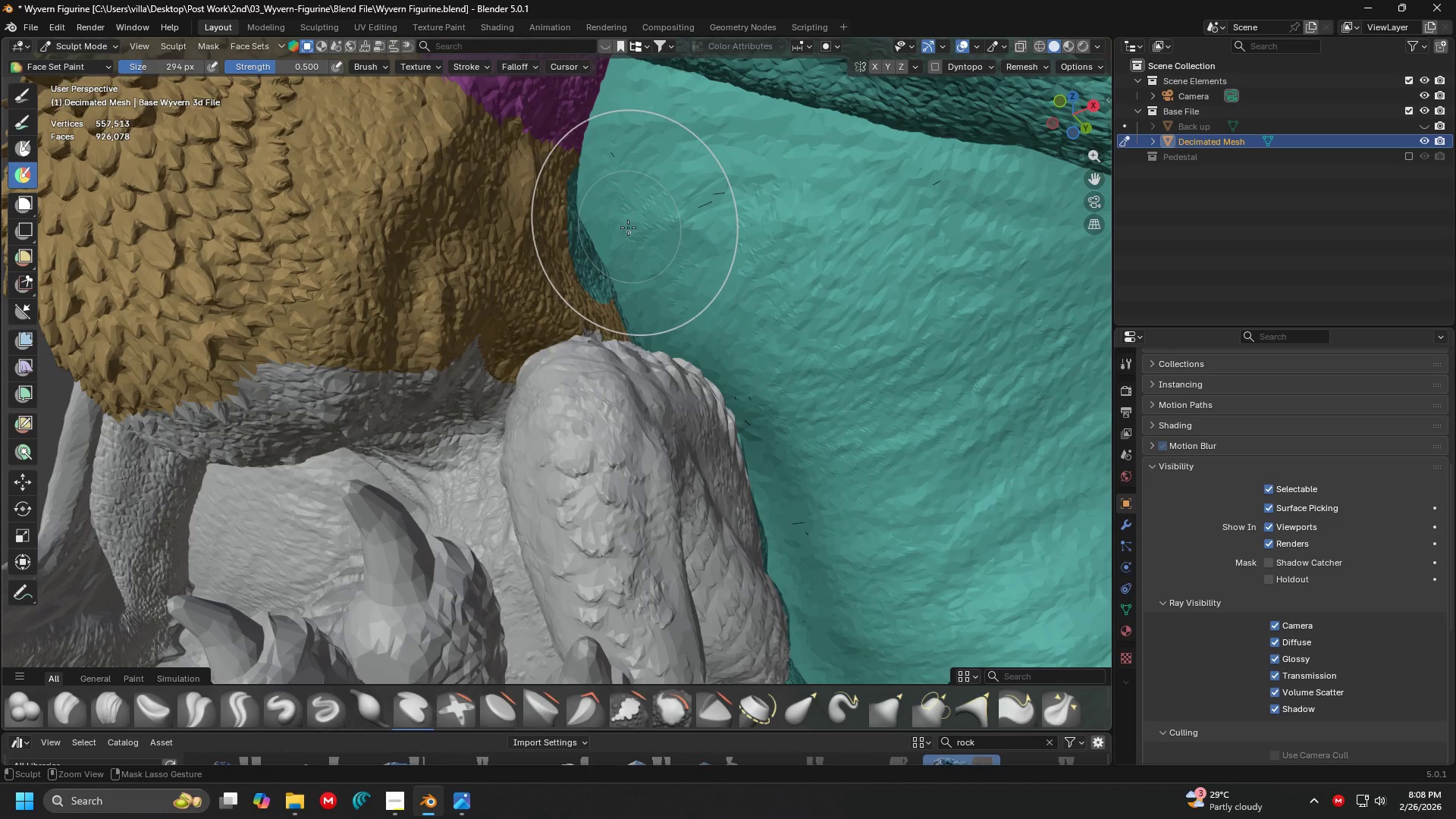 
key(Control+Z)
 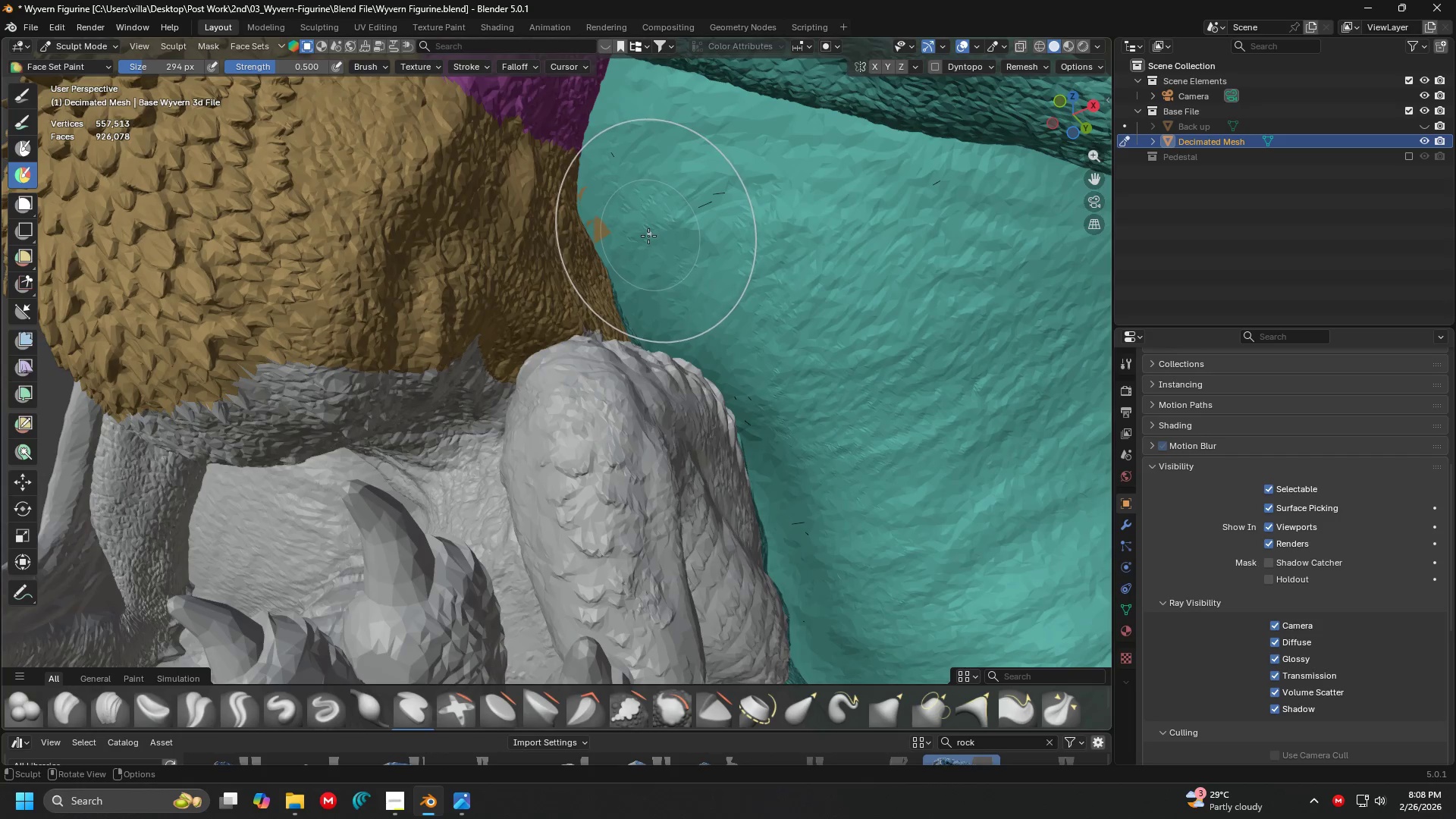 
key(F)
 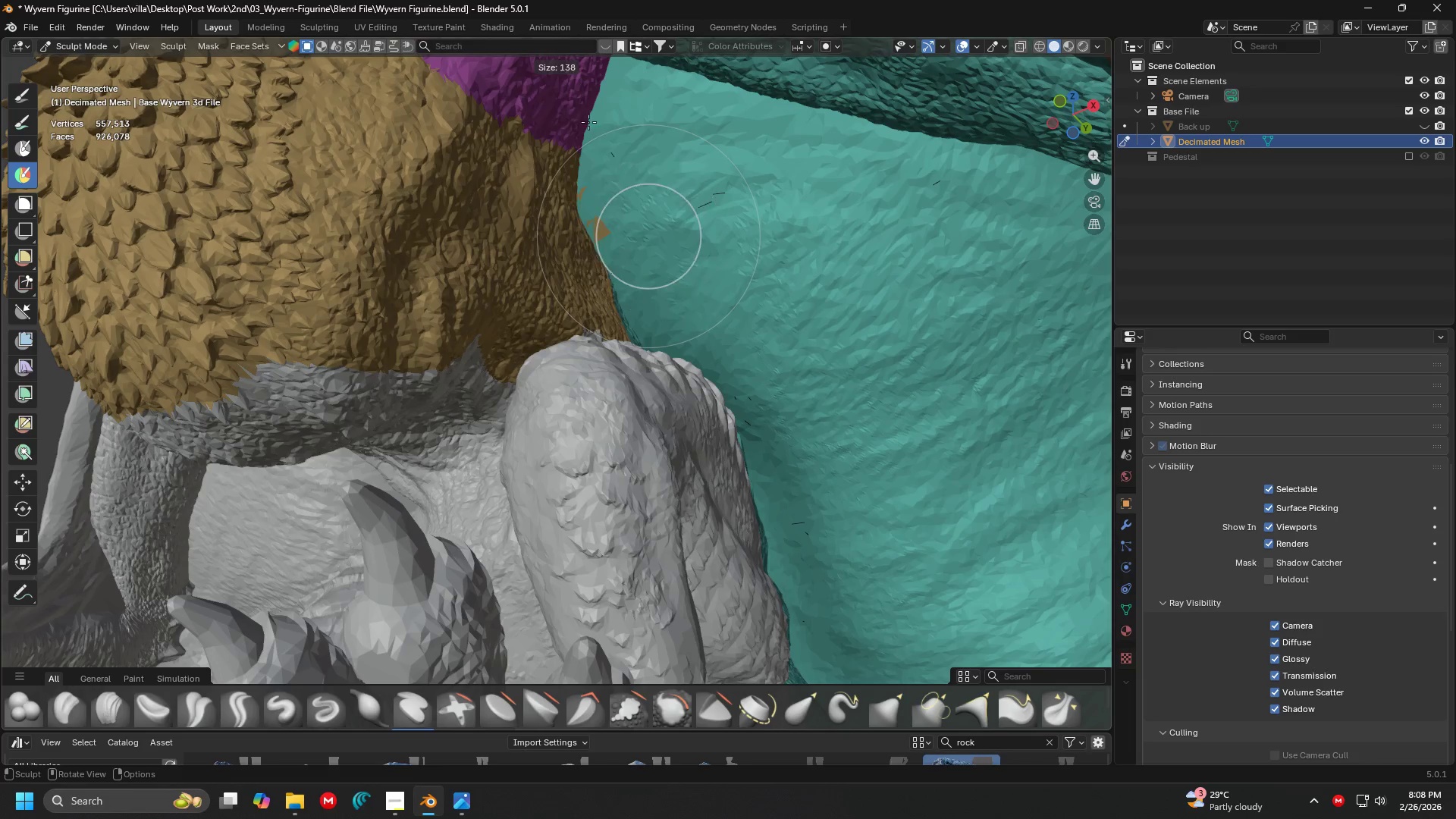 
left_click([588, 121])
 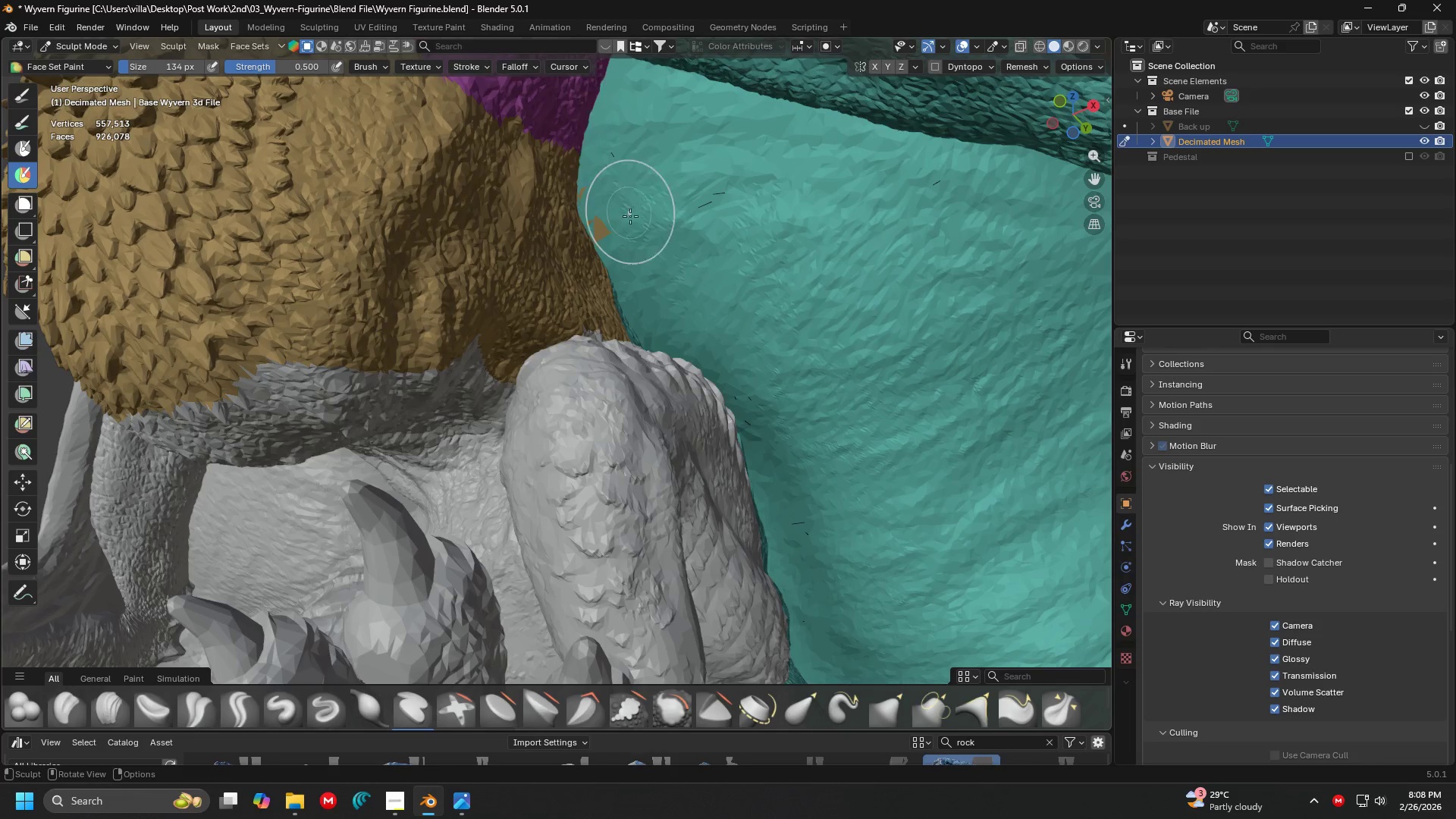 
hold_key(key=ControlLeft, duration=1.5)
left_click_drag(start_coordinate=[628, 221], to_coordinate=[608, 195])
 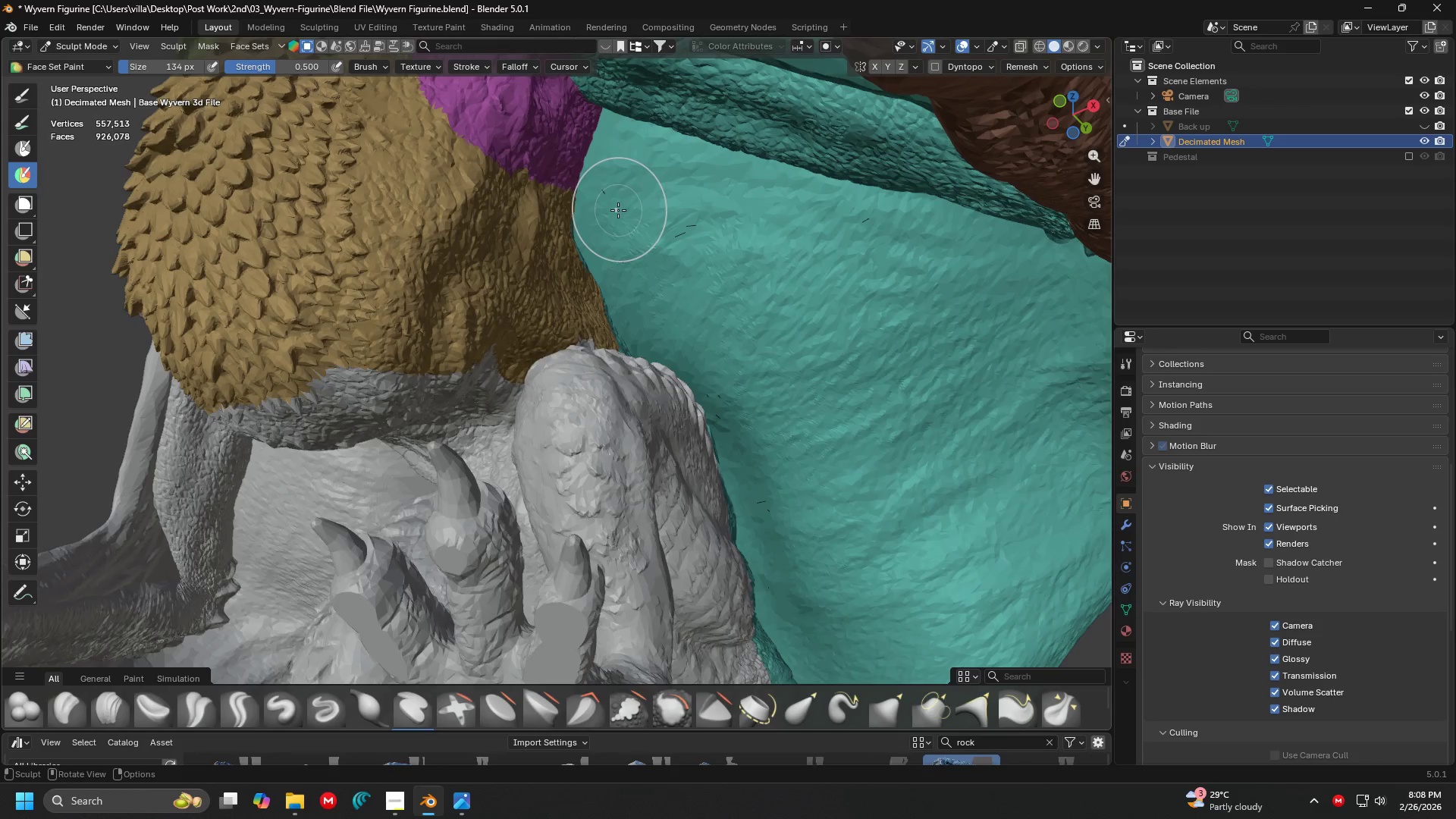 
hold_key(key=ControlLeft, duration=0.47)
 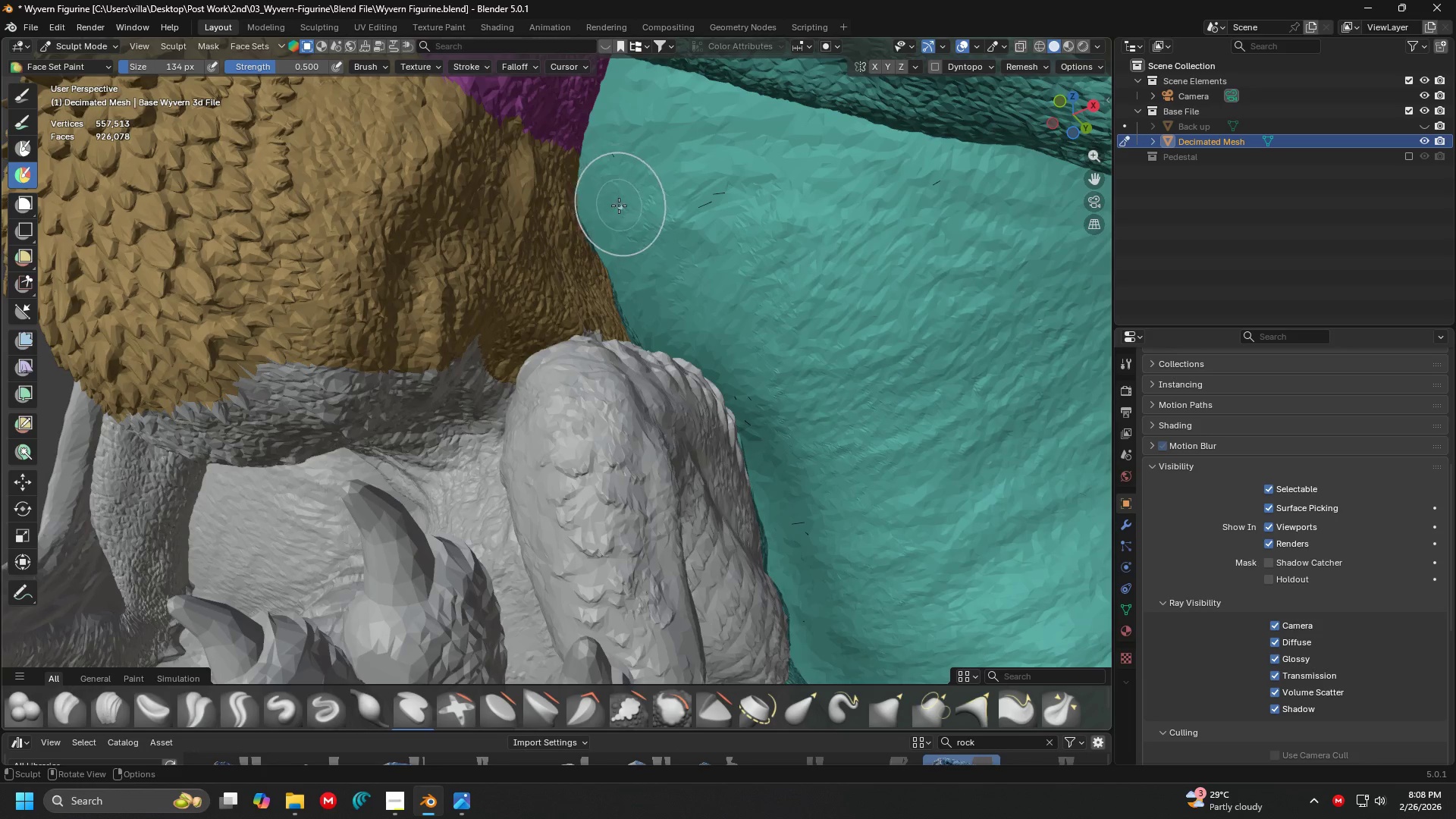 
key(Shift+ShiftLeft)
 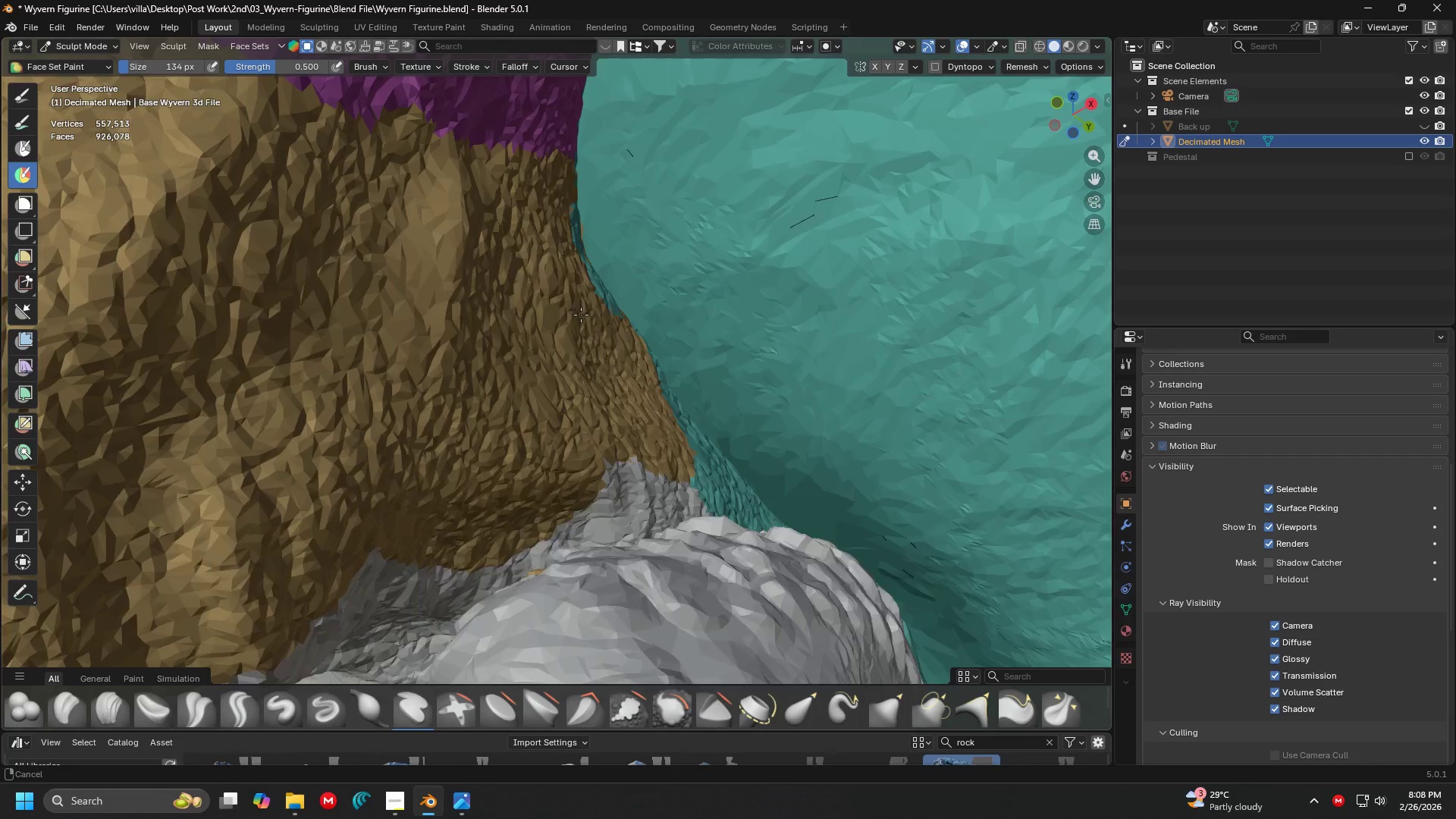 
scroll: coordinate [573, 174], scroll_direction: up, amount: 4.0
 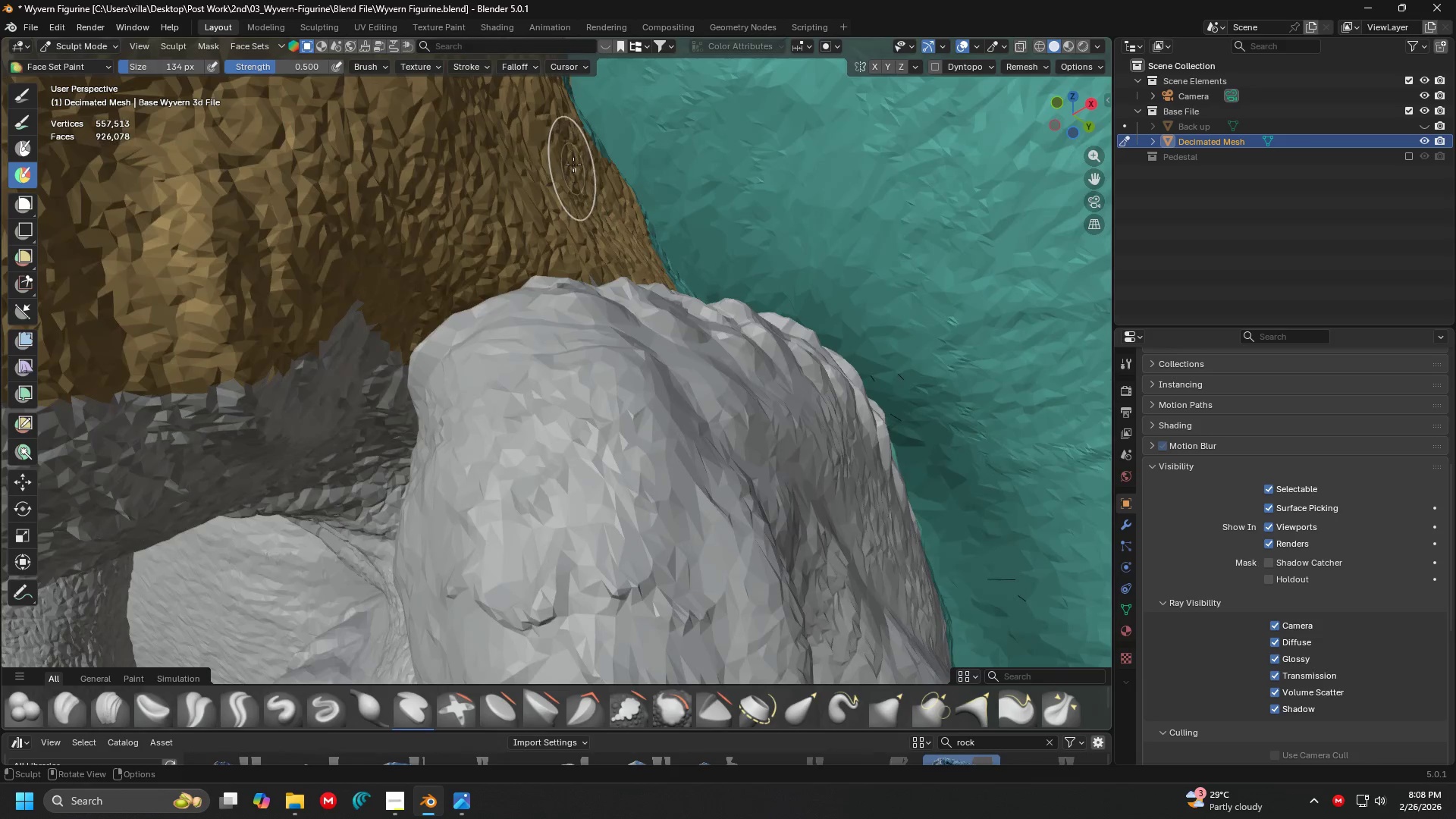 
hold_key(key=ControlLeft, duration=0.8)
 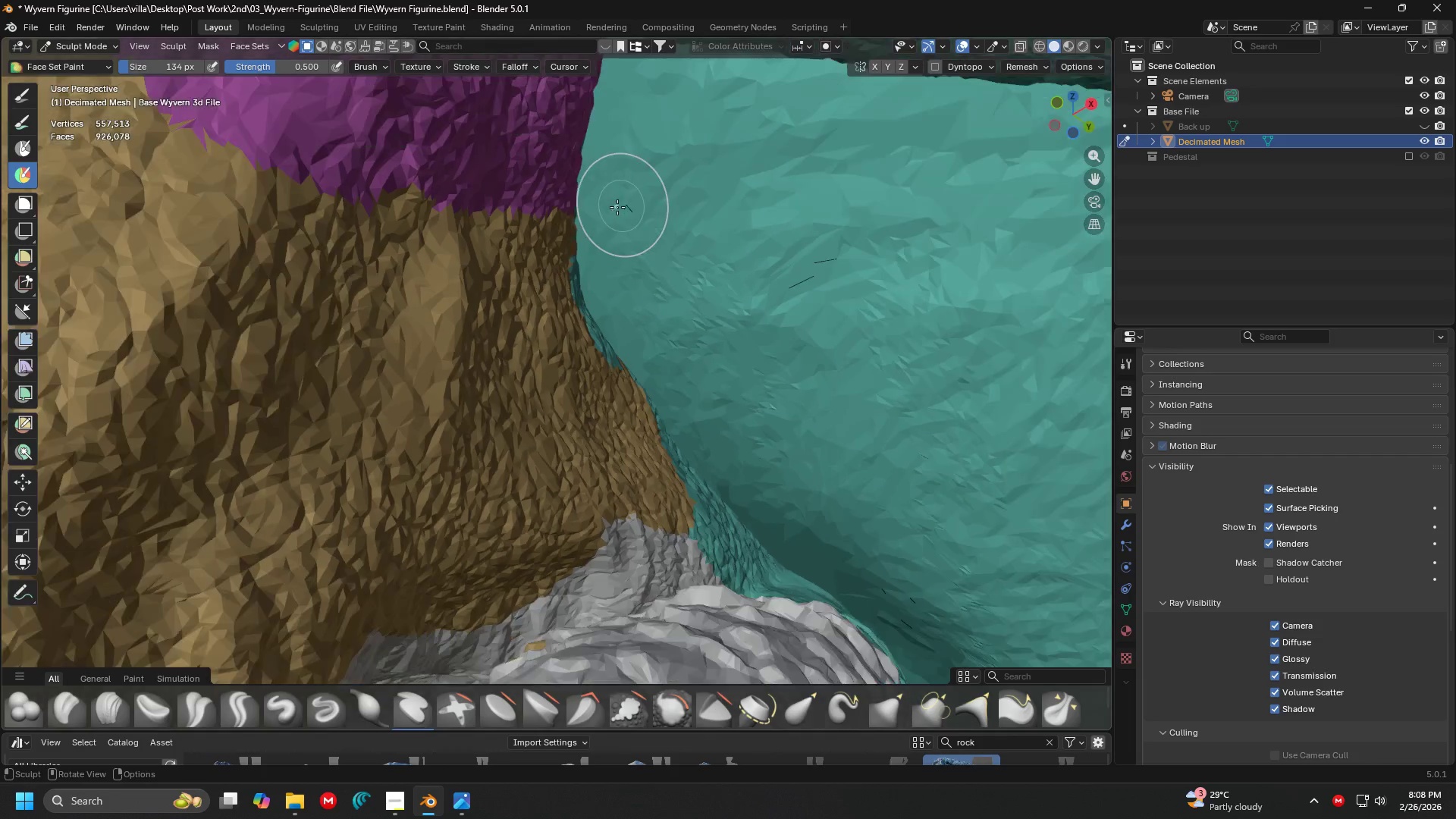 
scroll: coordinate [580, 366], scroll_direction: up, amount: 4.0
 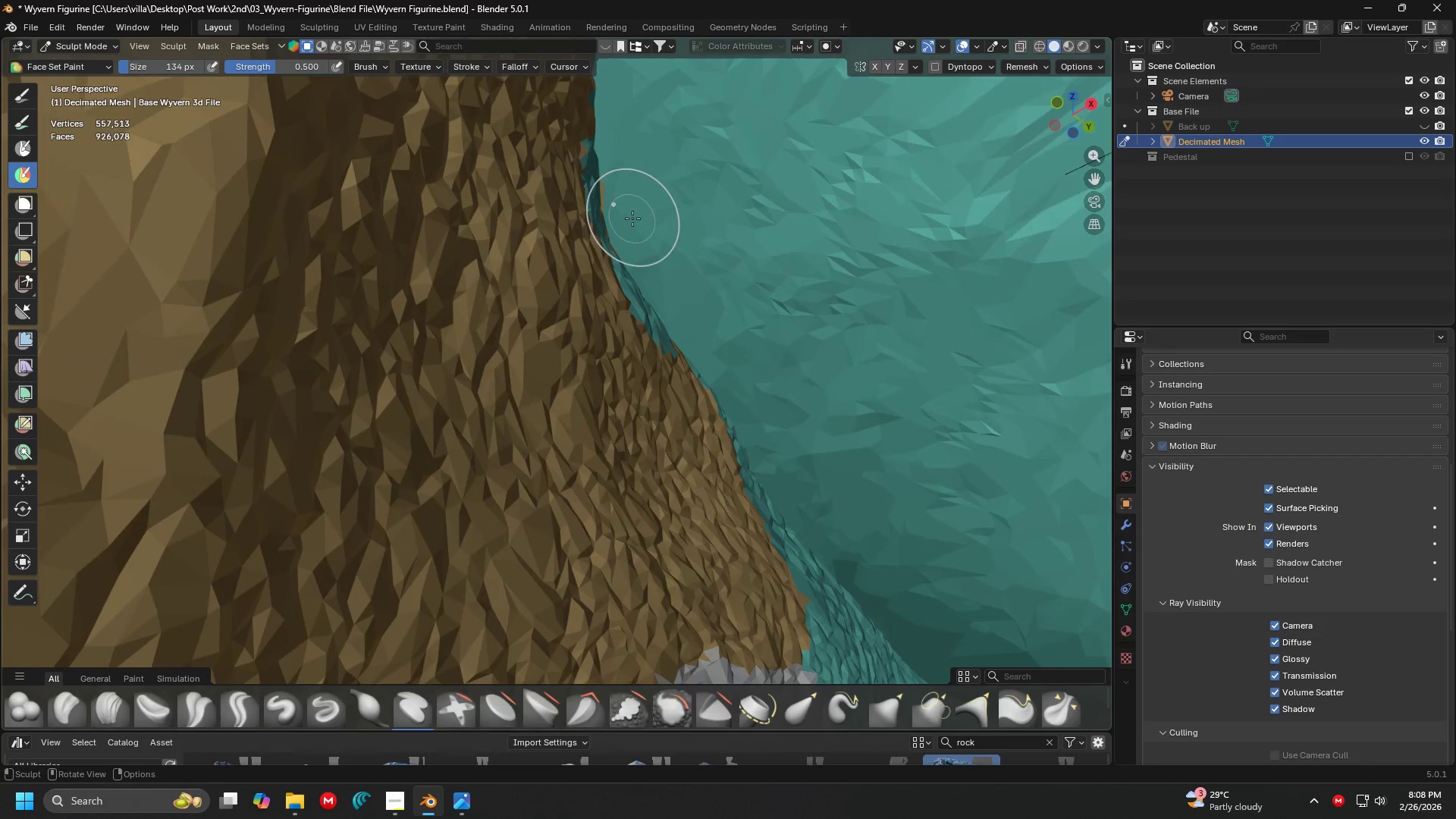 
left_click_drag(start_coordinate=[617, 222], to_coordinate=[608, 184])
 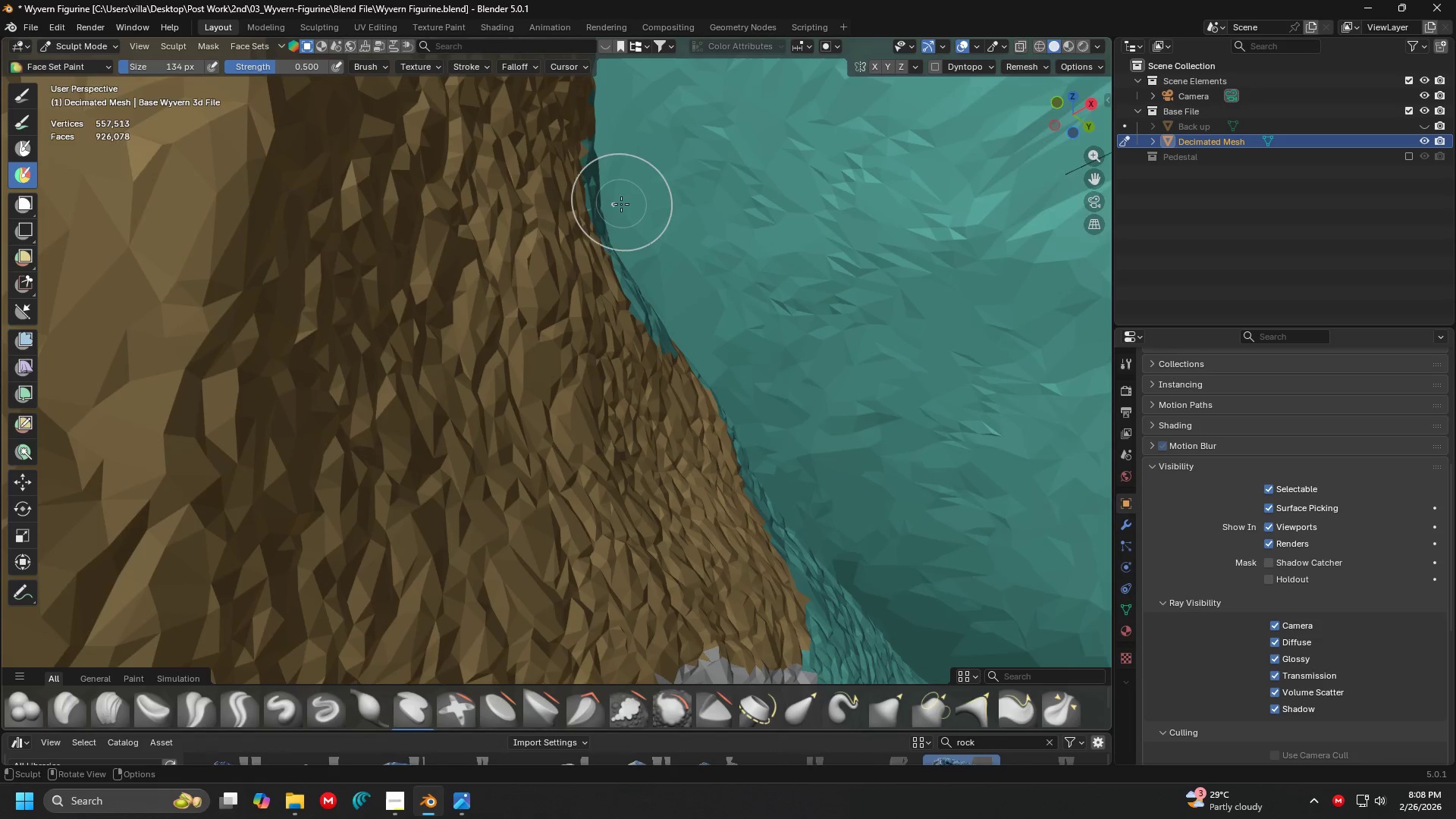 
hold_key(key=ShiftLeft, duration=0.33)
 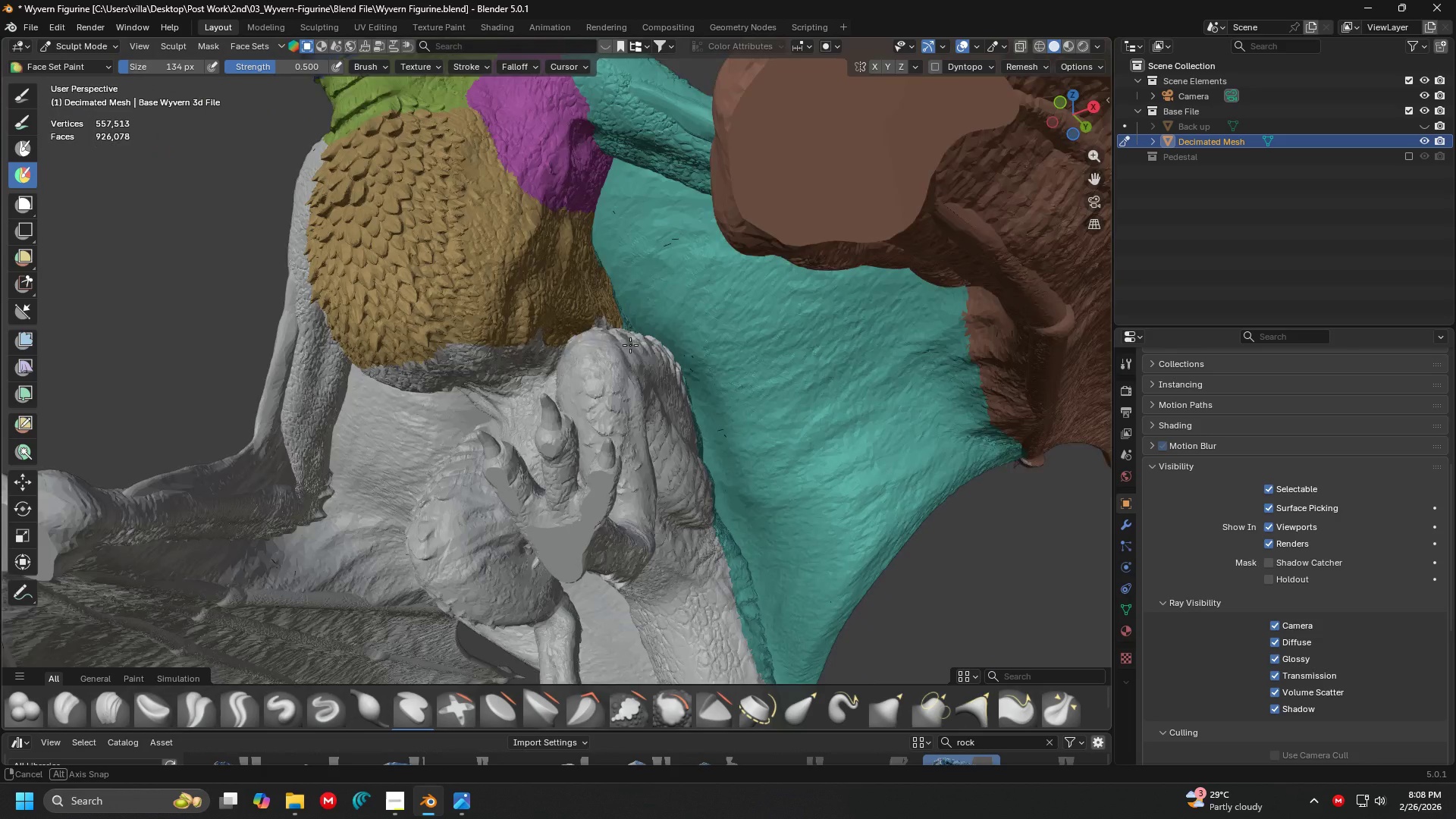 
scroll: coordinate [588, 463], scroll_direction: down, amount: 10.0
 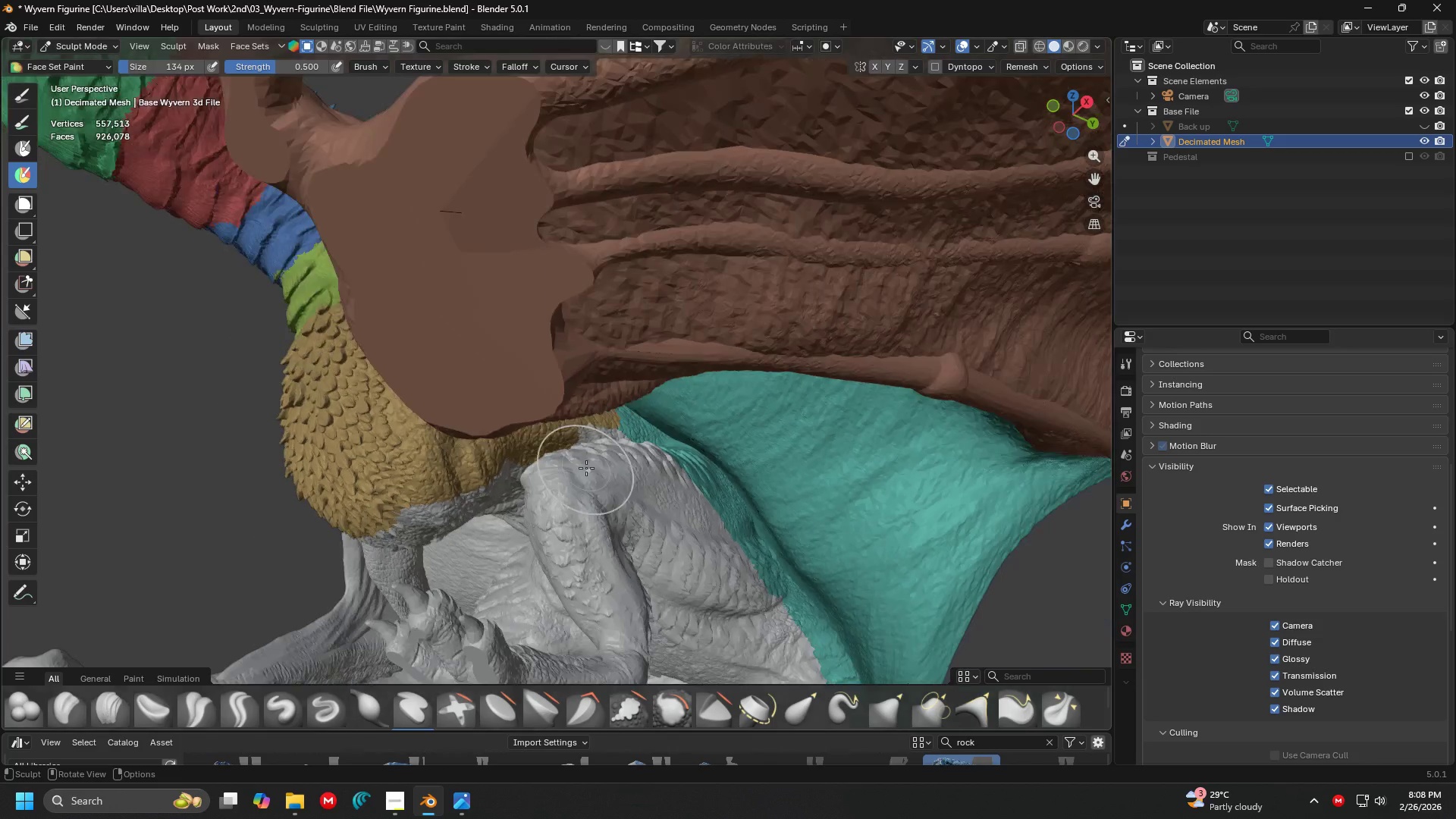 
scroll: coordinate [639, 343], scroll_direction: up, amount: 3.0
 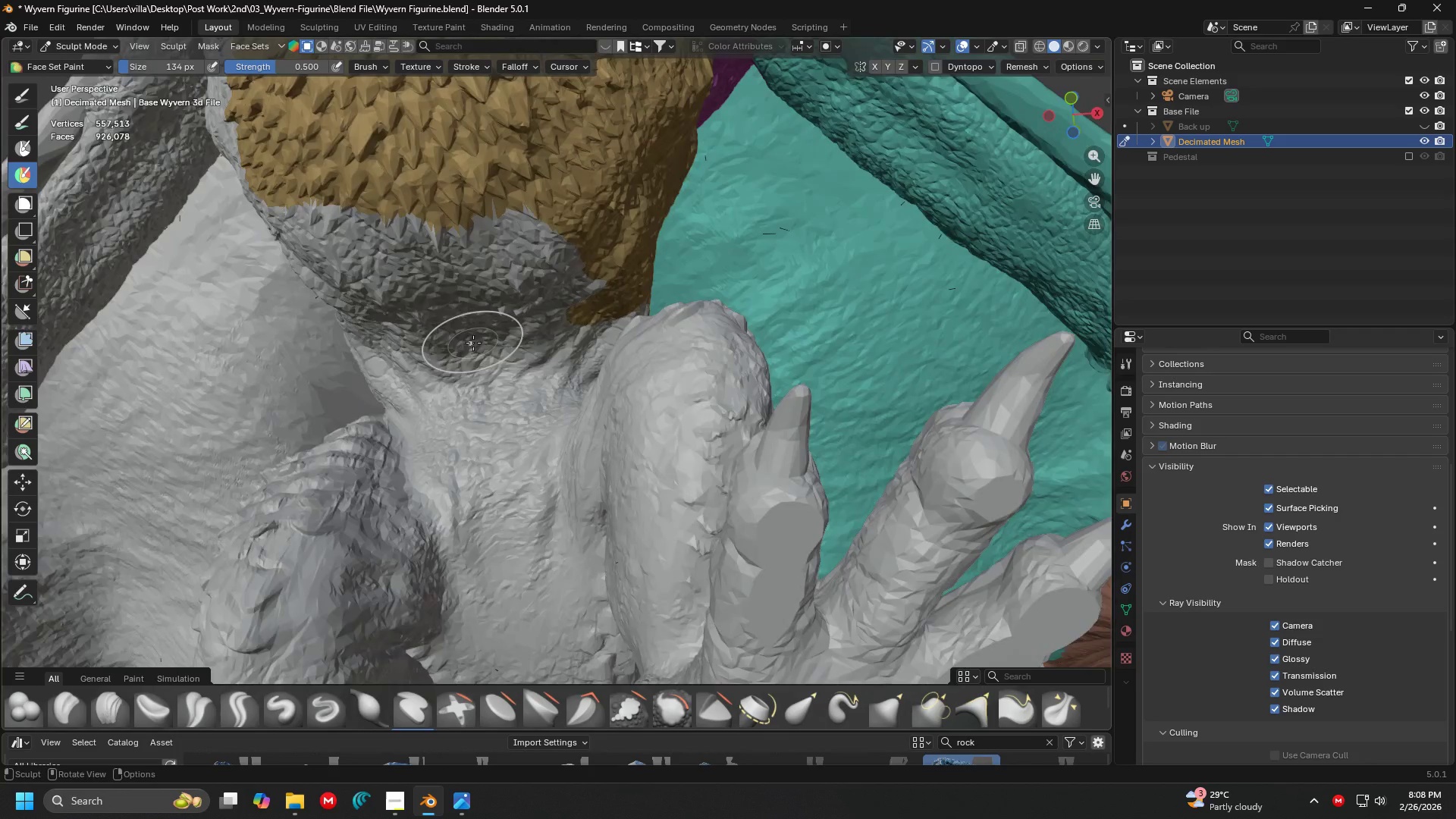 
scroll: coordinate [478, 340], scroll_direction: down, amount: 3.0
 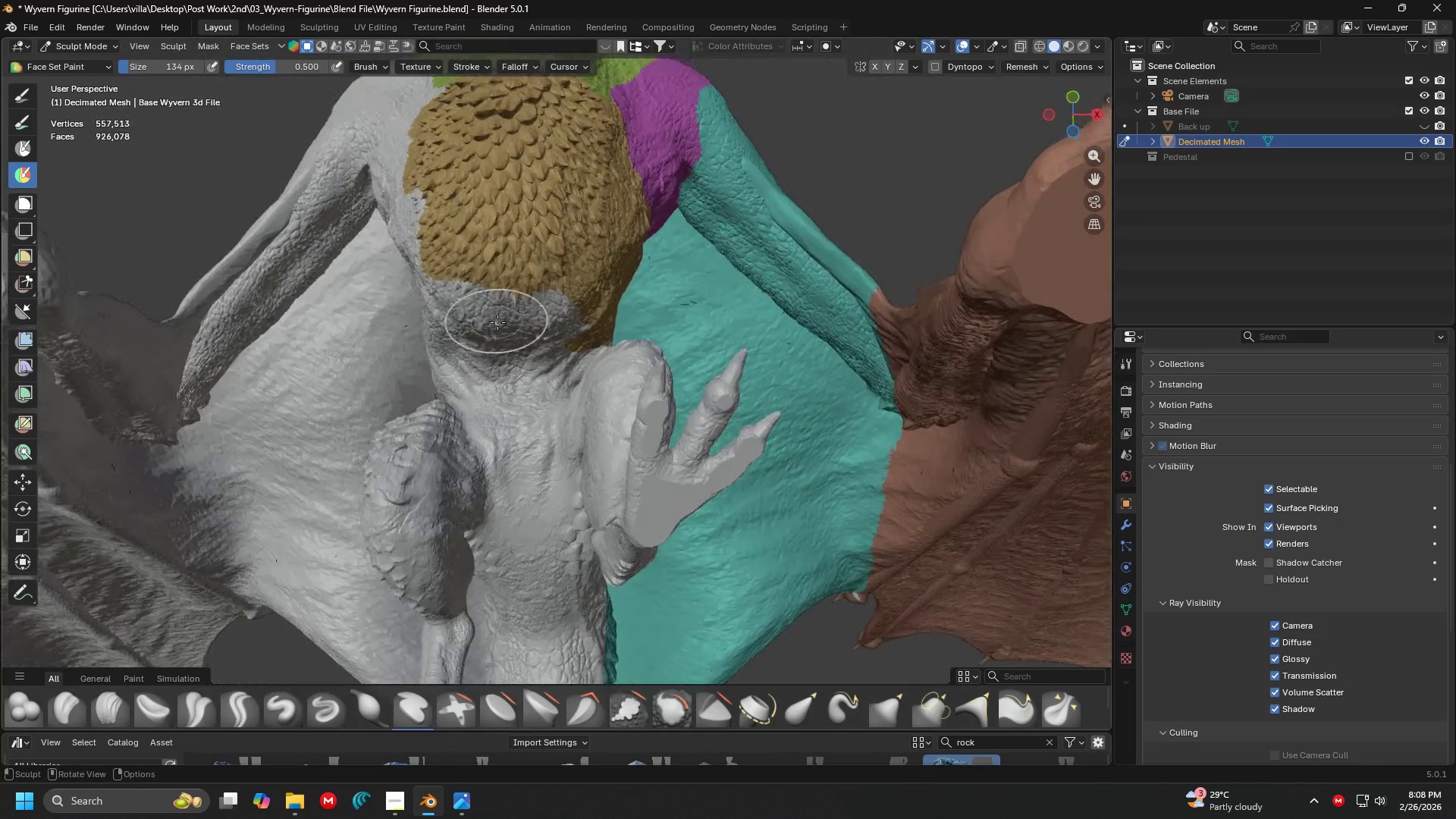 
key(F)
 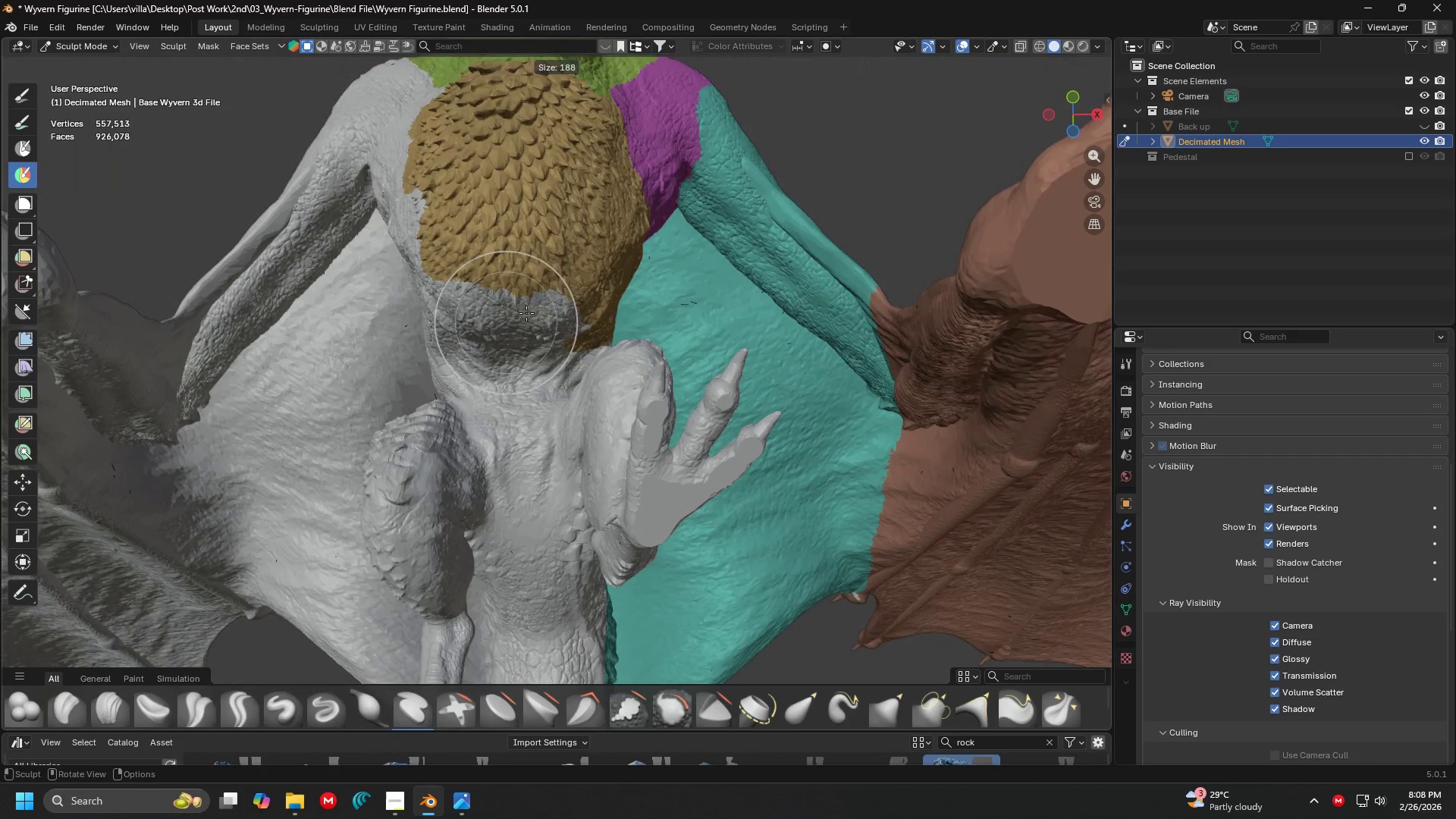 
left_click([529, 312])
 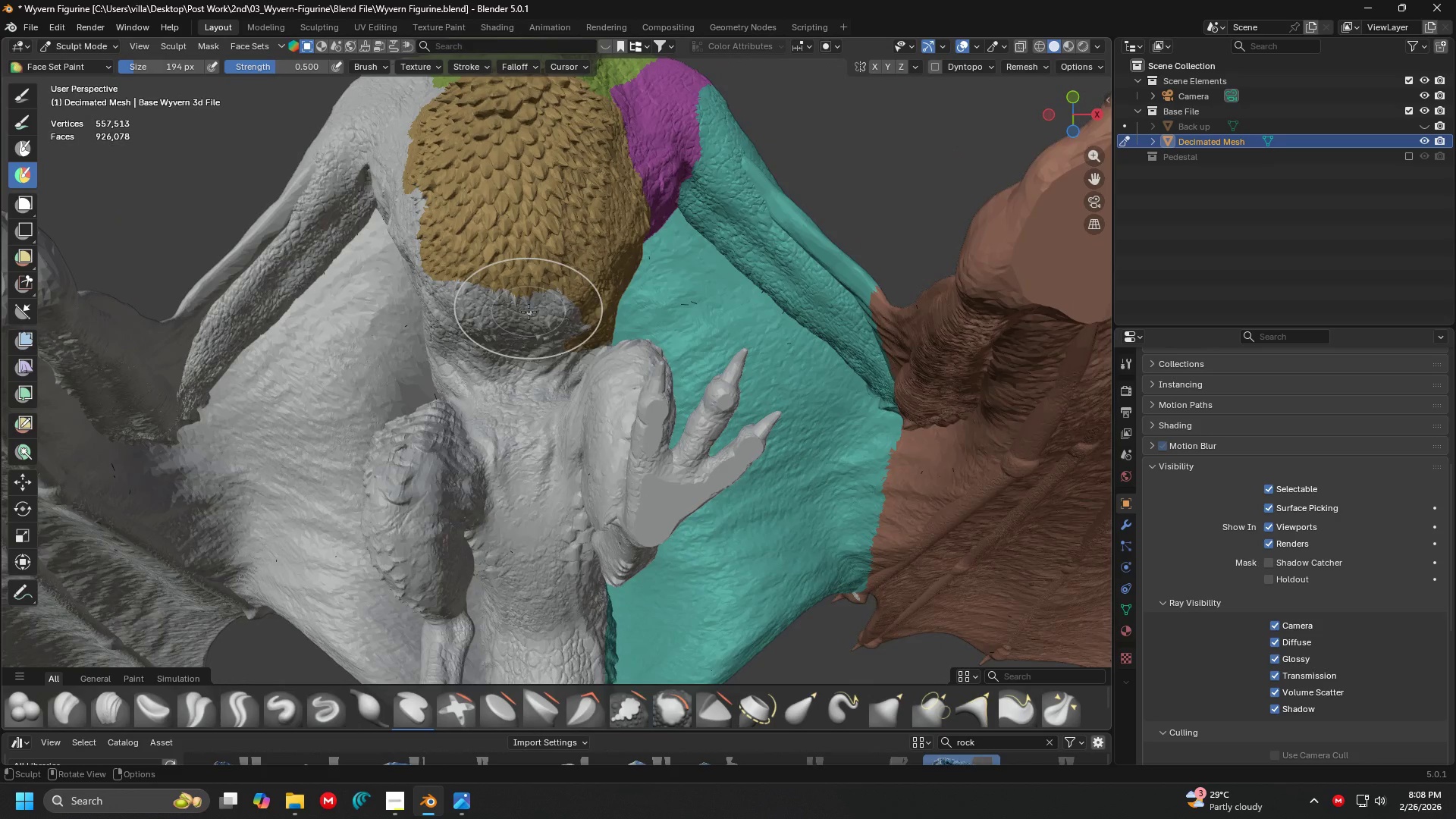 
hold_key(key=ControlLeft, duration=1.5)
left_click_drag(start_coordinate=[502, 267], to_coordinate=[522, 341])
 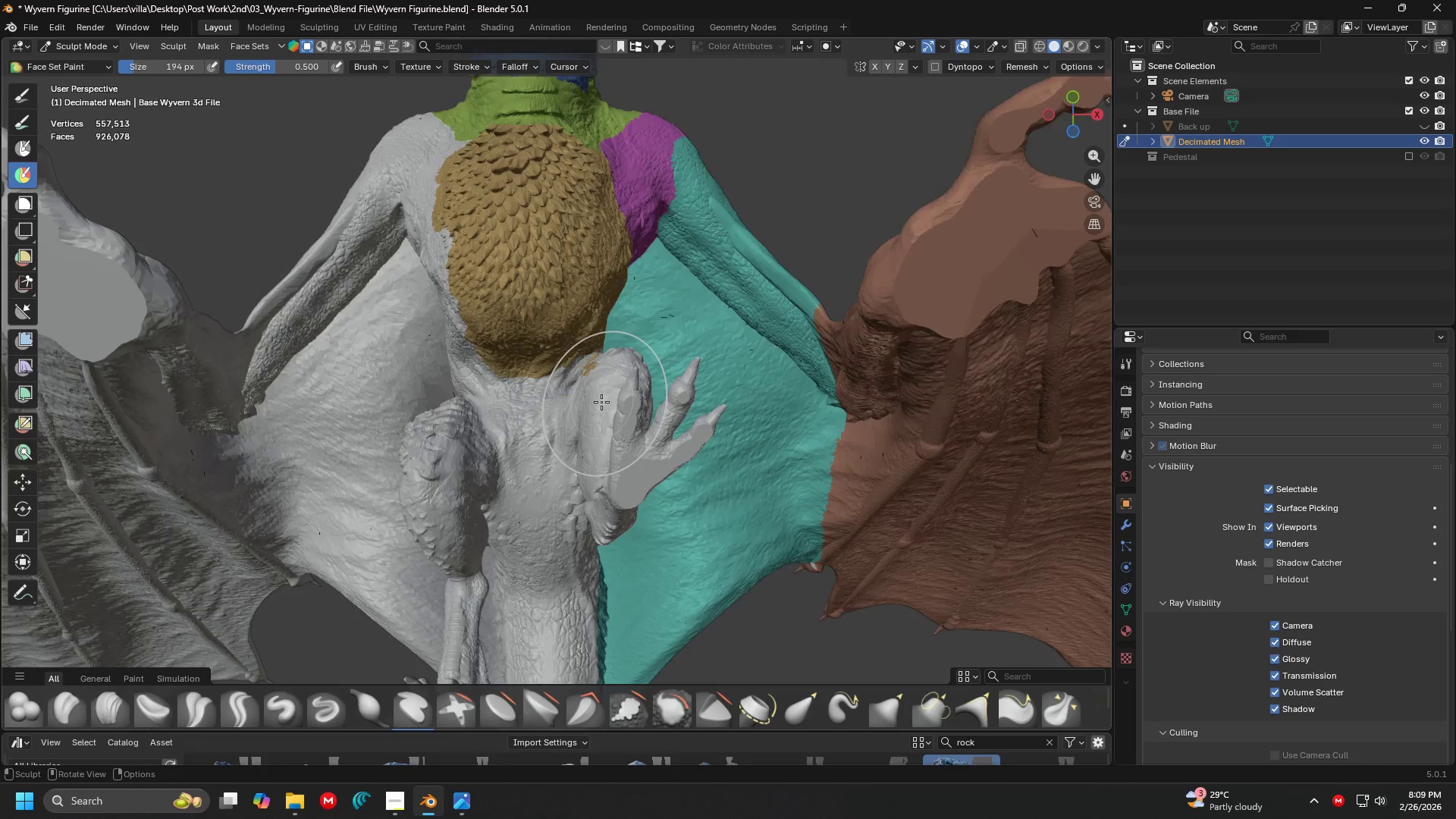 
hold_key(key=ControlLeft, duration=1.48)
 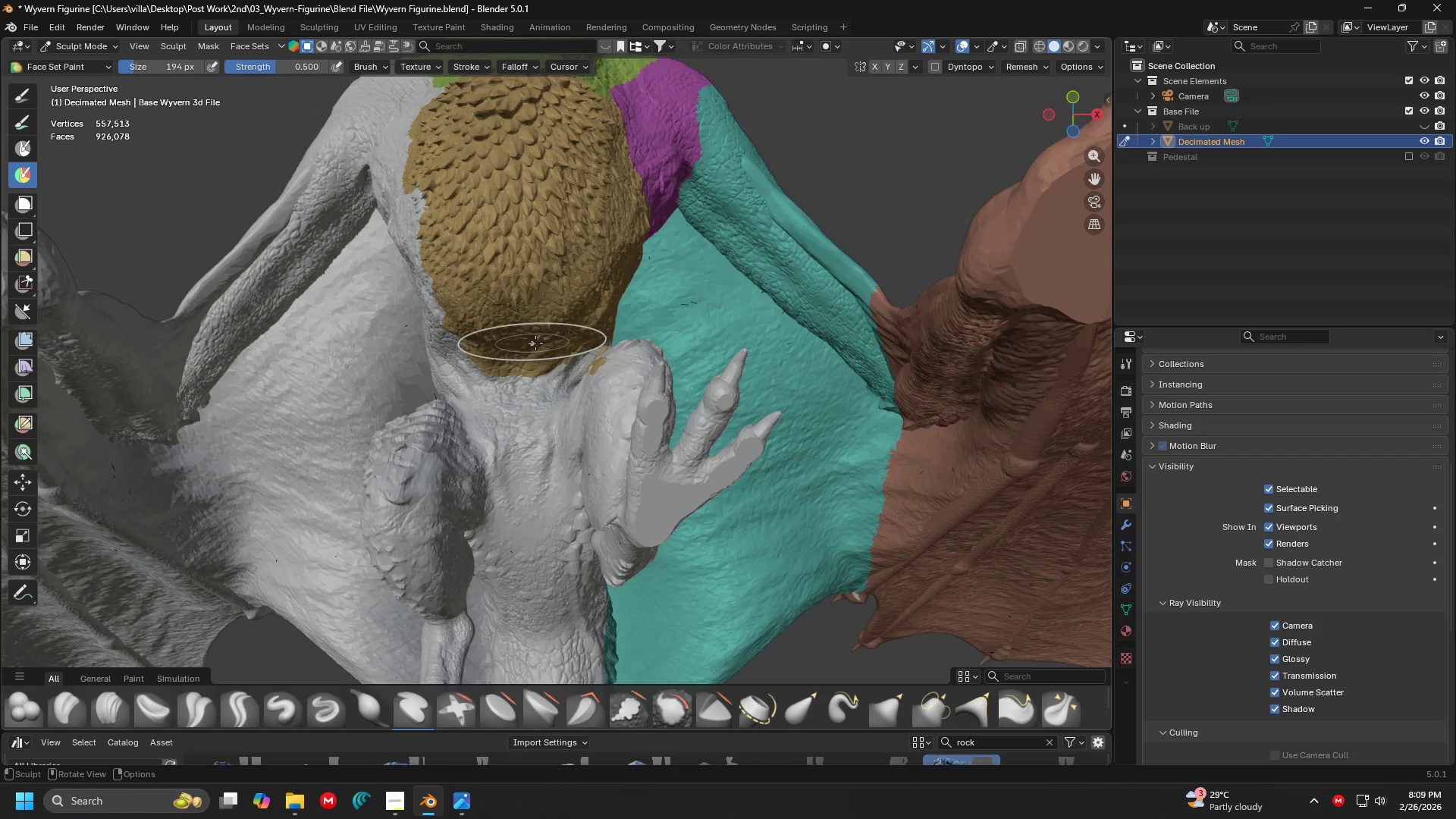 
key(Control+ControlLeft)
 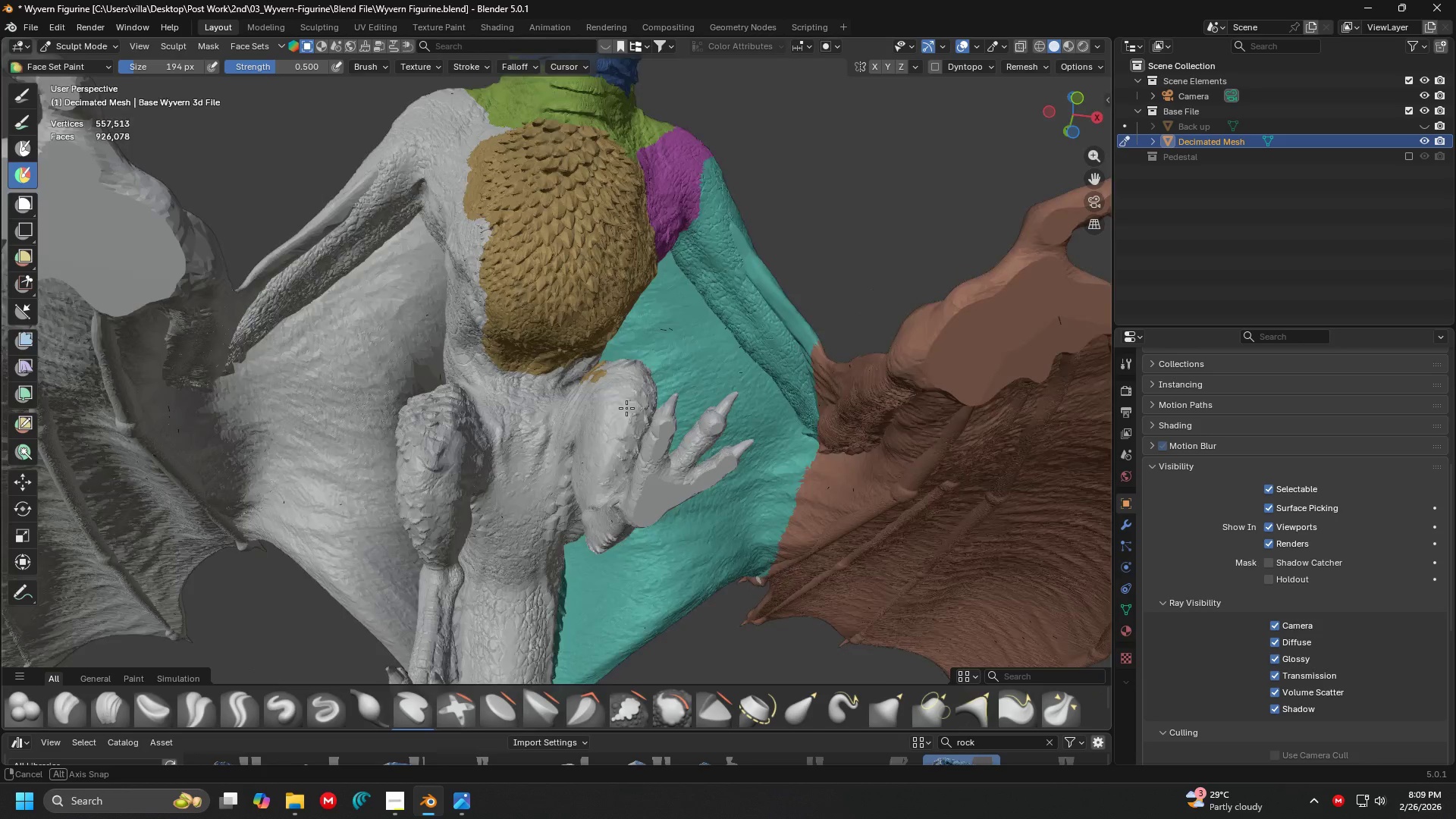 
hold_key(key=ControlLeft, duration=0.44)
left_click_drag(start_coordinate=[635, 415], to_coordinate=[625, 412])
 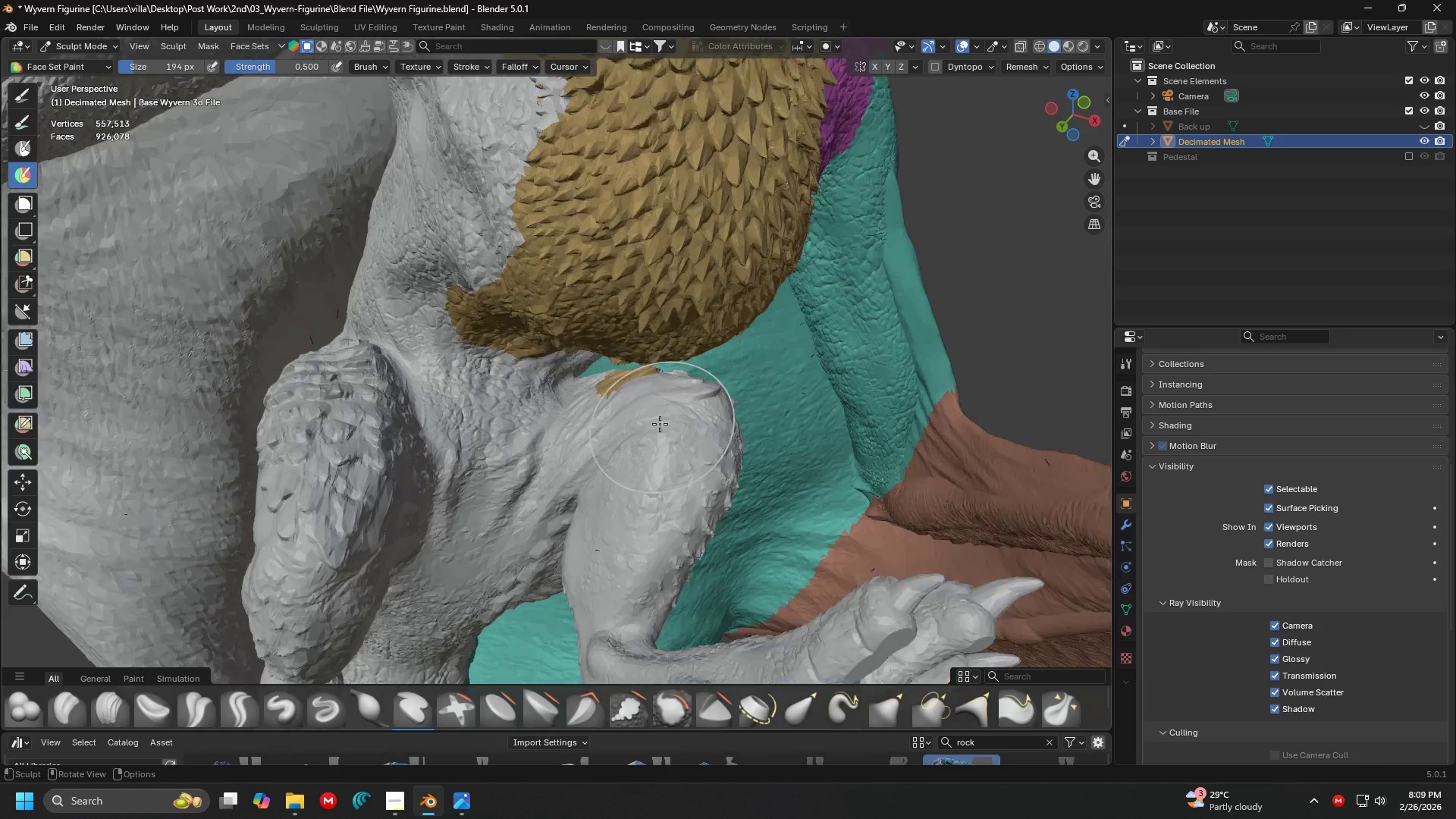 
scroll: coordinate [654, 425], scroll_direction: up, amount: 4.0
 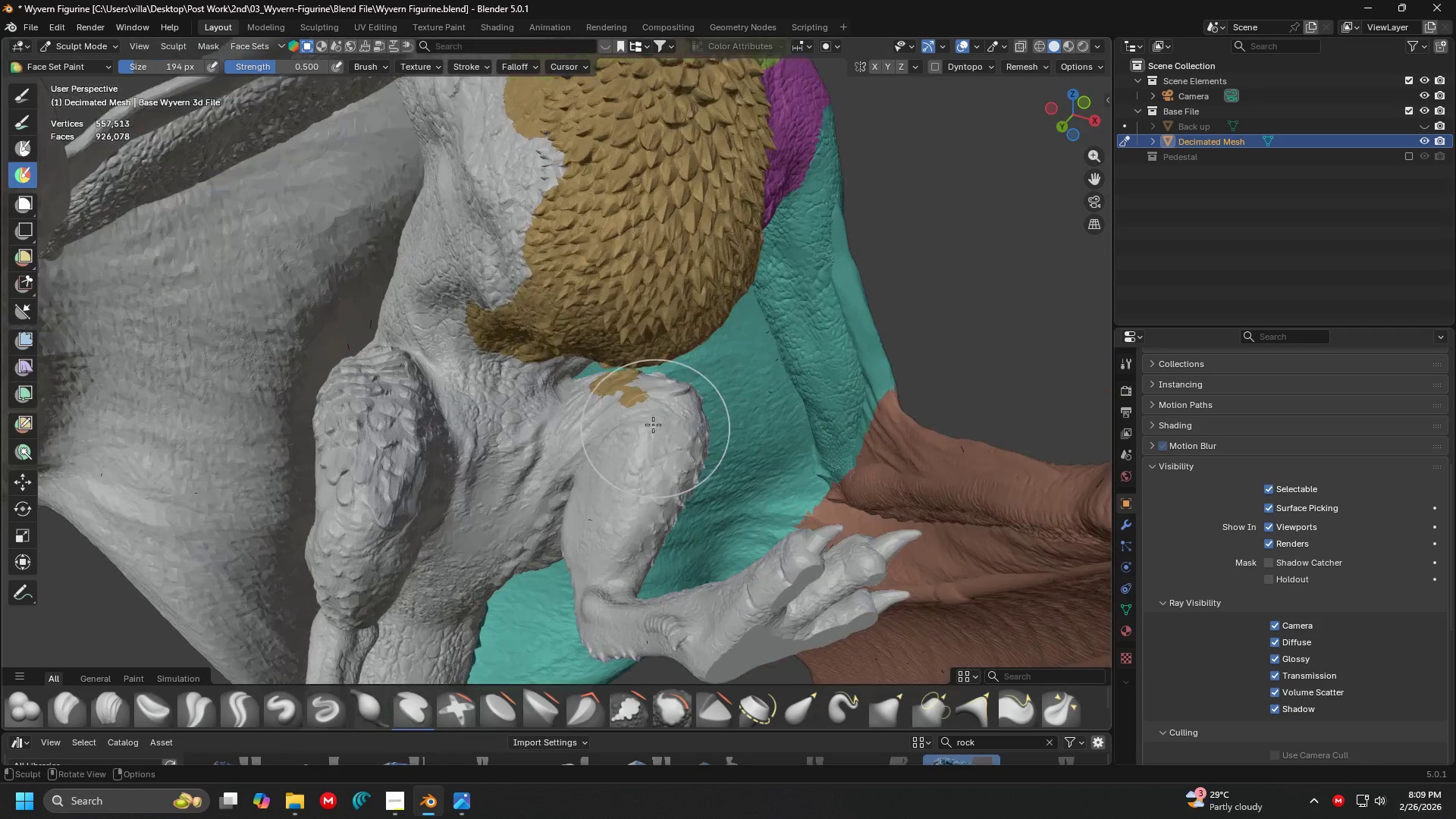 
key(Shift+ShiftLeft)
 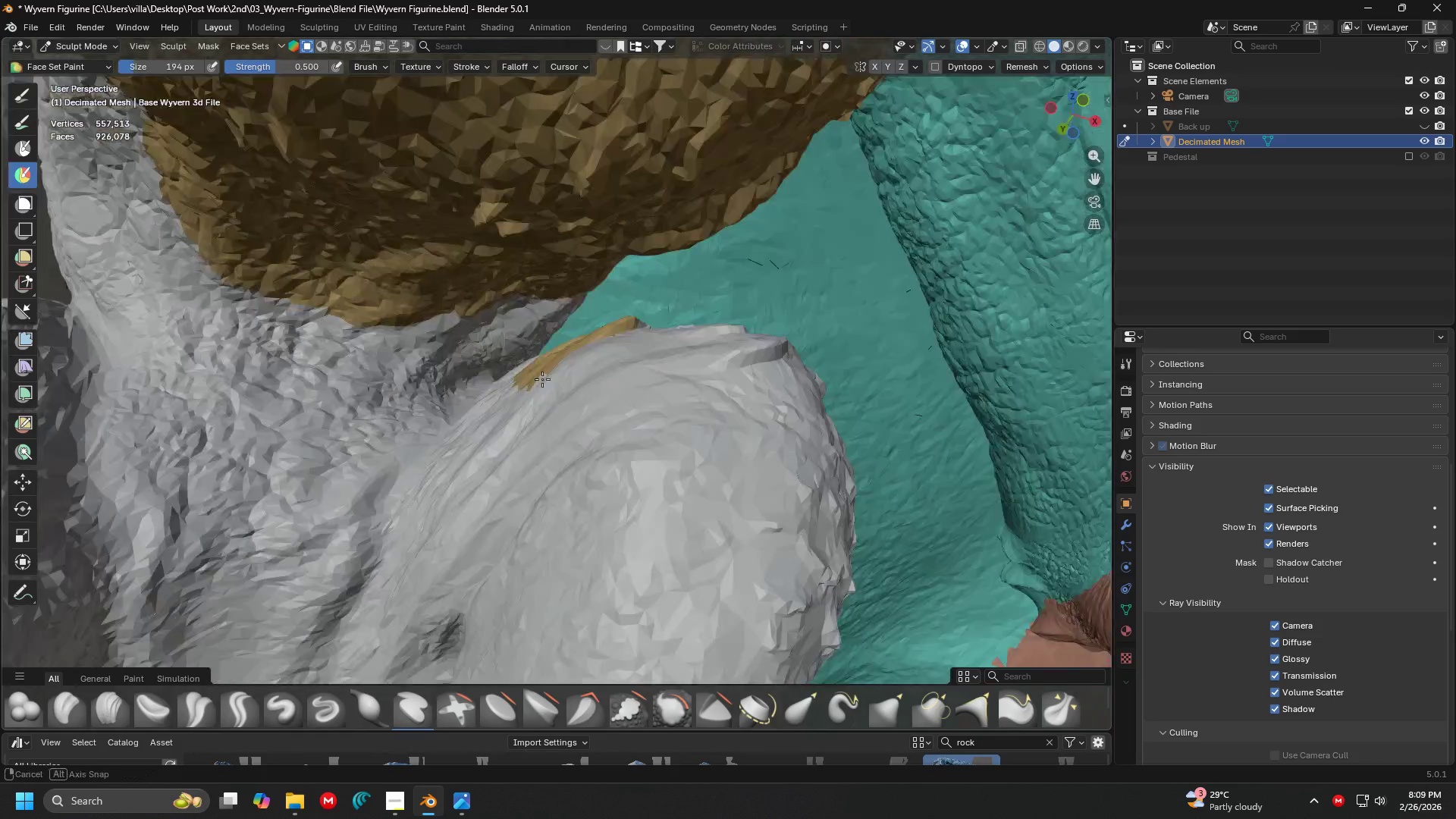 
scroll: coordinate [623, 400], scroll_direction: up, amount: 6.0
 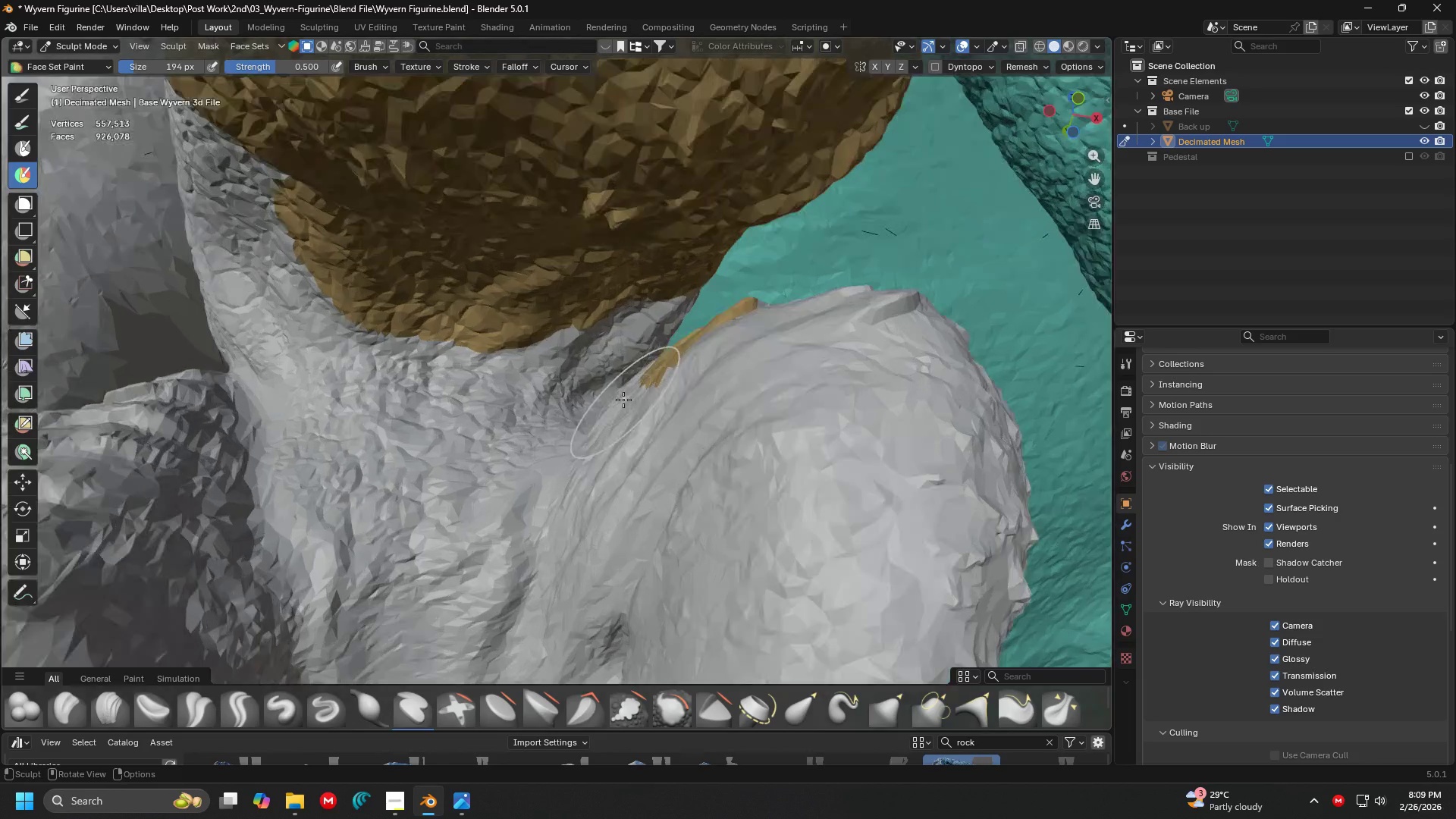 
hold_key(key=ControlLeft, duration=1.01)
left_click_drag(start_coordinate=[619, 445], to_coordinate=[613, 391])
 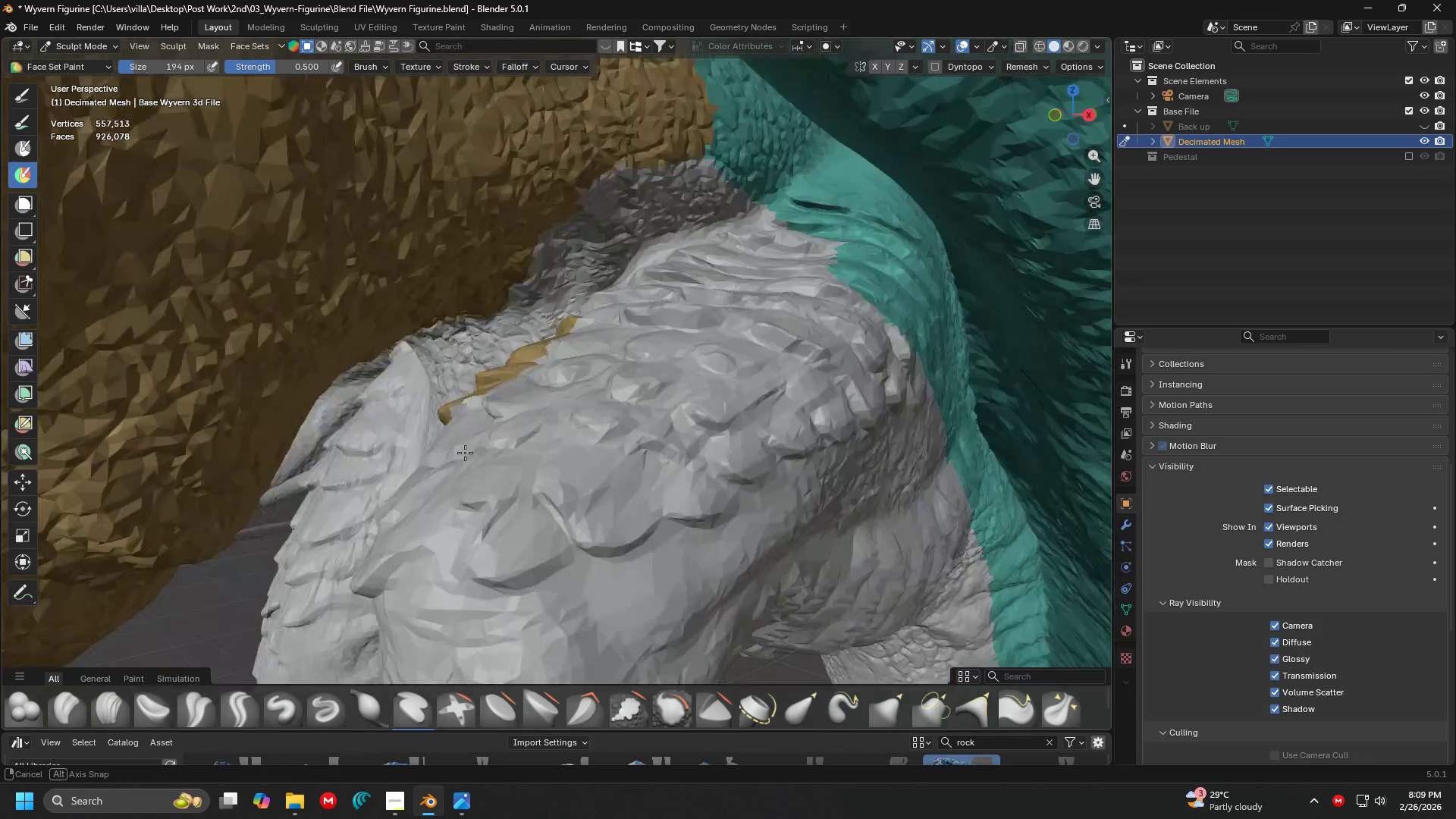 
scroll: coordinate [610, 413], scroll_direction: up, amount: 3.0
 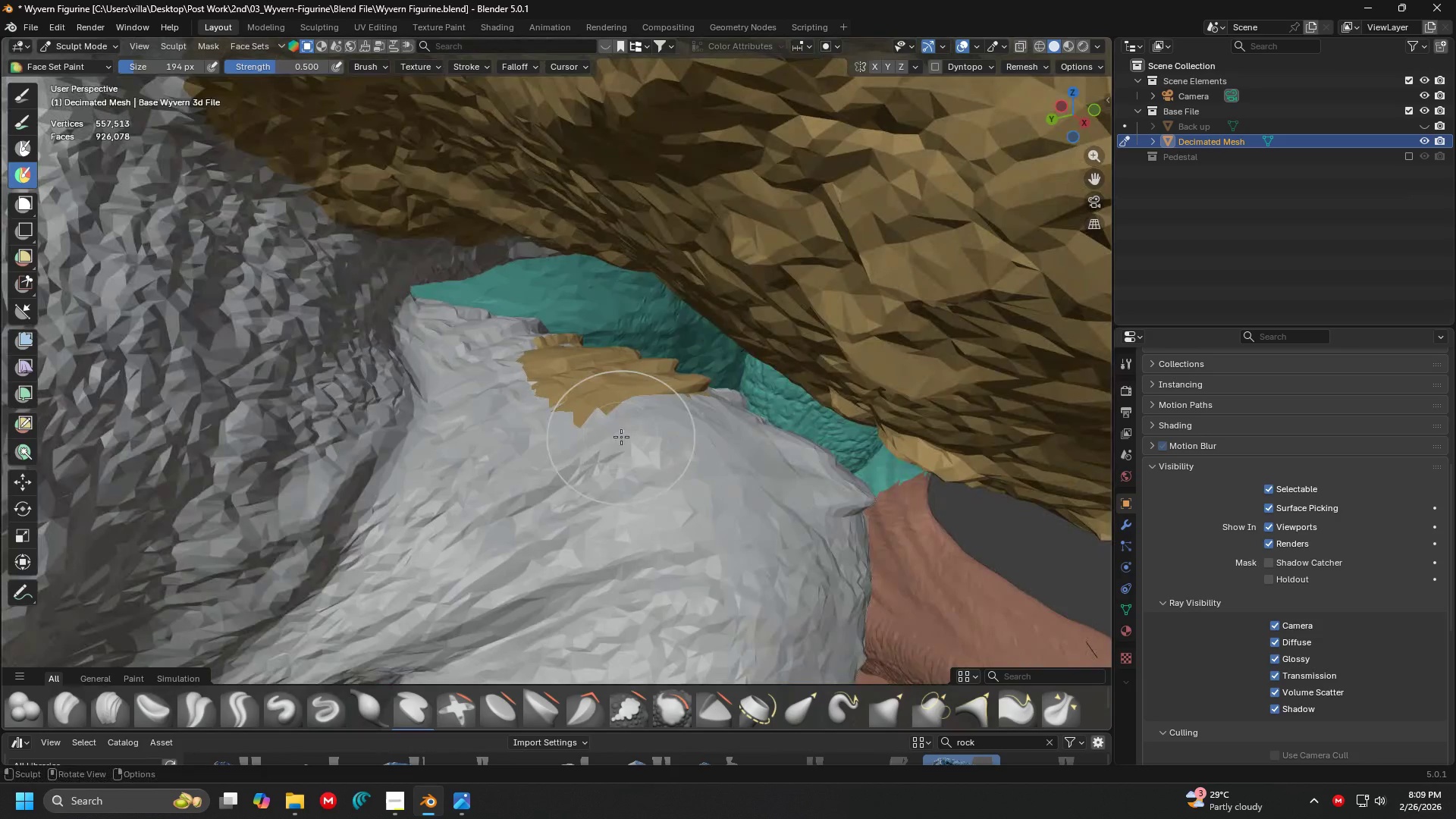 
hold_key(key=ControlLeft, duration=1.39)
left_click_drag(start_coordinate=[510, 416], to_coordinate=[482, 417])
 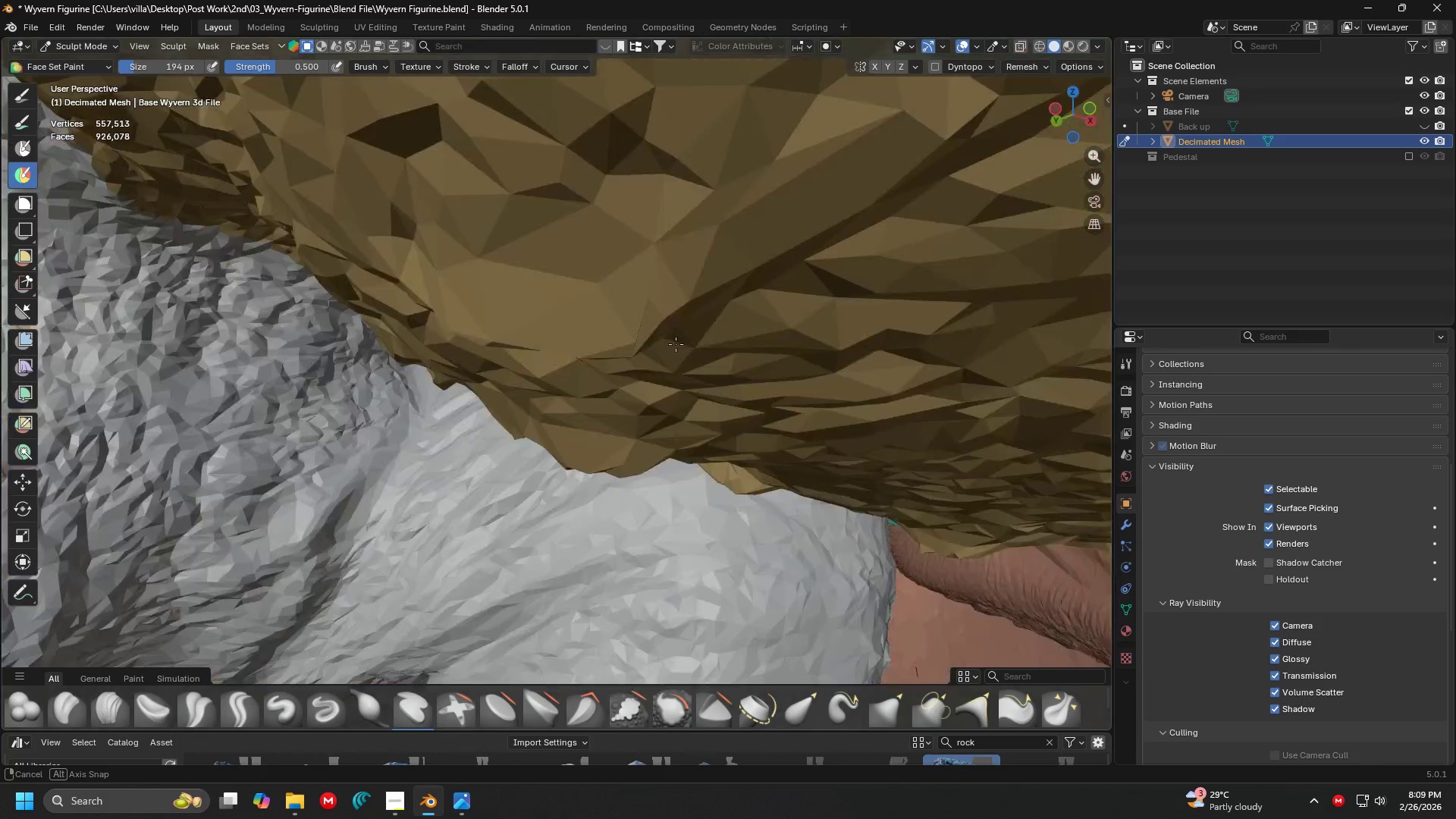 
scroll: coordinate [695, 339], scroll_direction: up, amount: 3.0
 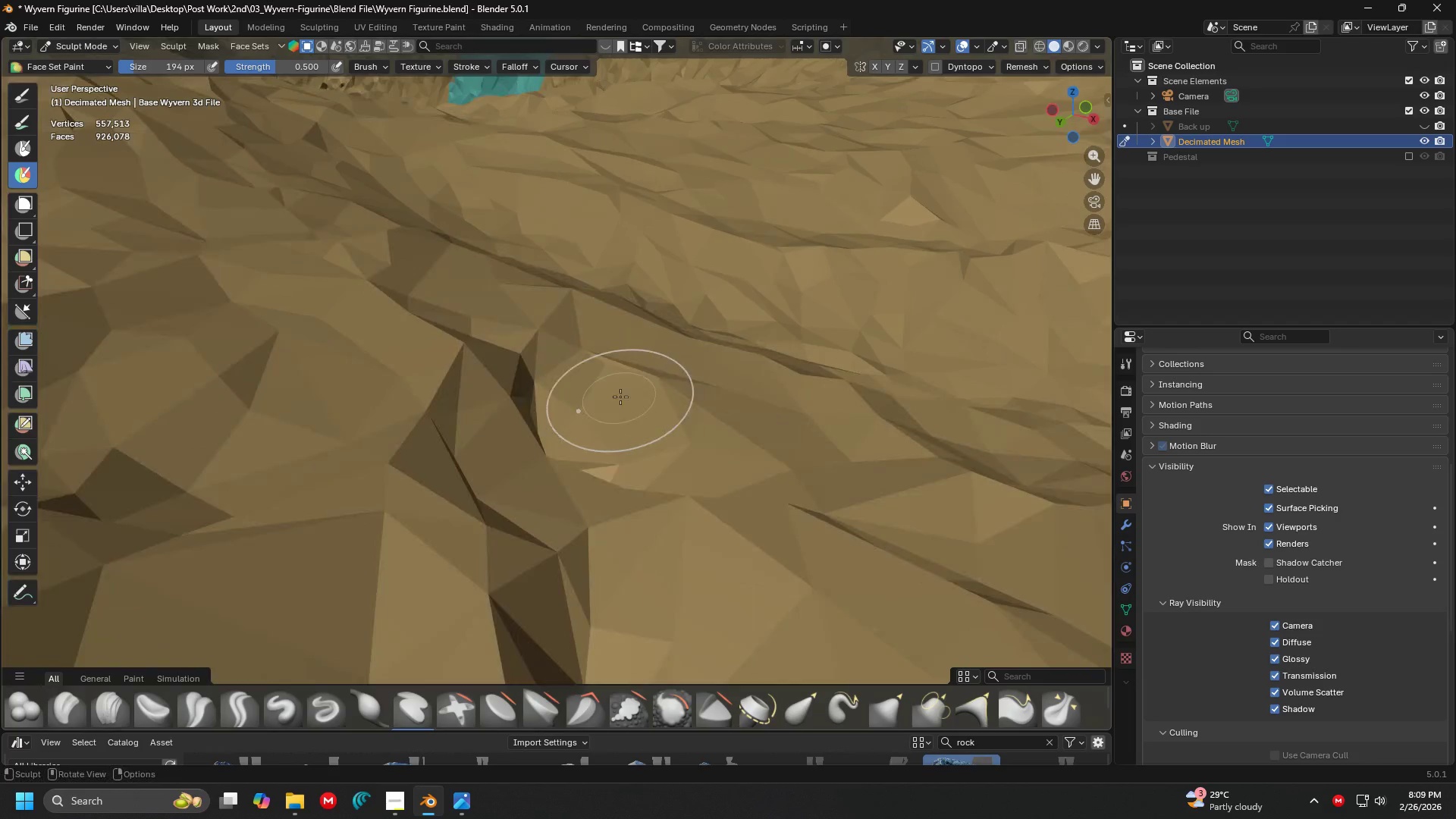 
hold_key(key=ControlLeft, duration=1.52)
left_click_drag(start_coordinate=[689, 322], to_coordinate=[906, 357])
 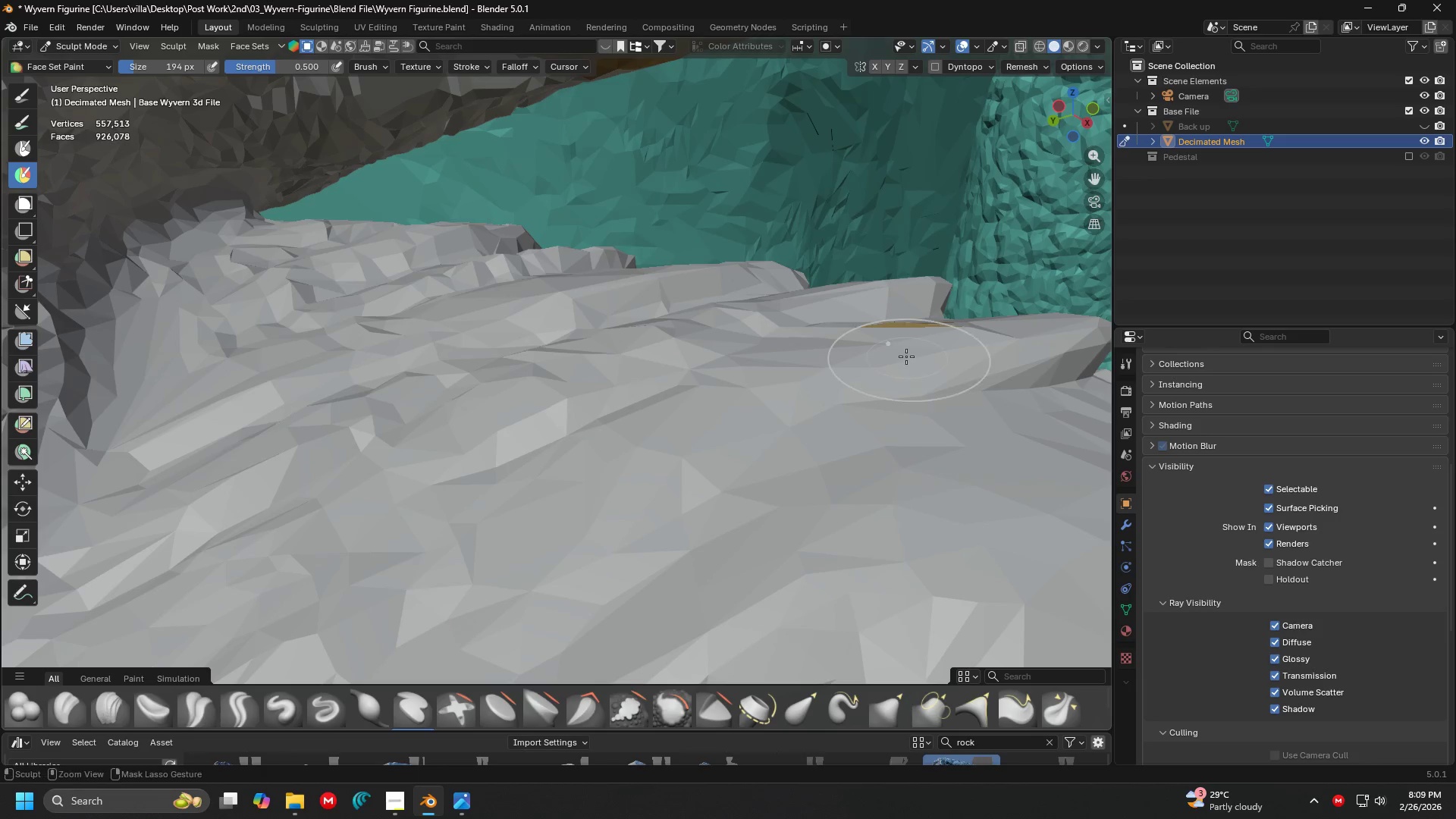 
scroll: coordinate [663, 388], scroll_direction: up, amount: 3.0
 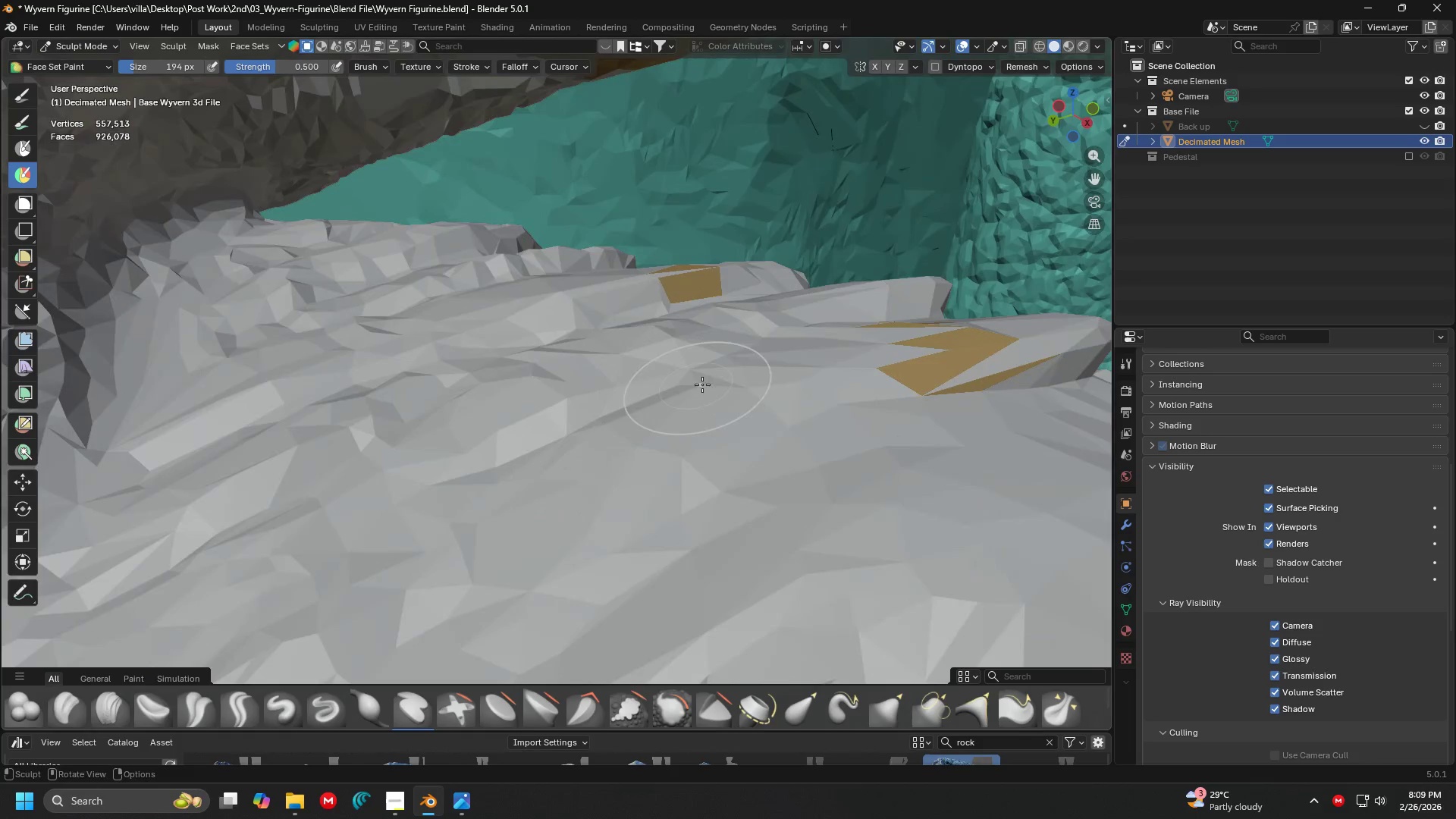 
hold_key(key=ControlLeft, duration=0.62)
left_click_drag(start_coordinate=[909, 340], to_coordinate=[913, 344])
 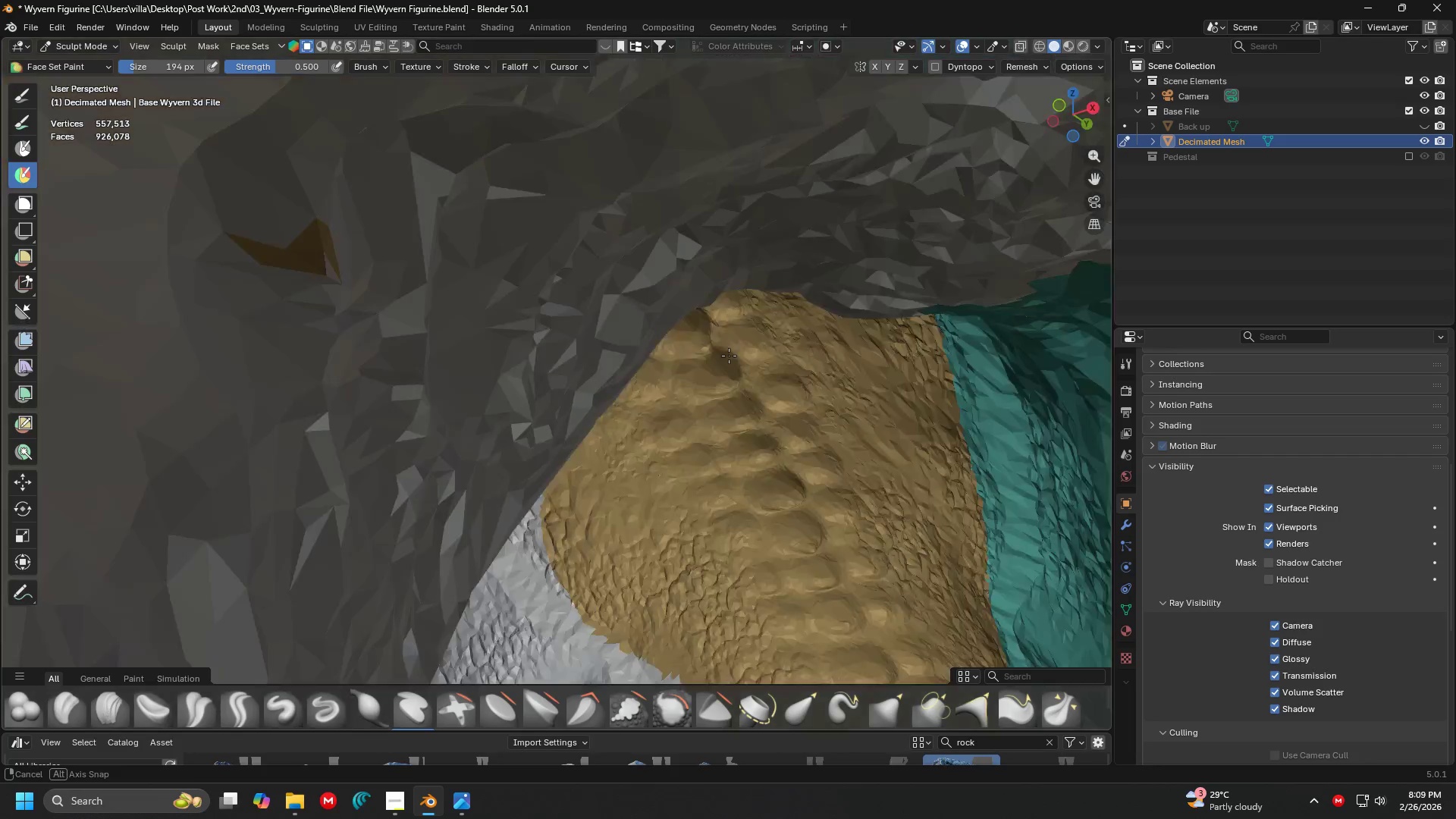 
key(Shift+ShiftLeft)
 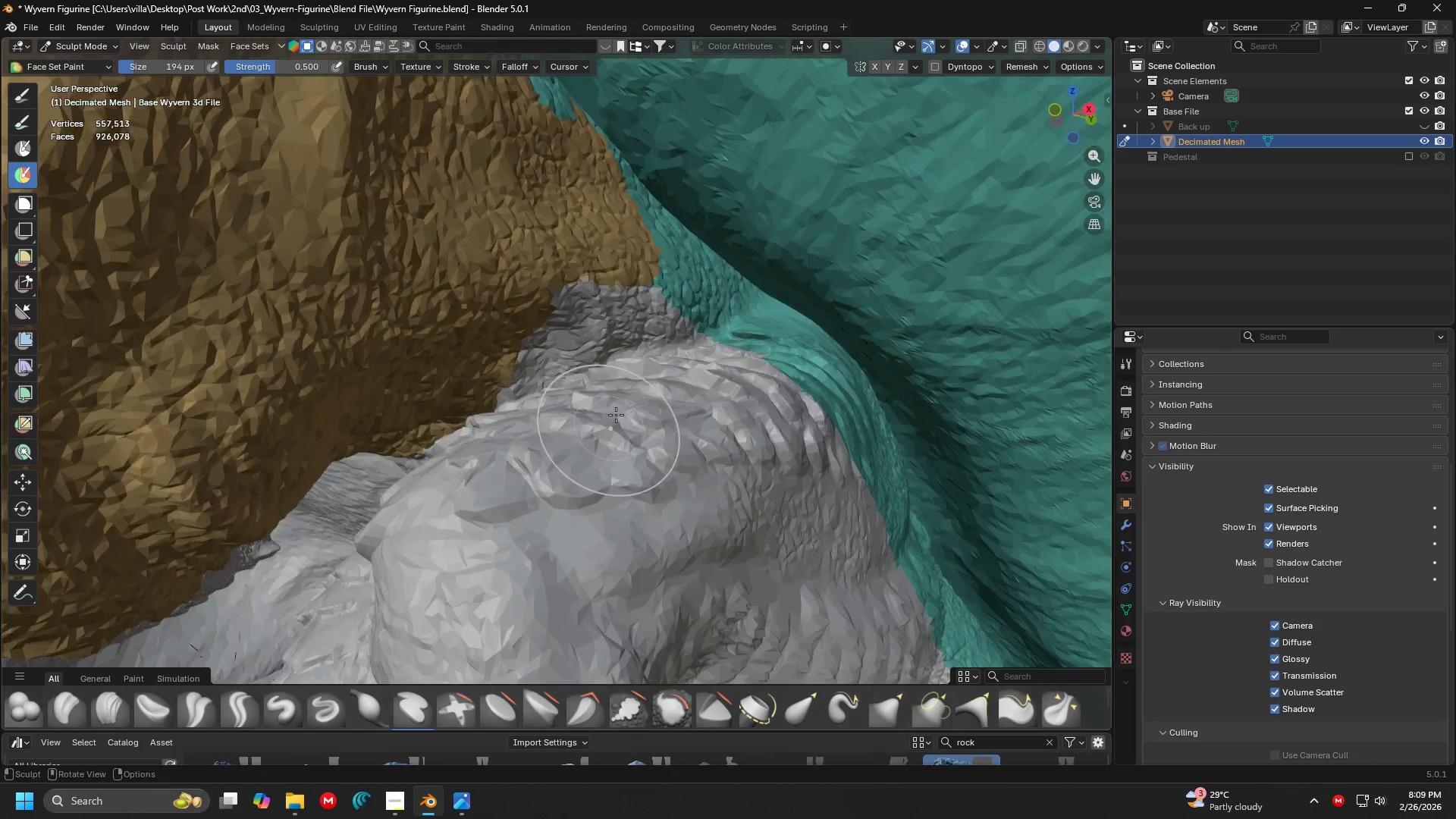 
scroll: coordinate [596, 384], scroll_direction: down, amount: 7.0
 